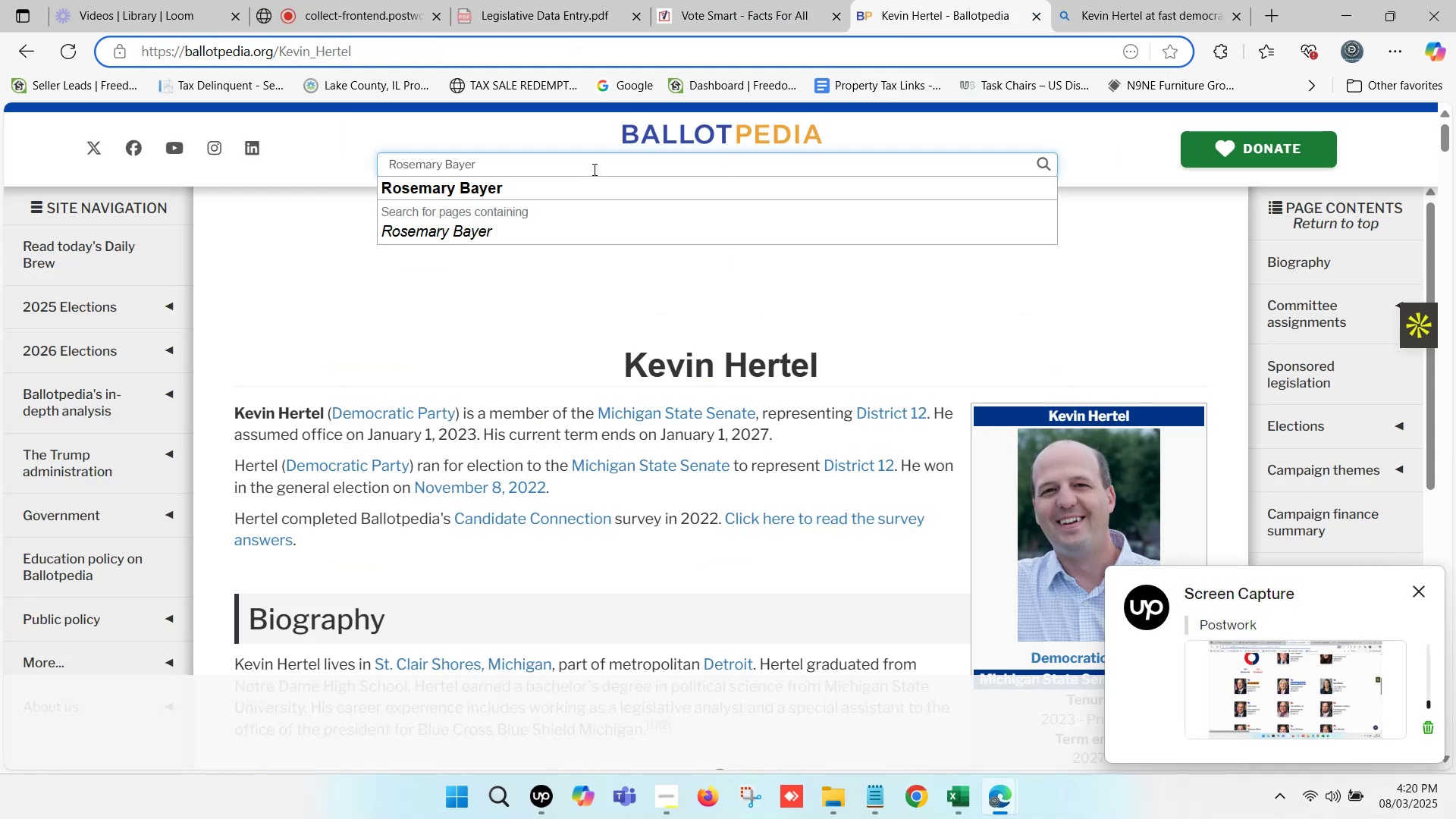 
left_click([554, 189])
 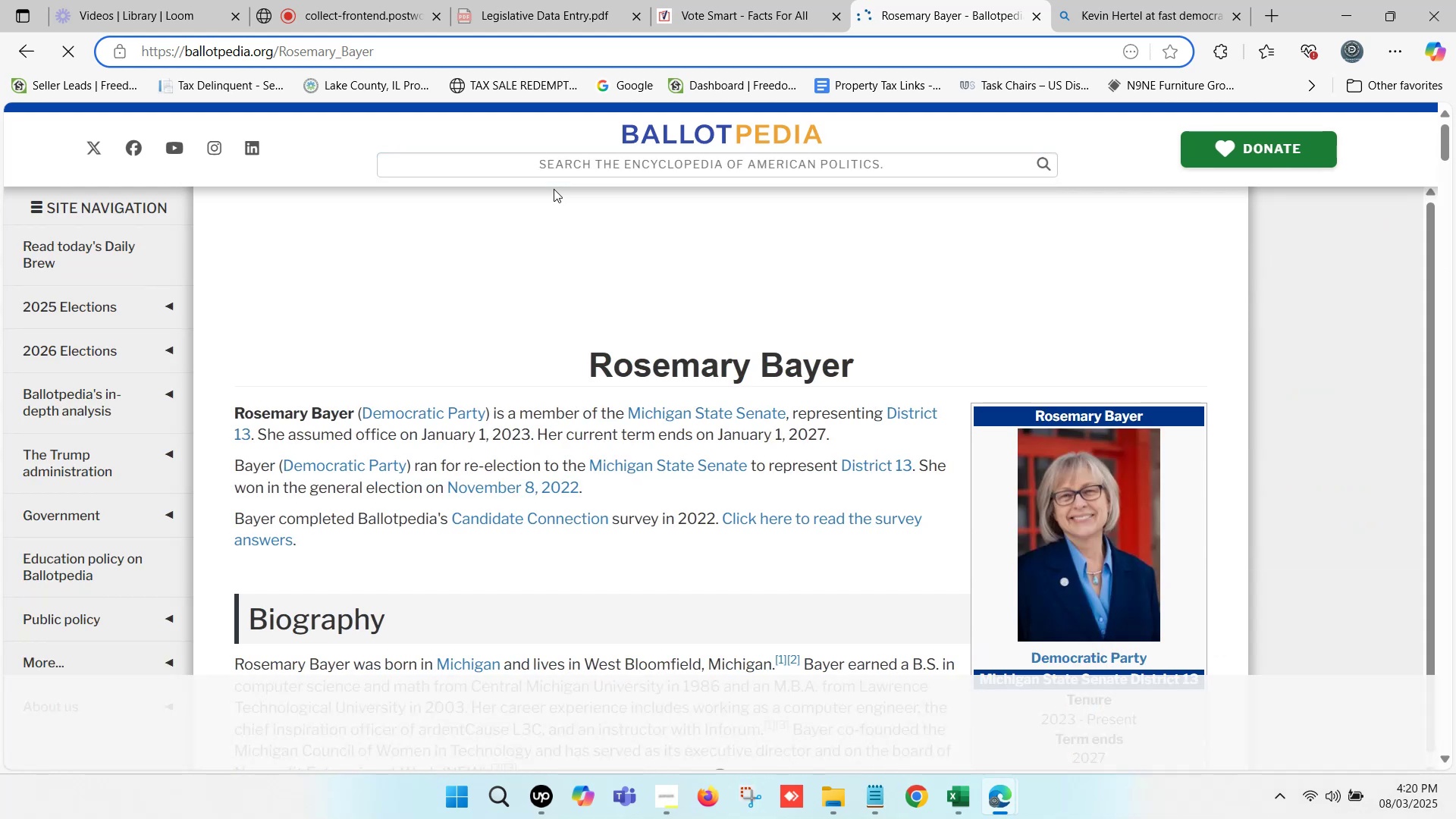 
wait(12.18)
 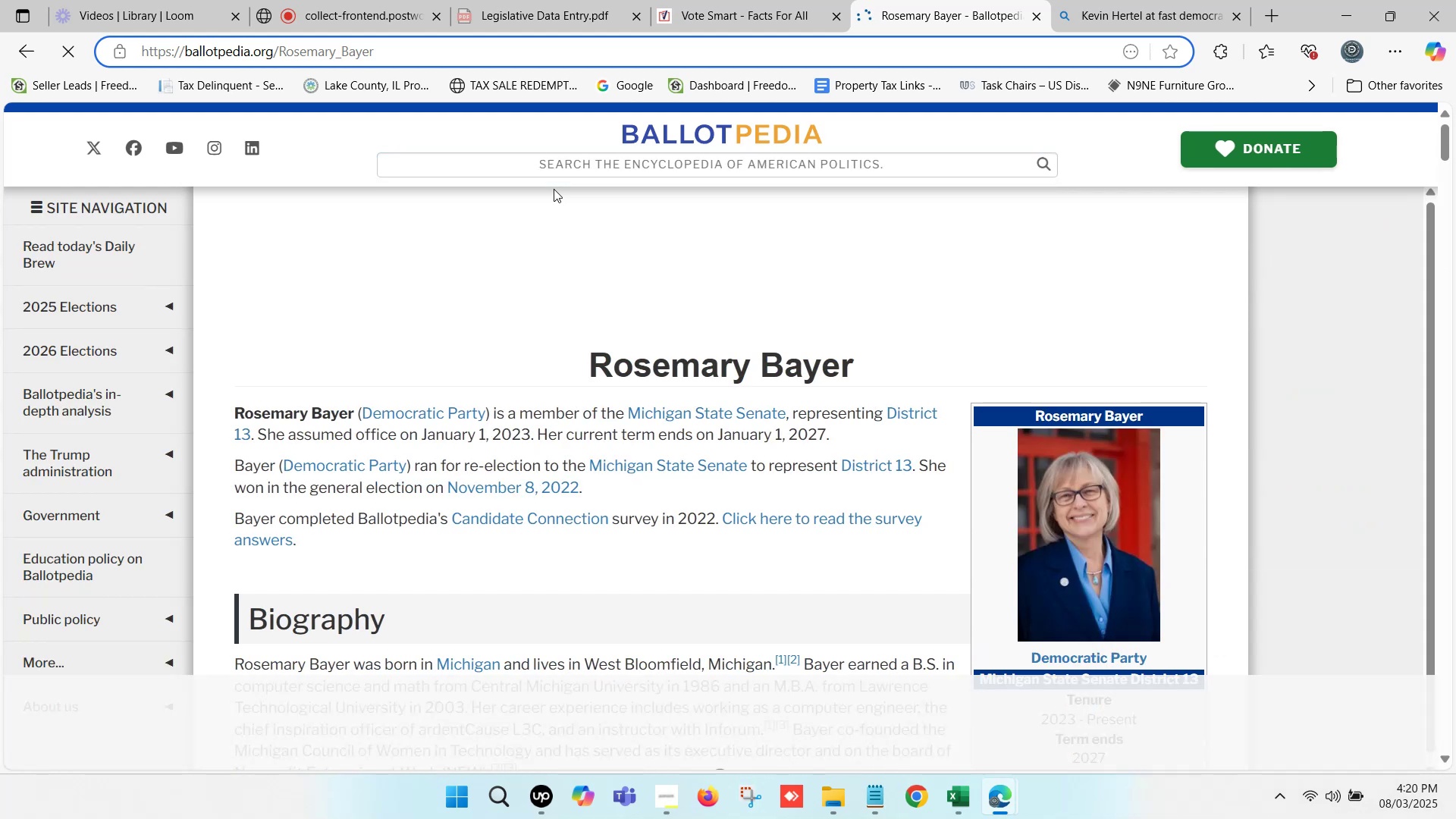 
left_click([714, 0])
 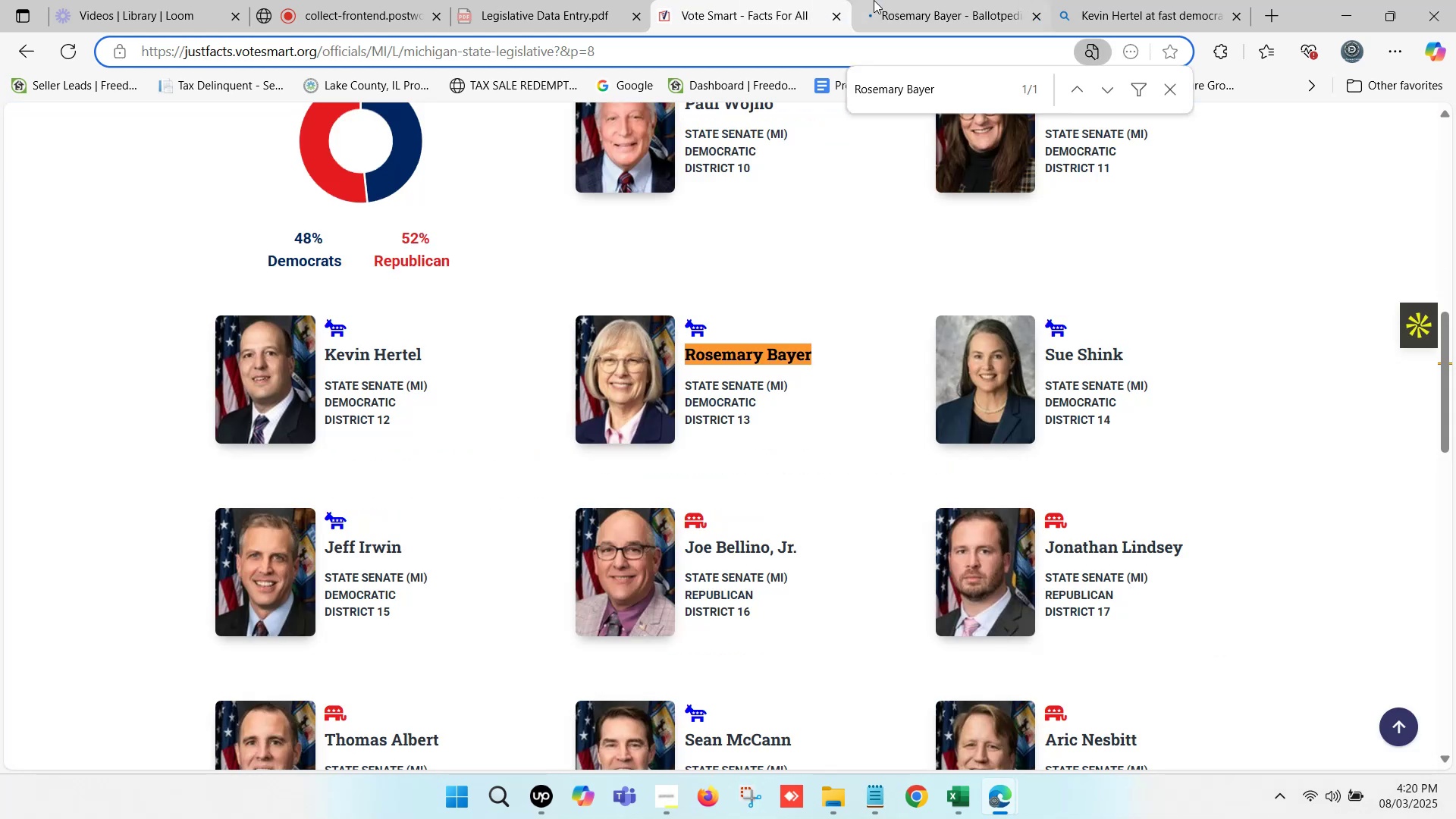 
left_click([908, 0])
 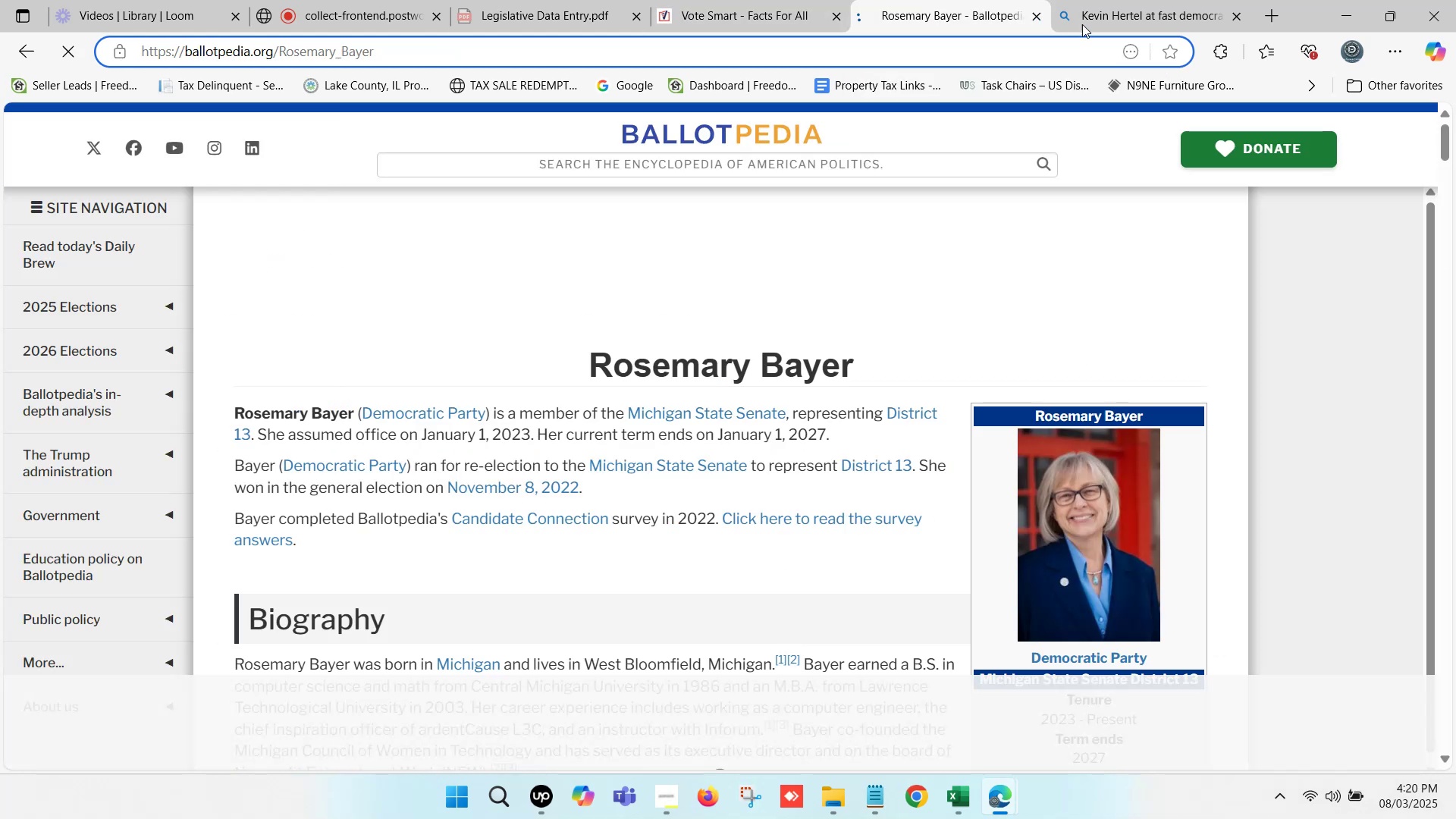 
left_click([1162, 5])
 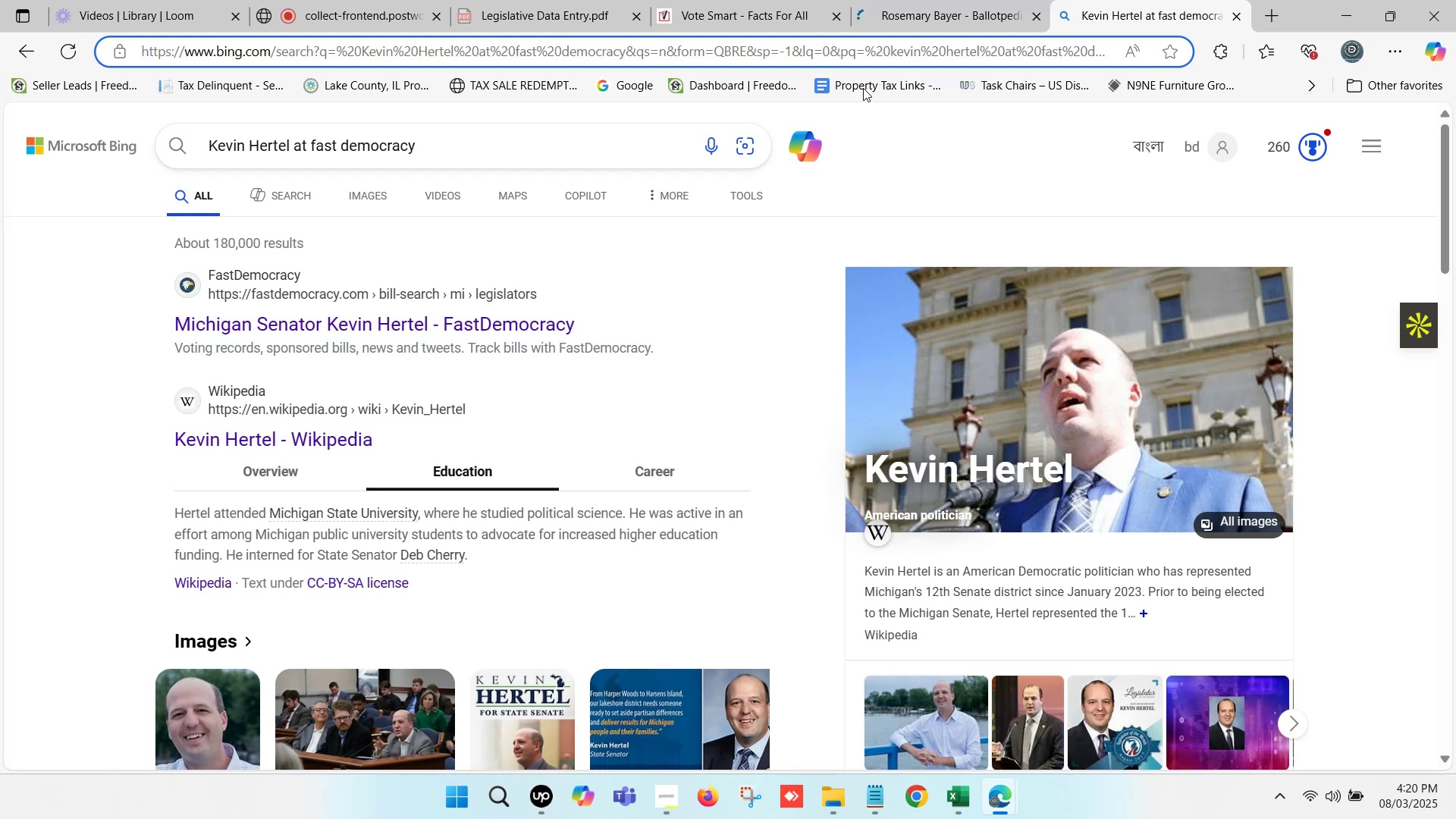 
scroll: coordinate [573, 152], scroll_direction: up, amount: 2.0
 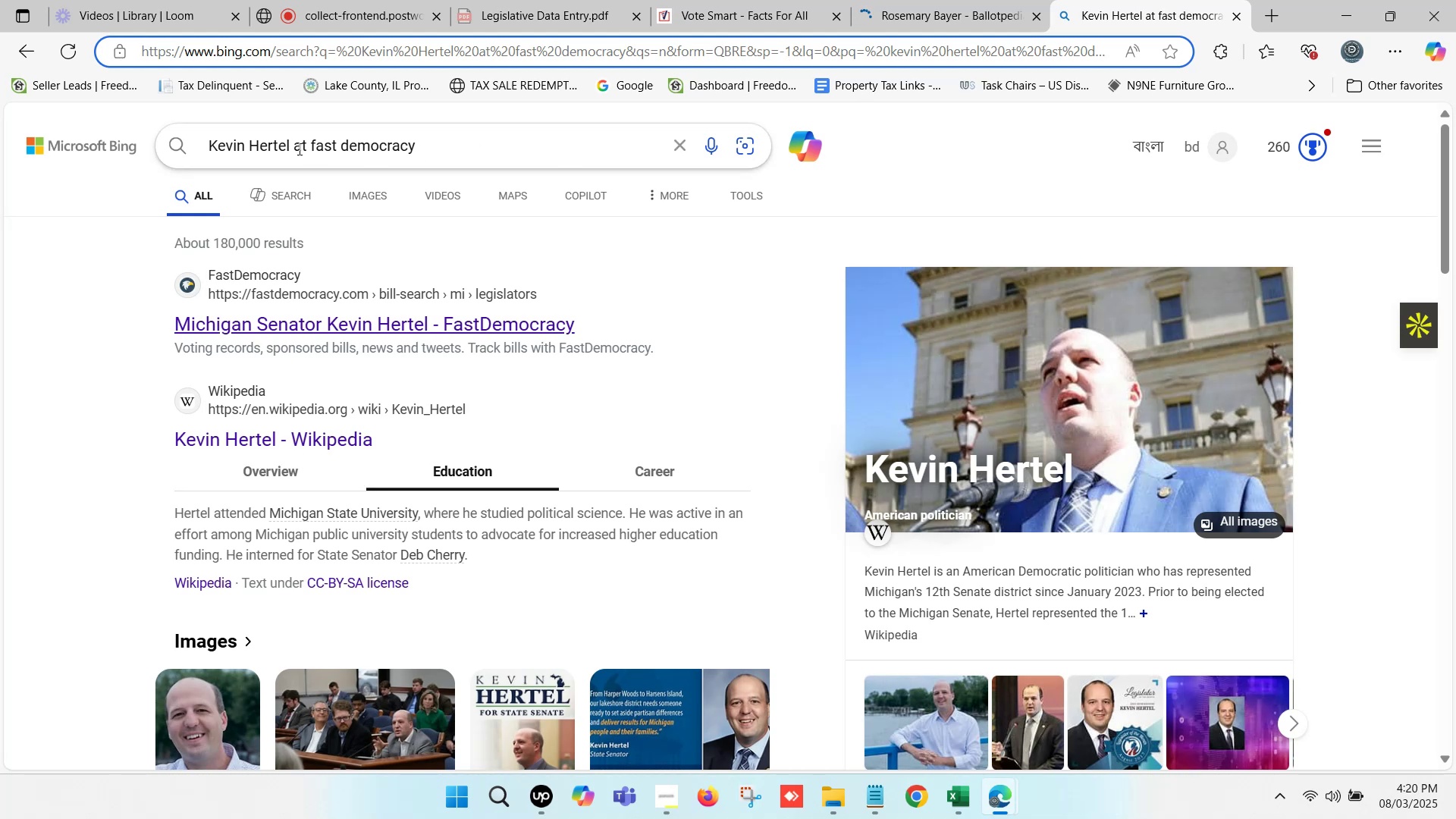 
left_click_drag(start_coordinate=[293, 141], to_coordinate=[184, 140])
 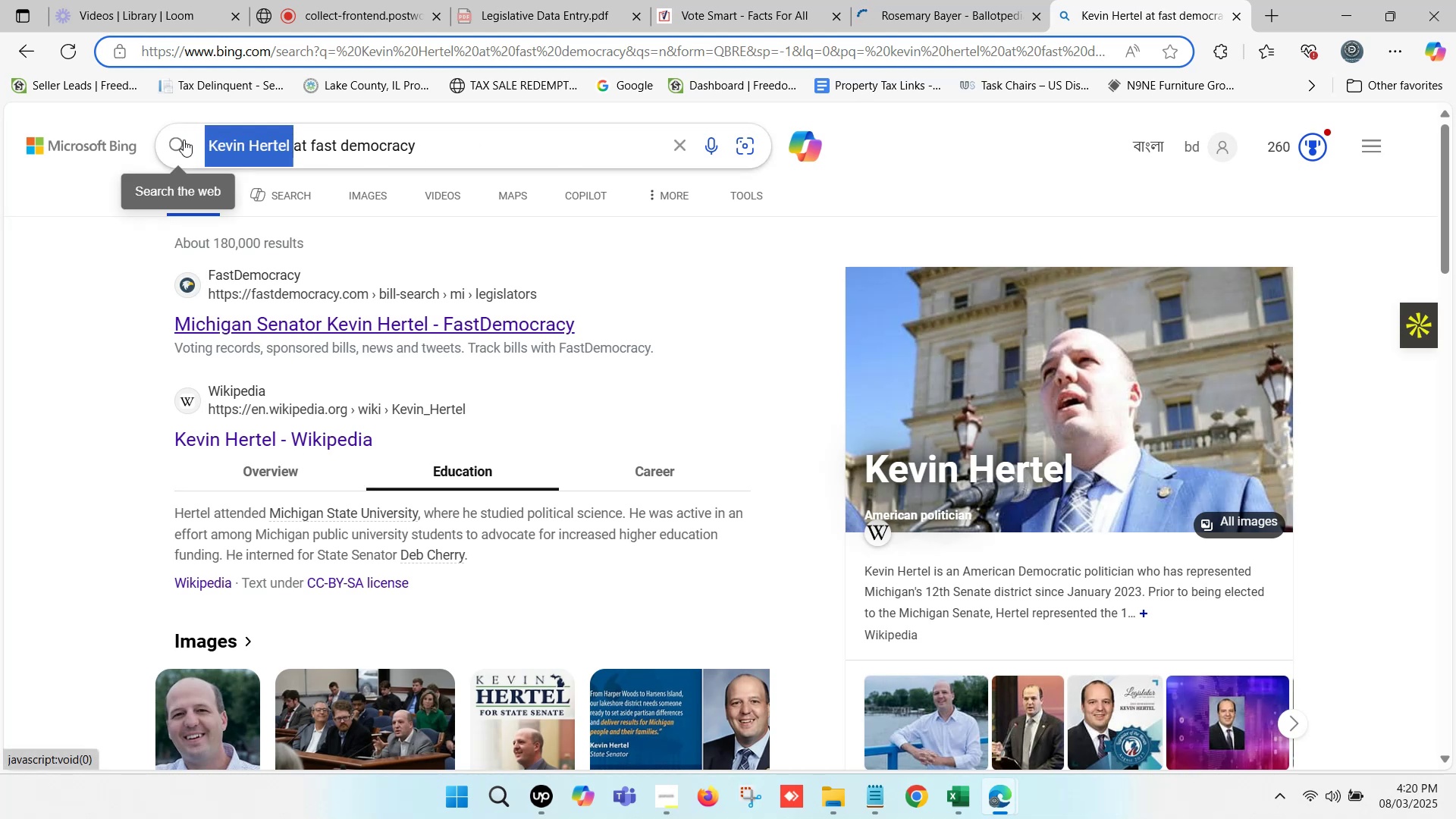 
key(Control+ControlLeft)
 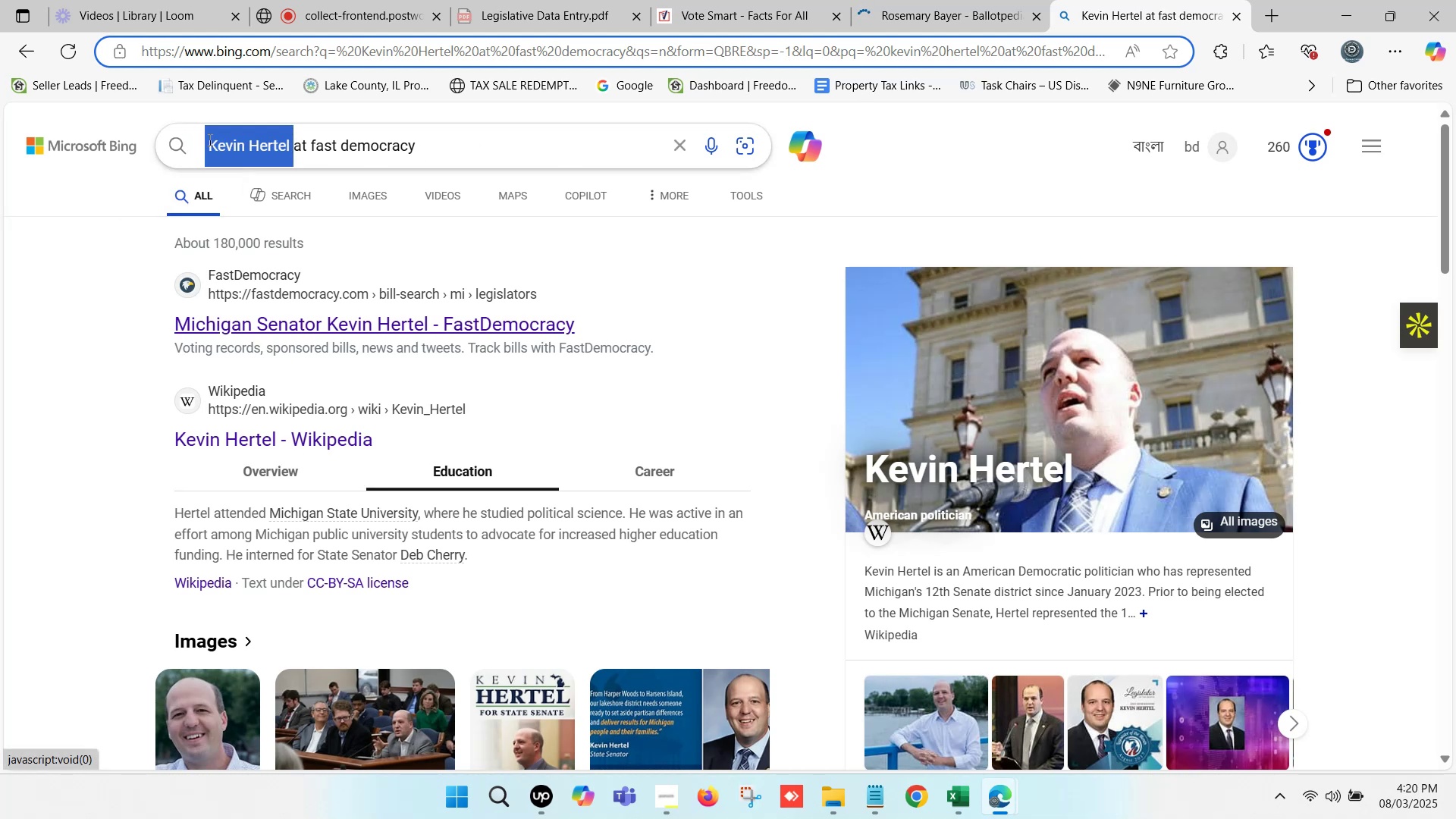 
key(Control+V)
 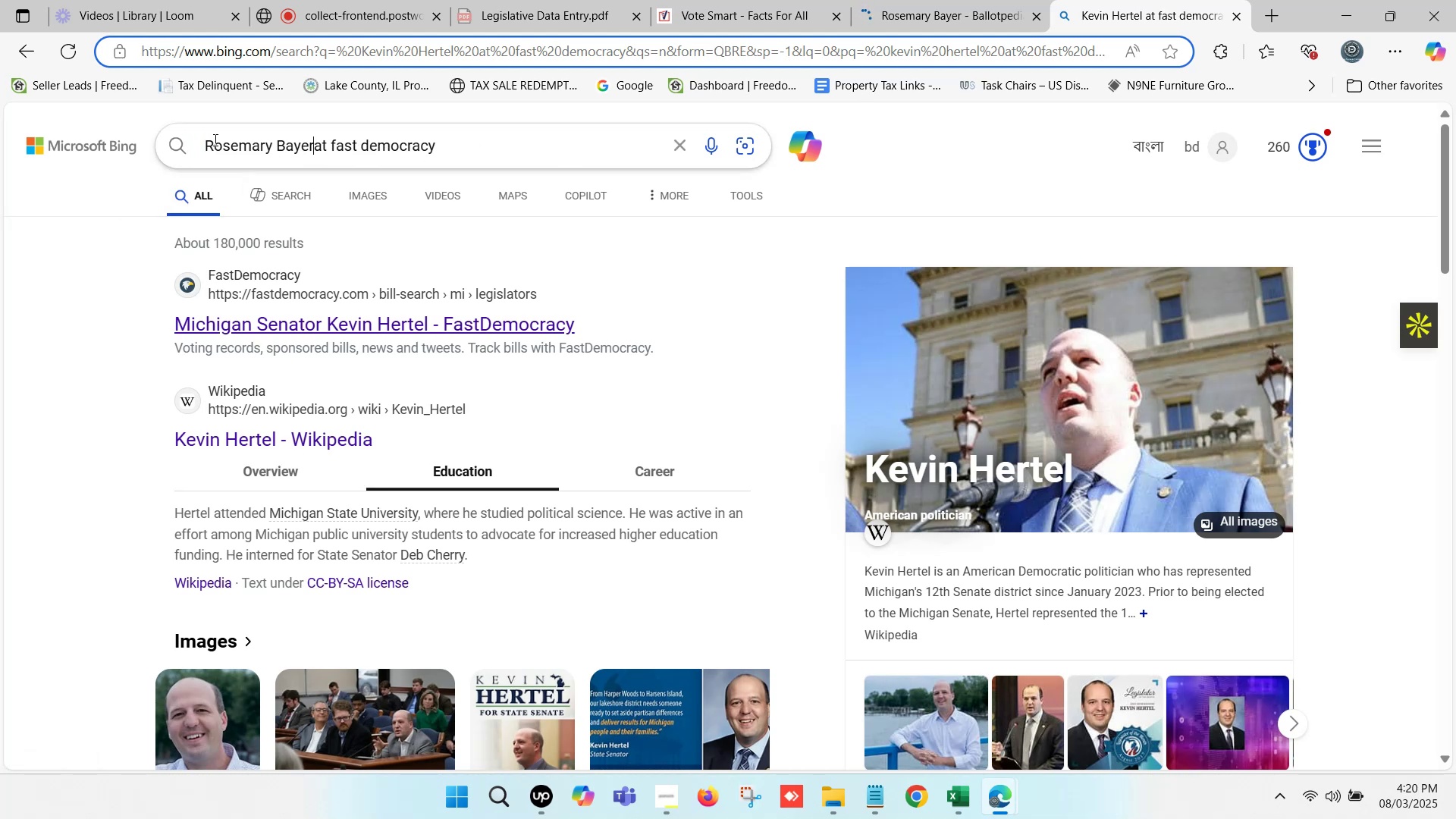 
key(Space)
 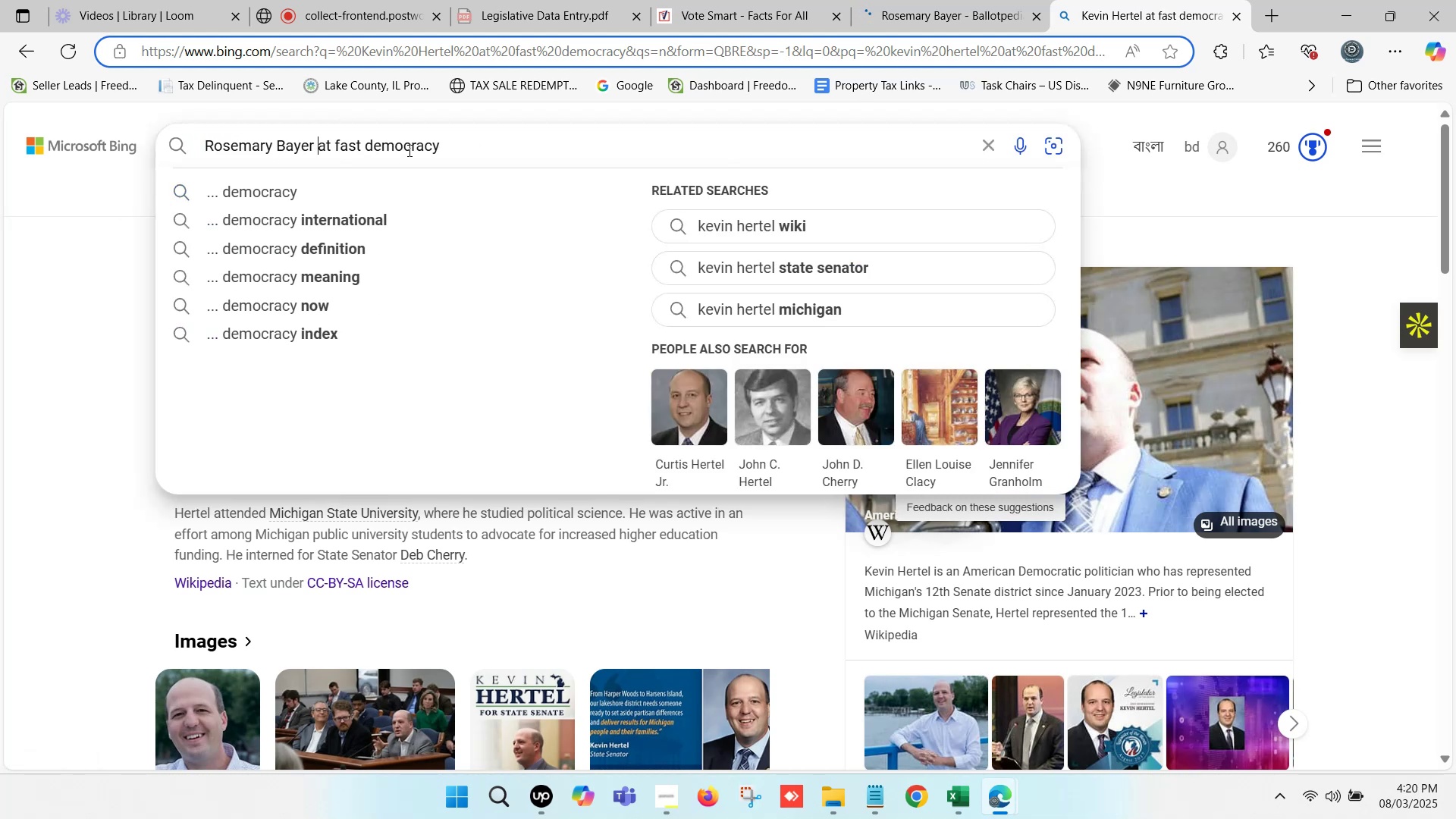 
left_click([463, 140])
 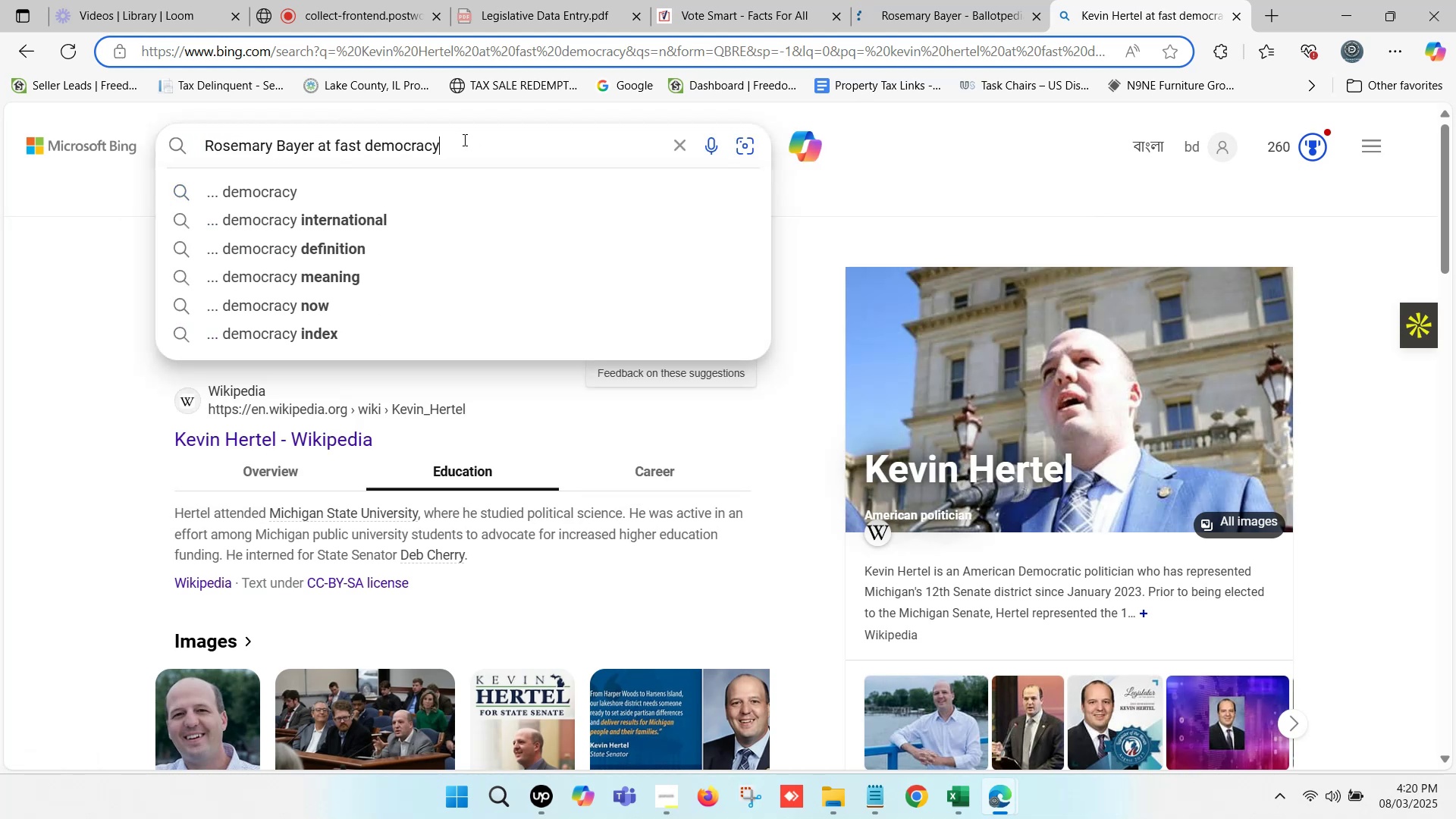 
key(Enter)
 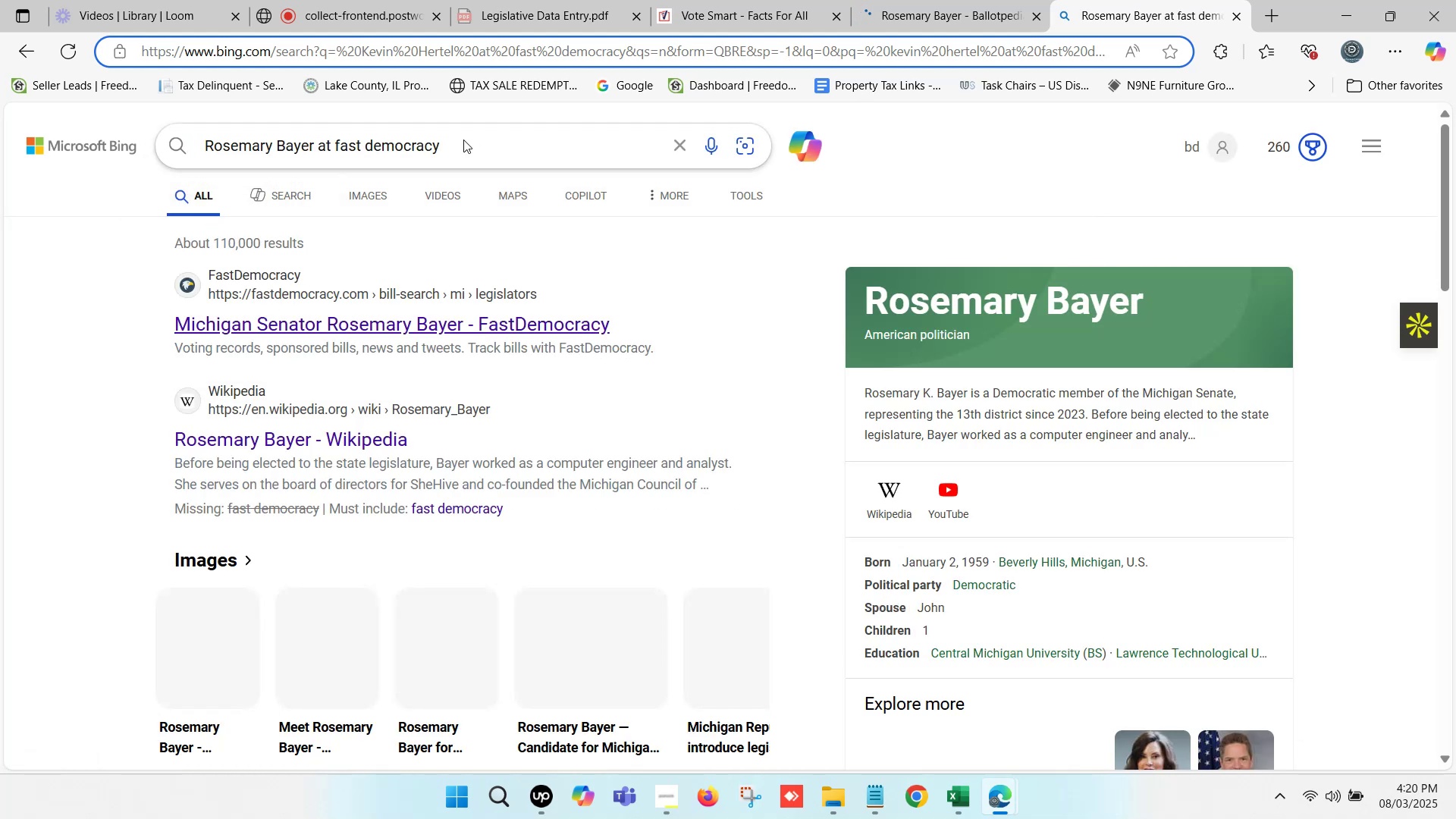 
left_click([389, 320])
 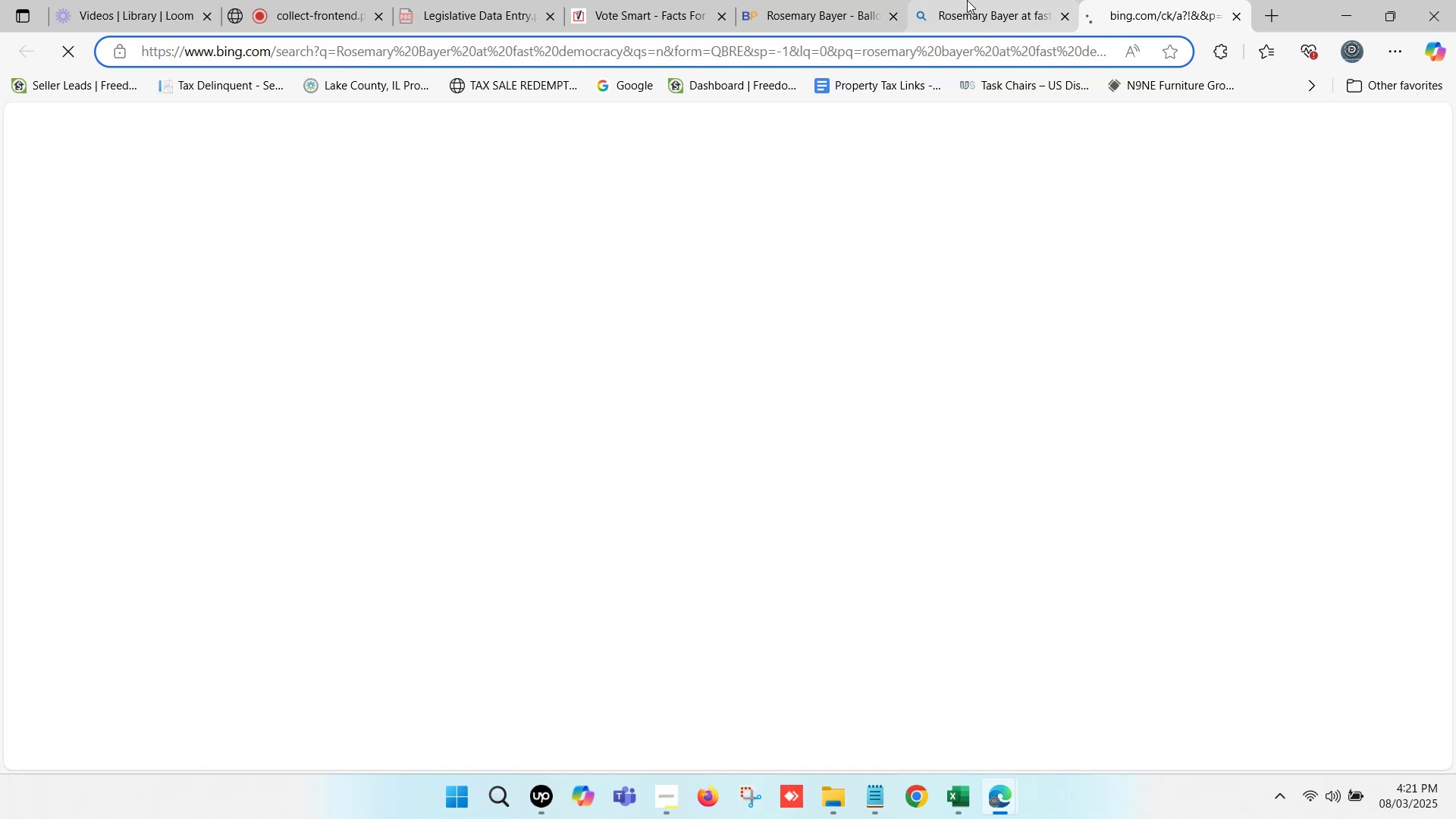 
left_click([967, 0])
 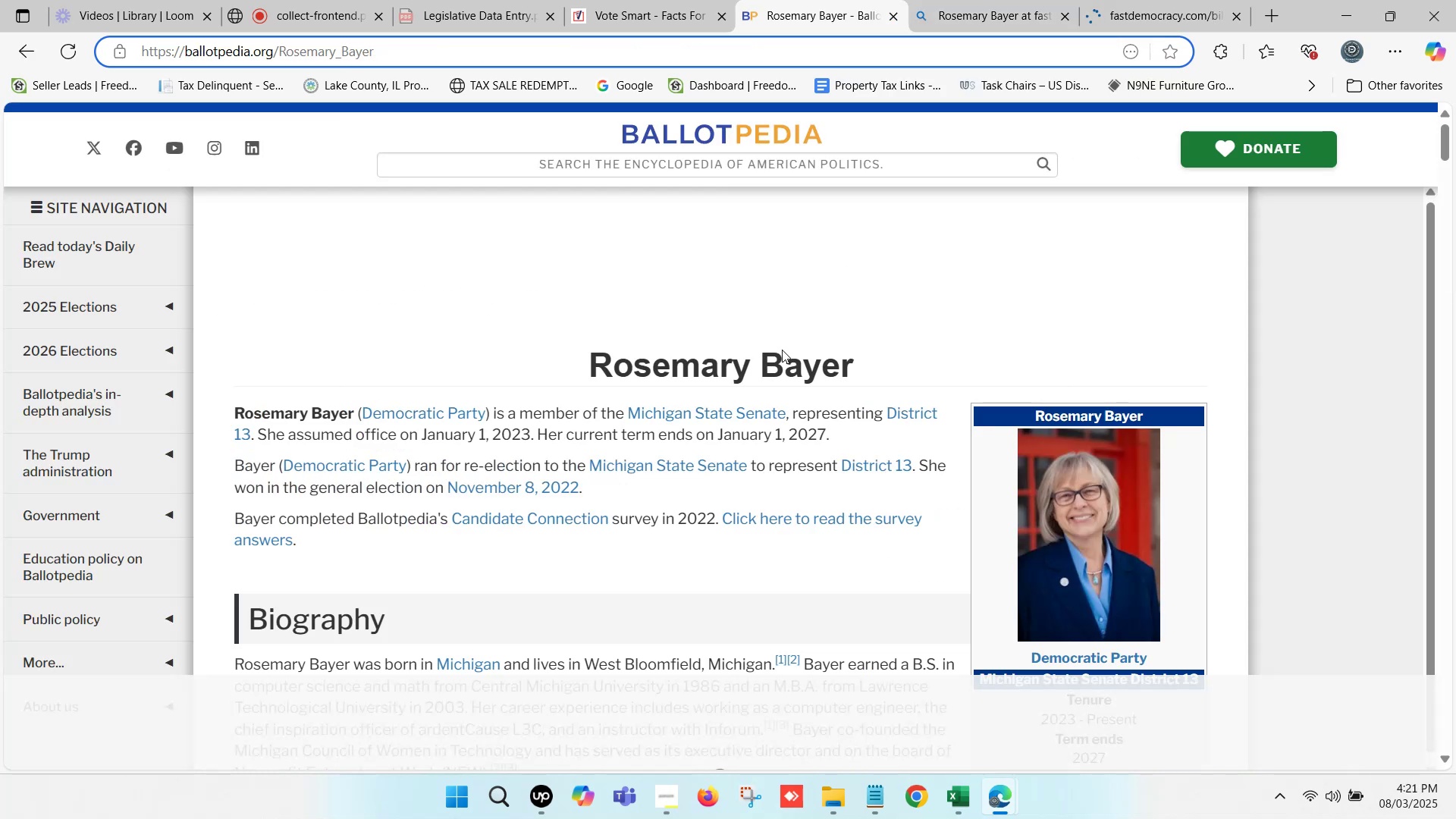 
left_click_drag(start_coordinate=[864, 369], to_coordinate=[575, 369])
 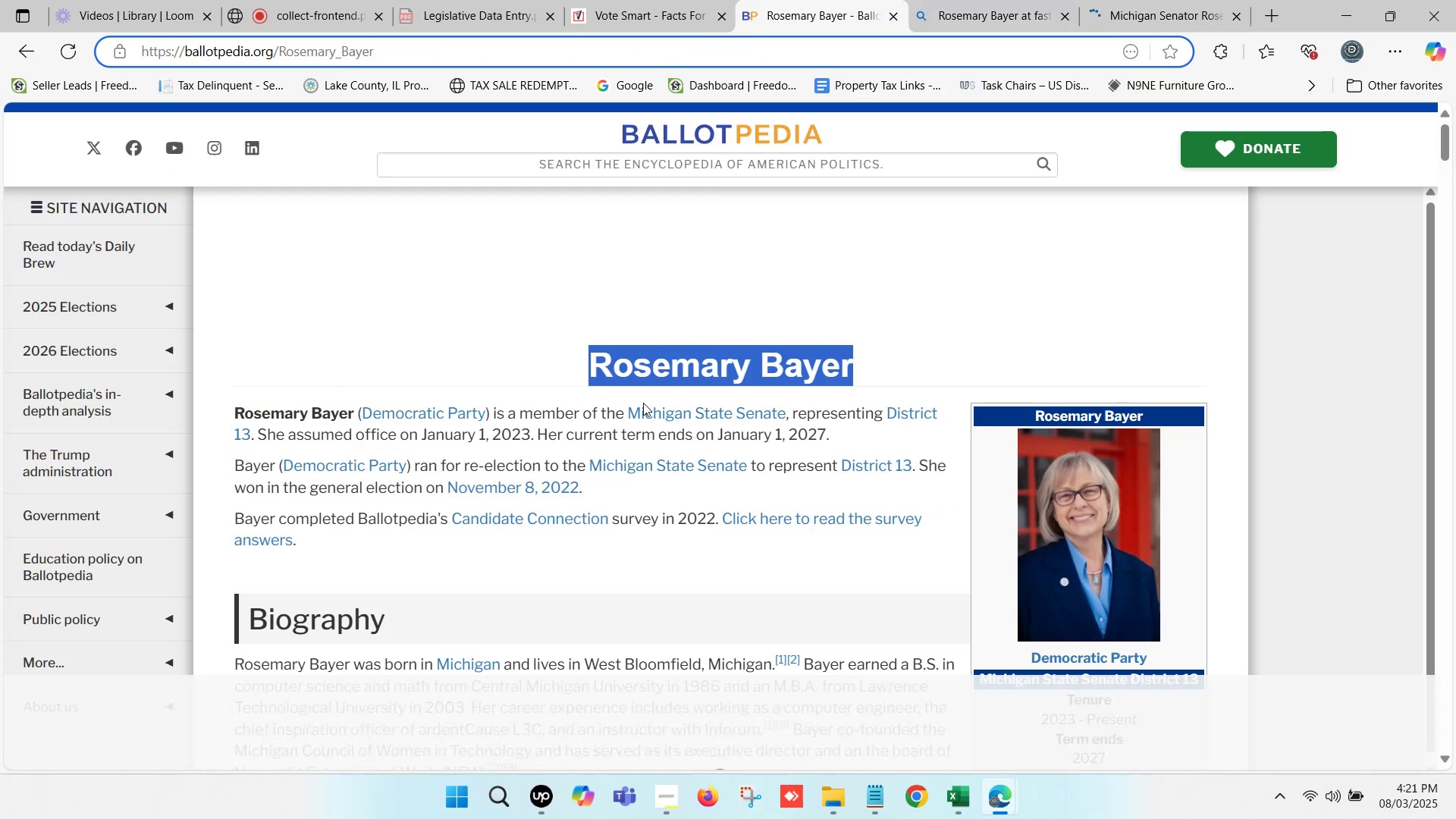 
key(Control+ControlLeft)
 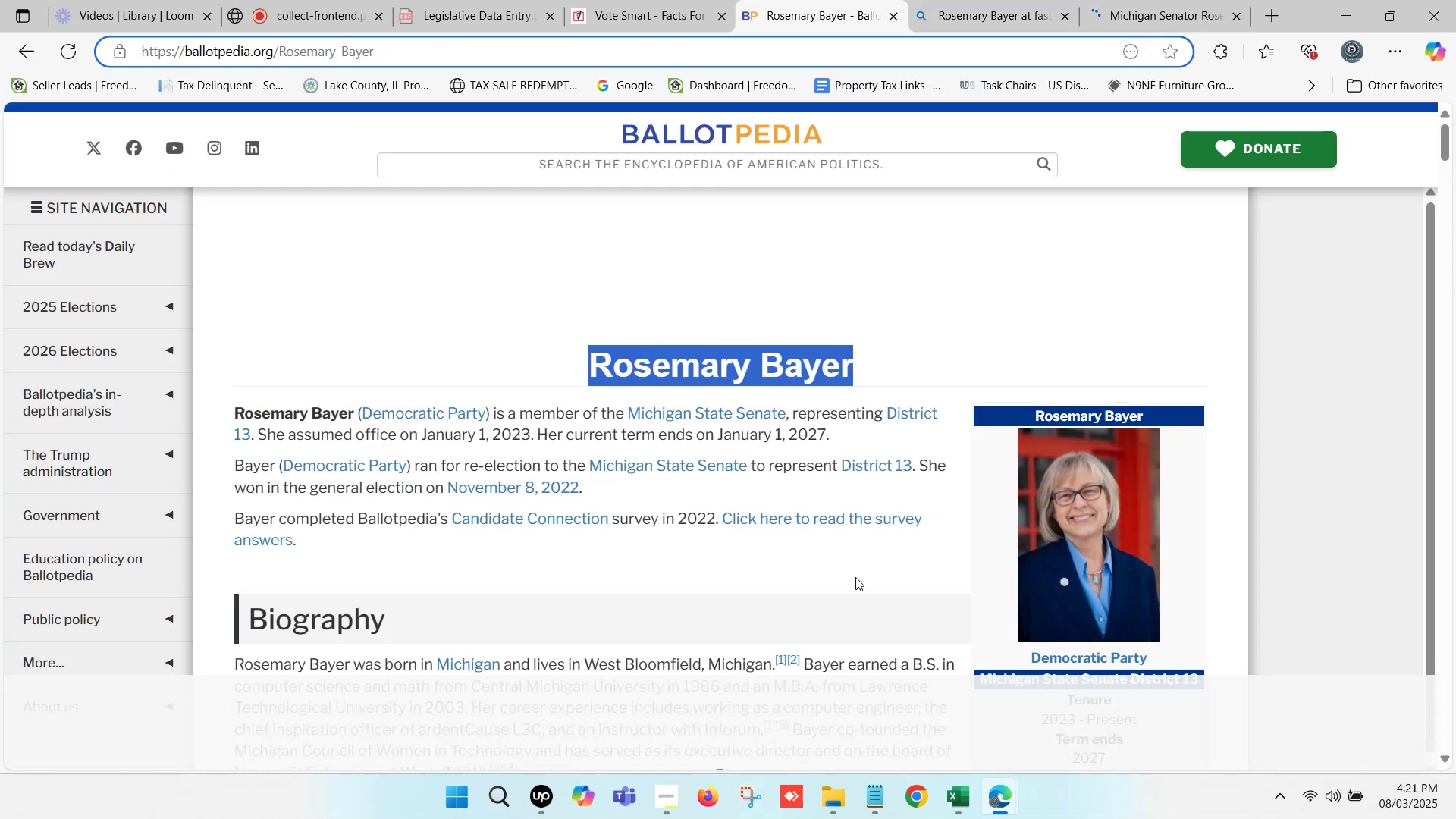 
key(Control+C)
 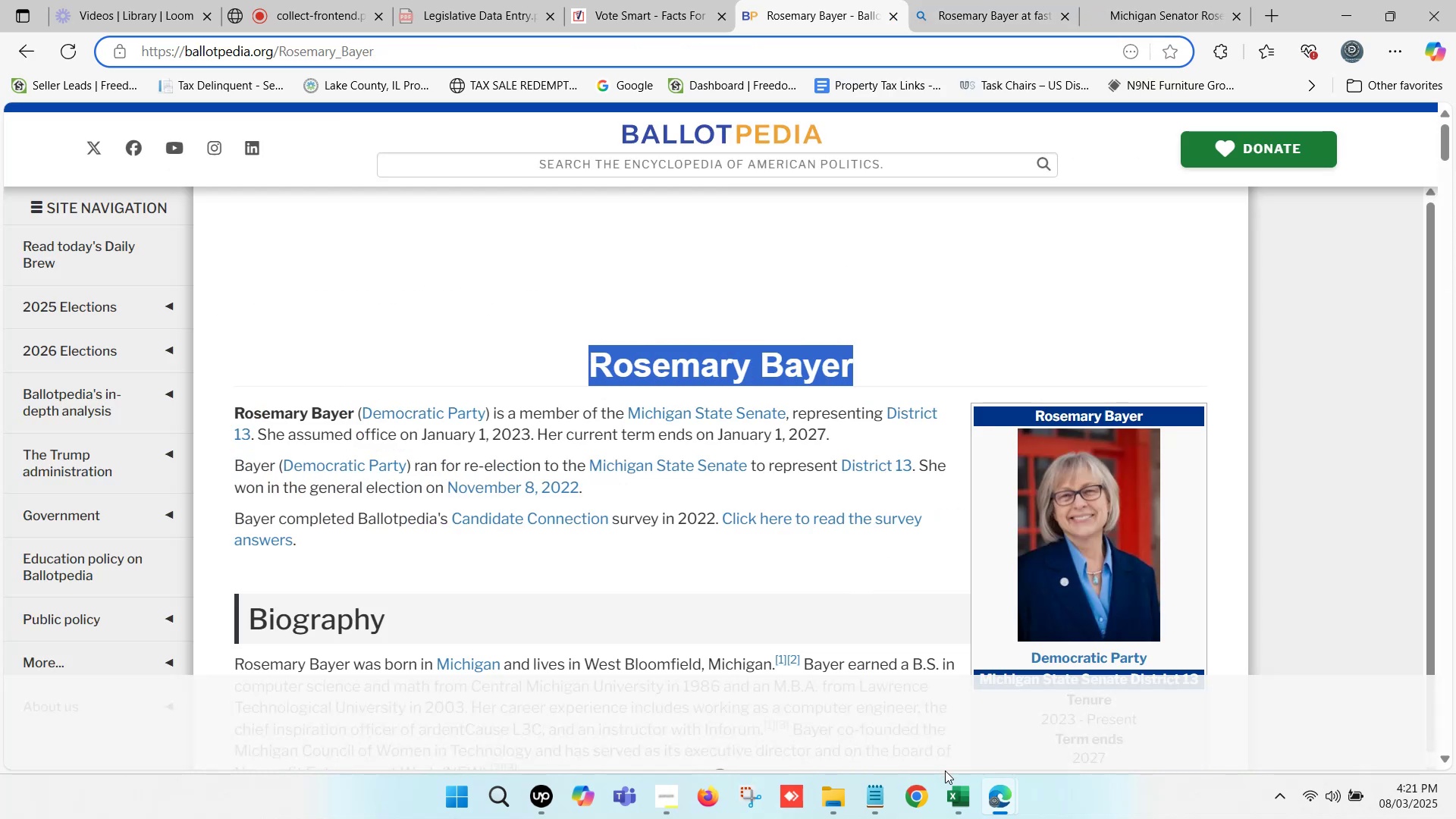 
left_click([952, 789])
 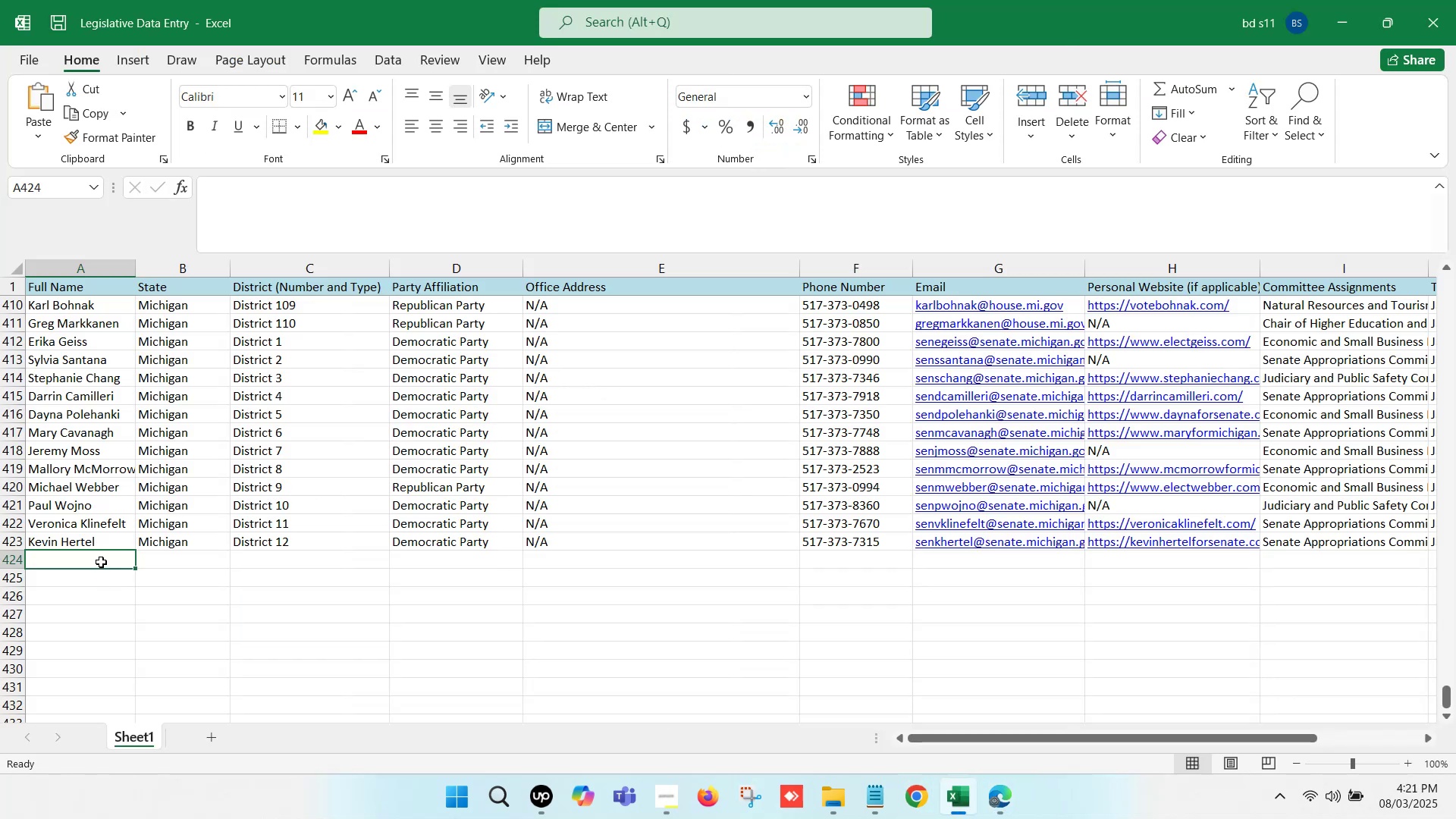 
double_click([101, 561])
 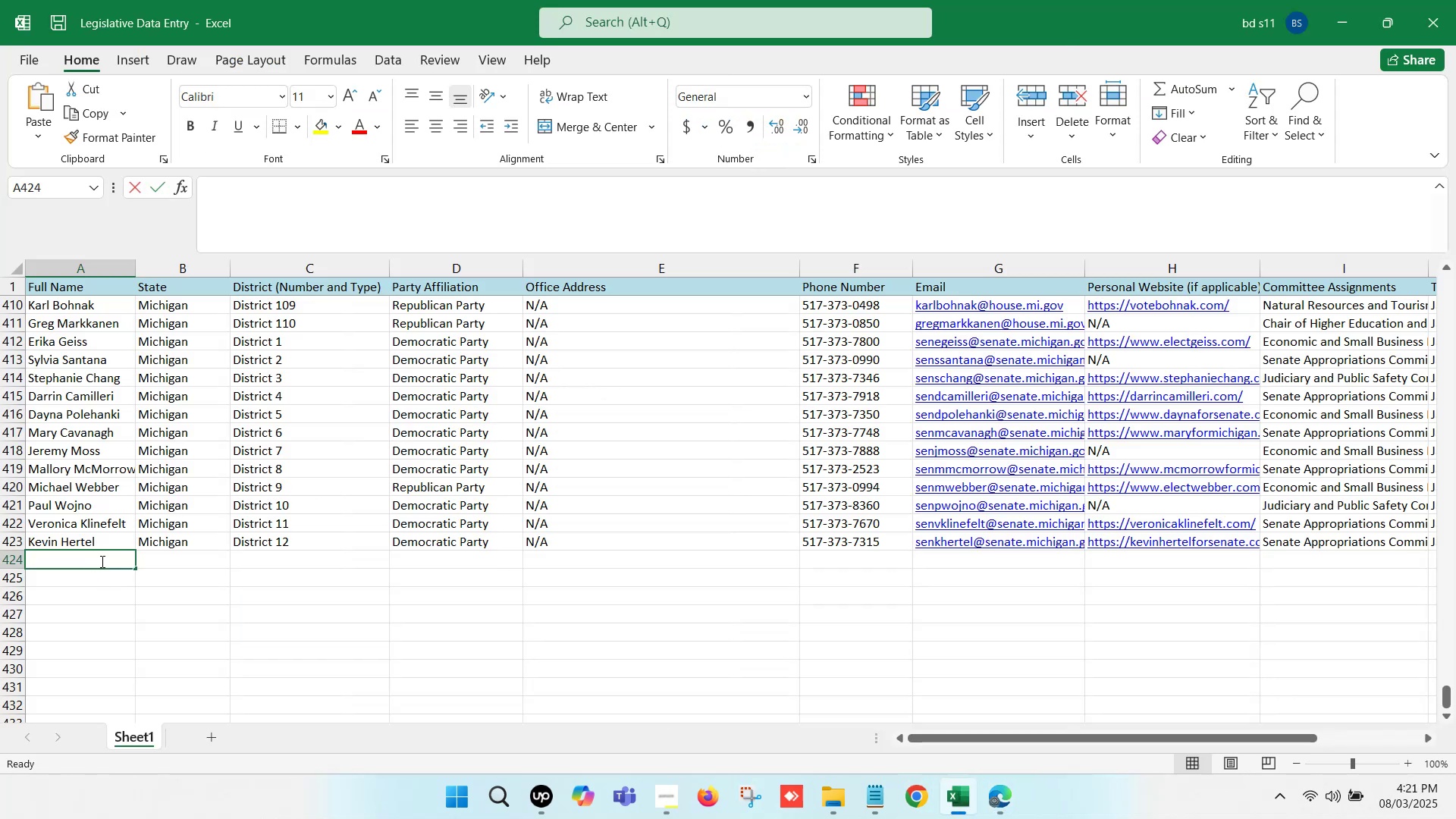 
key(Control+ControlLeft)
 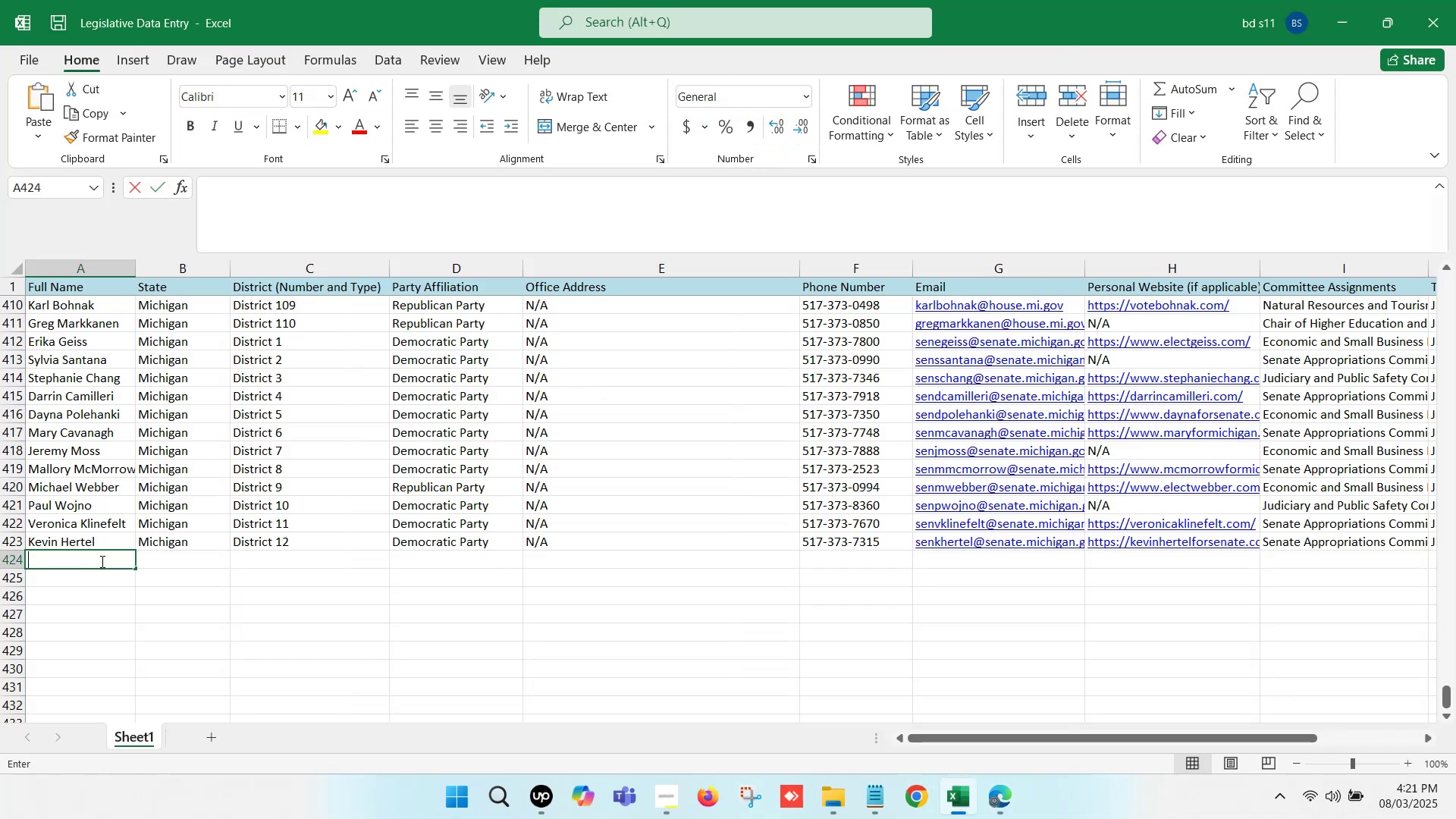 
key(Control+V)
 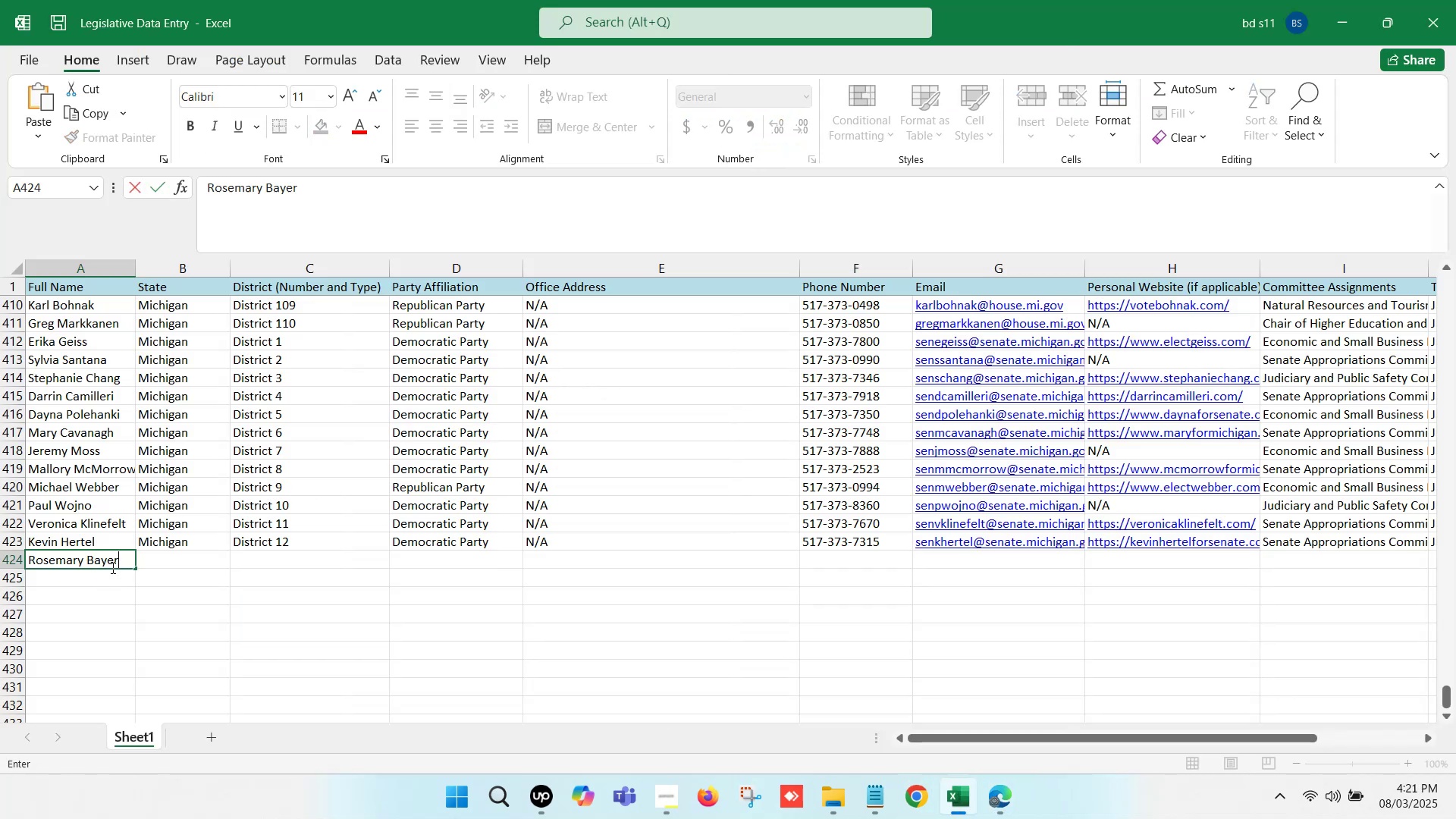 
left_click_drag(start_coordinate=[149, 591], to_coordinate=[156, 590])
 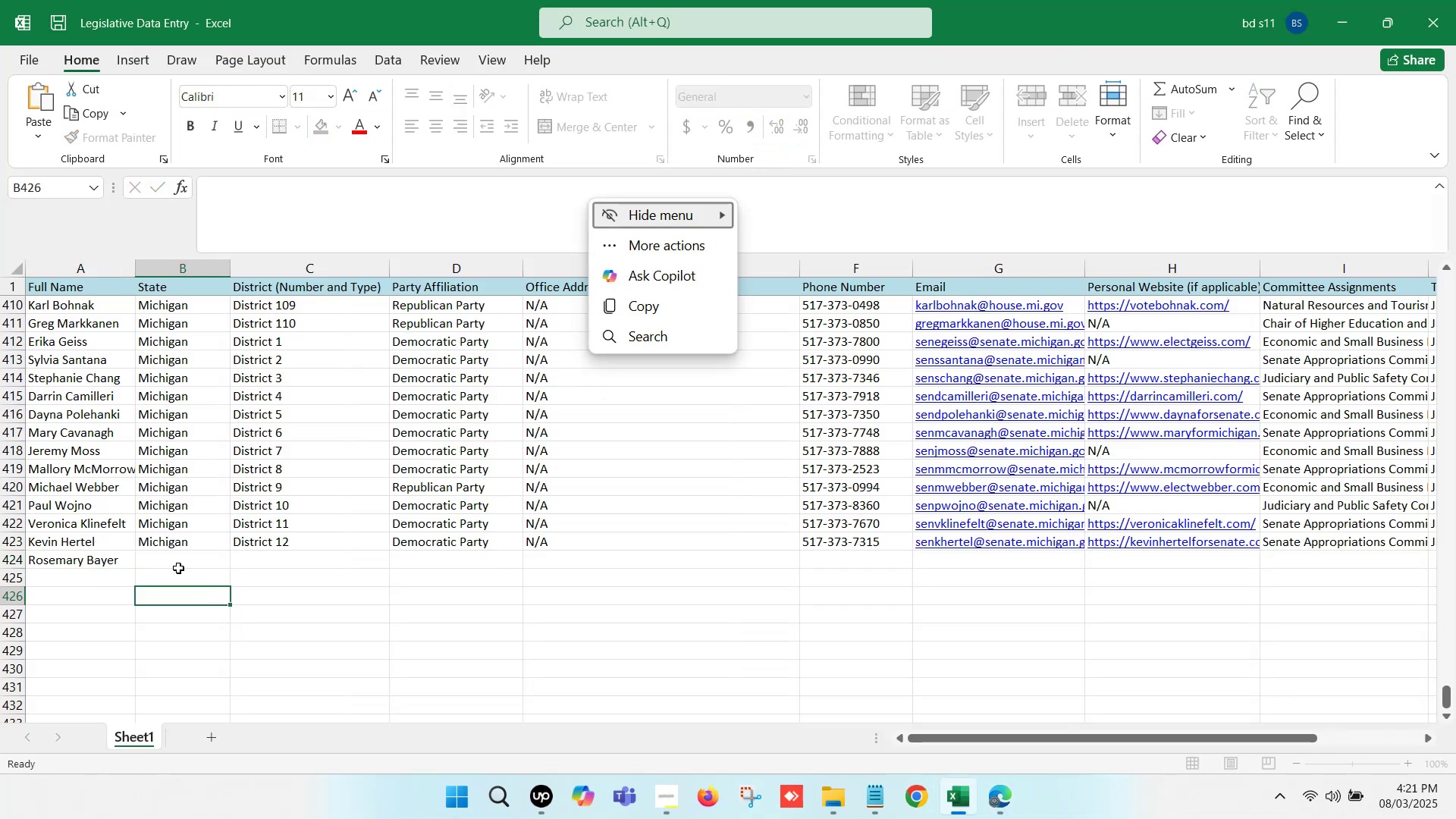 
left_click([178, 542])
 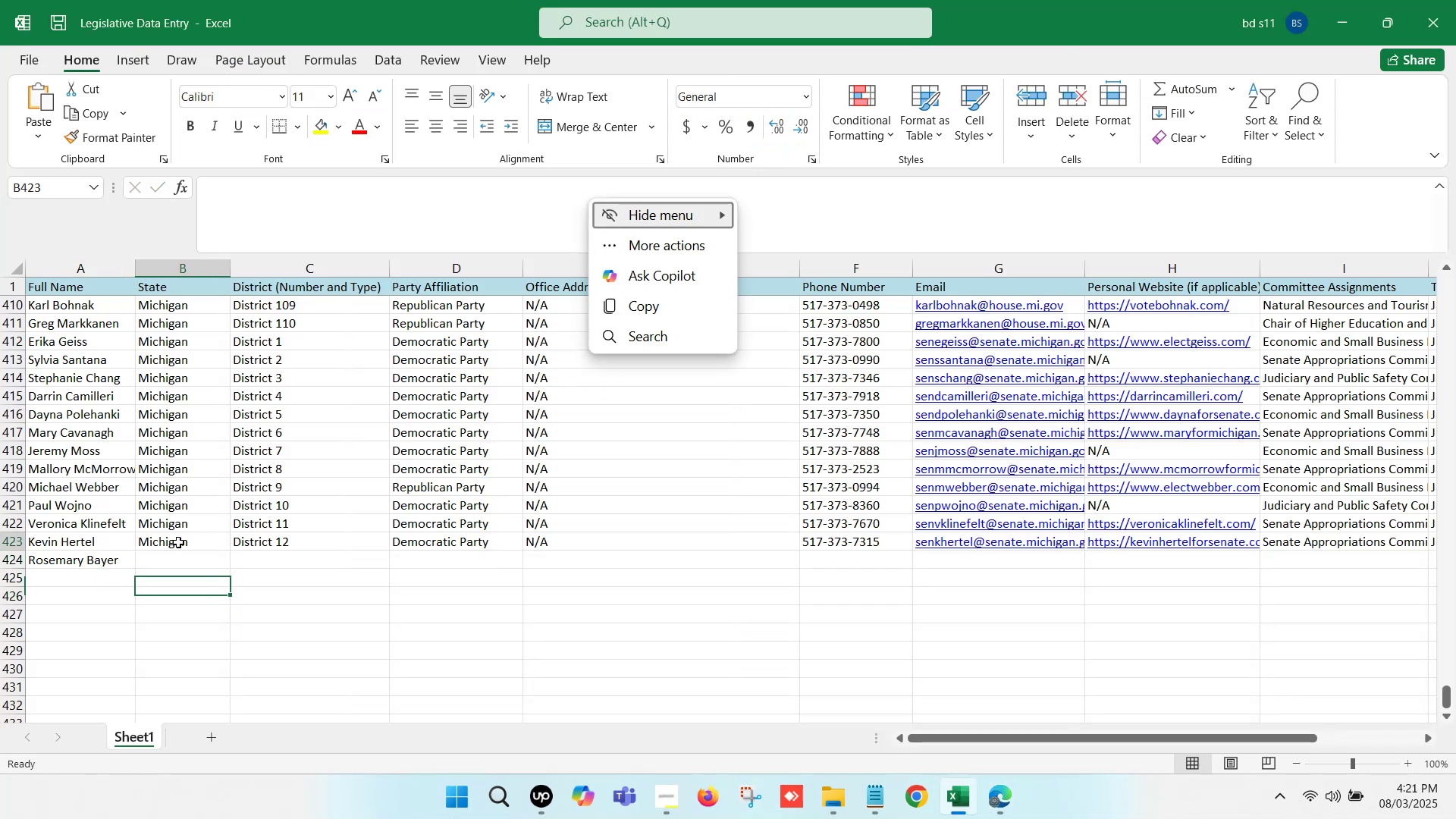 
key(Control+ControlLeft)
 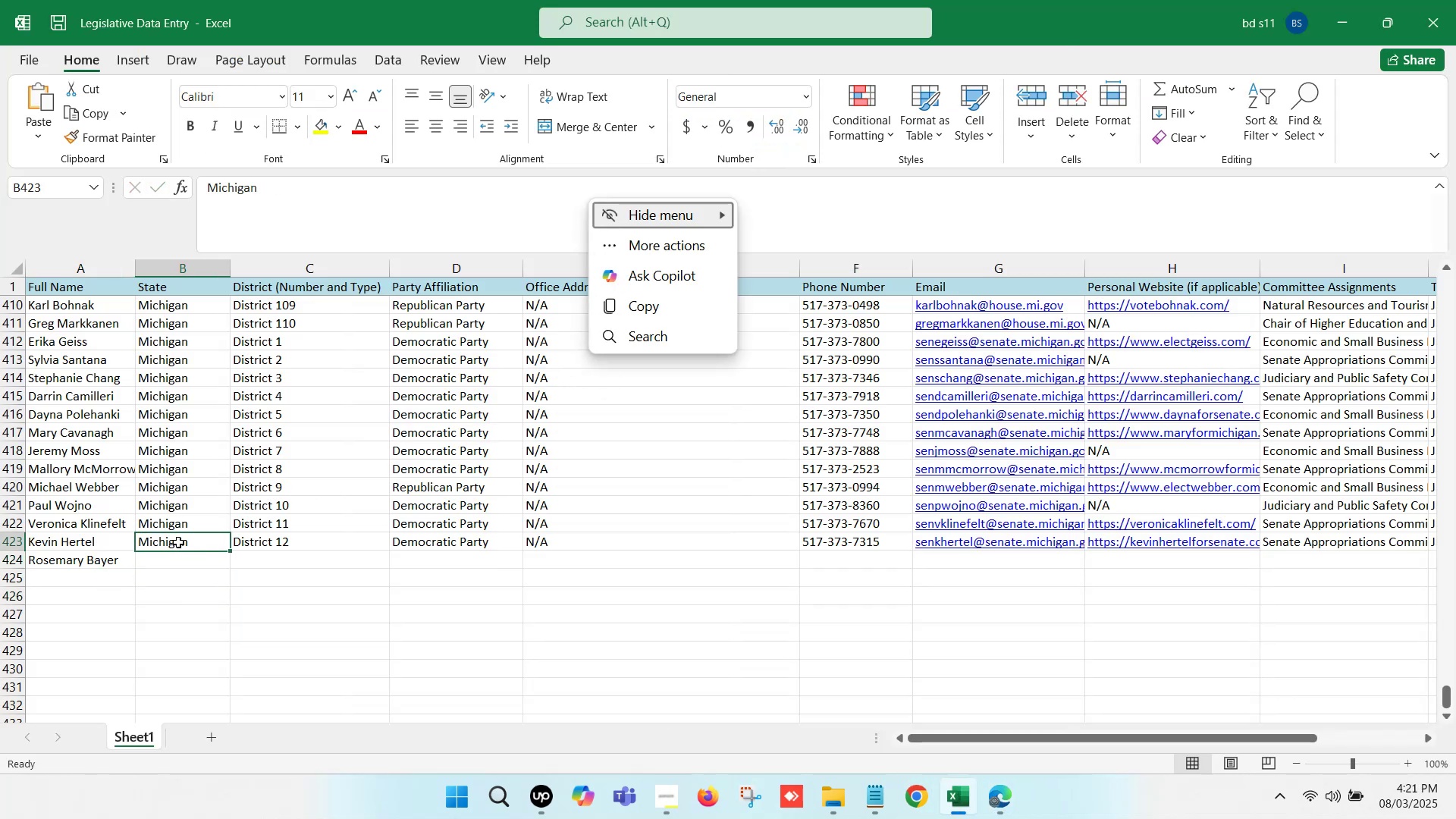 
key(Control+C)
 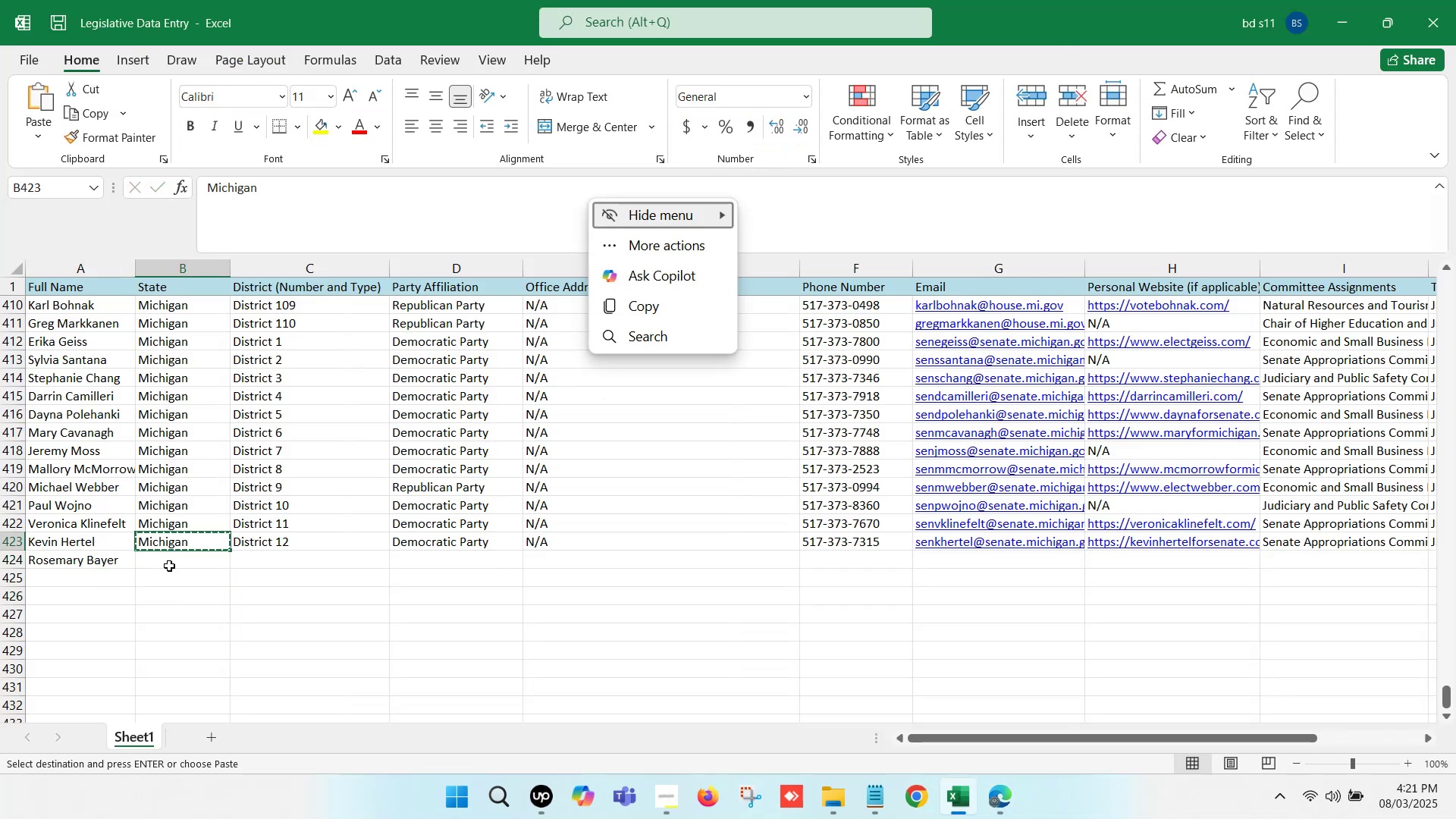 
left_click([169, 566])
 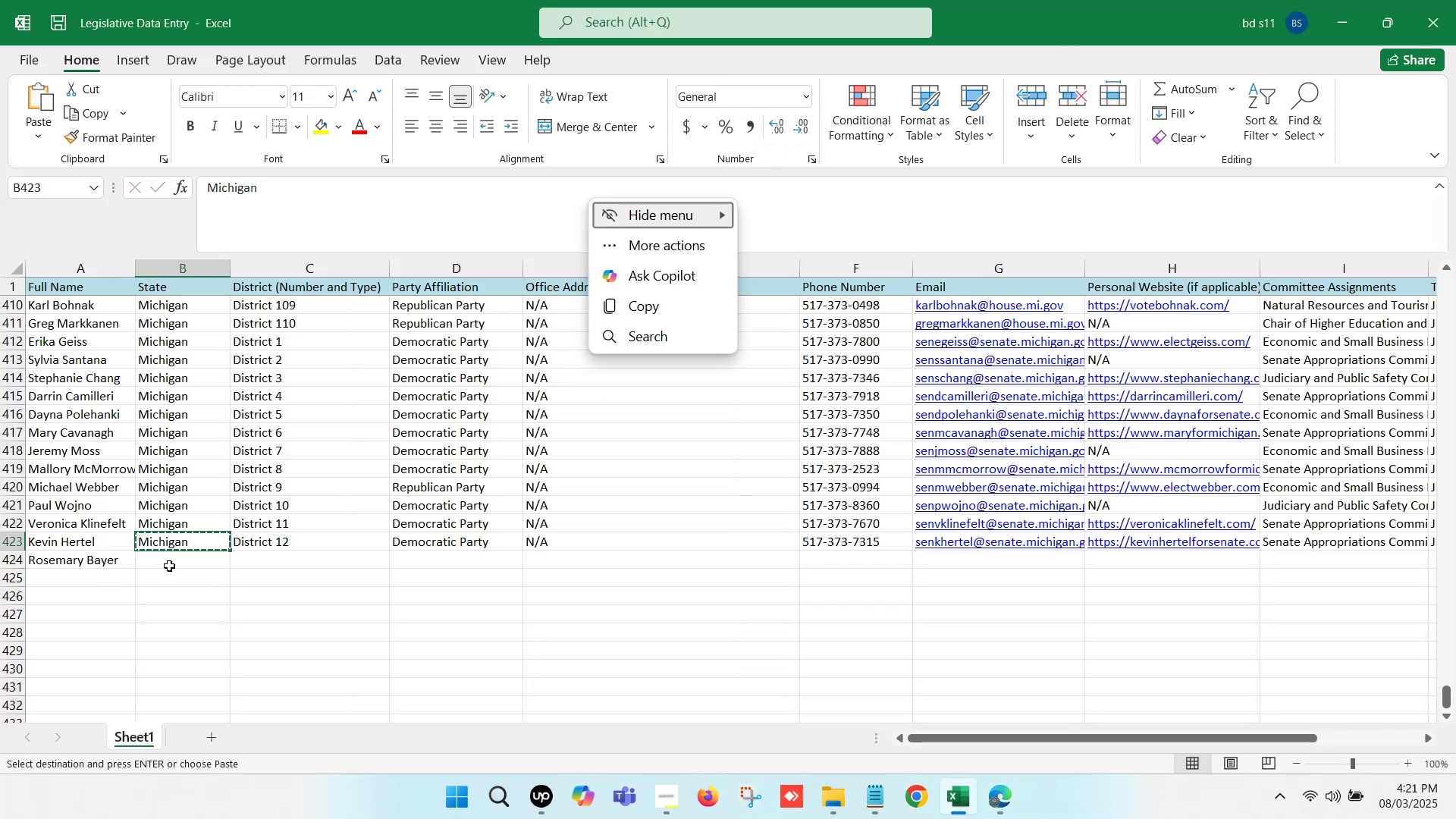 
key(Control+ControlLeft)
 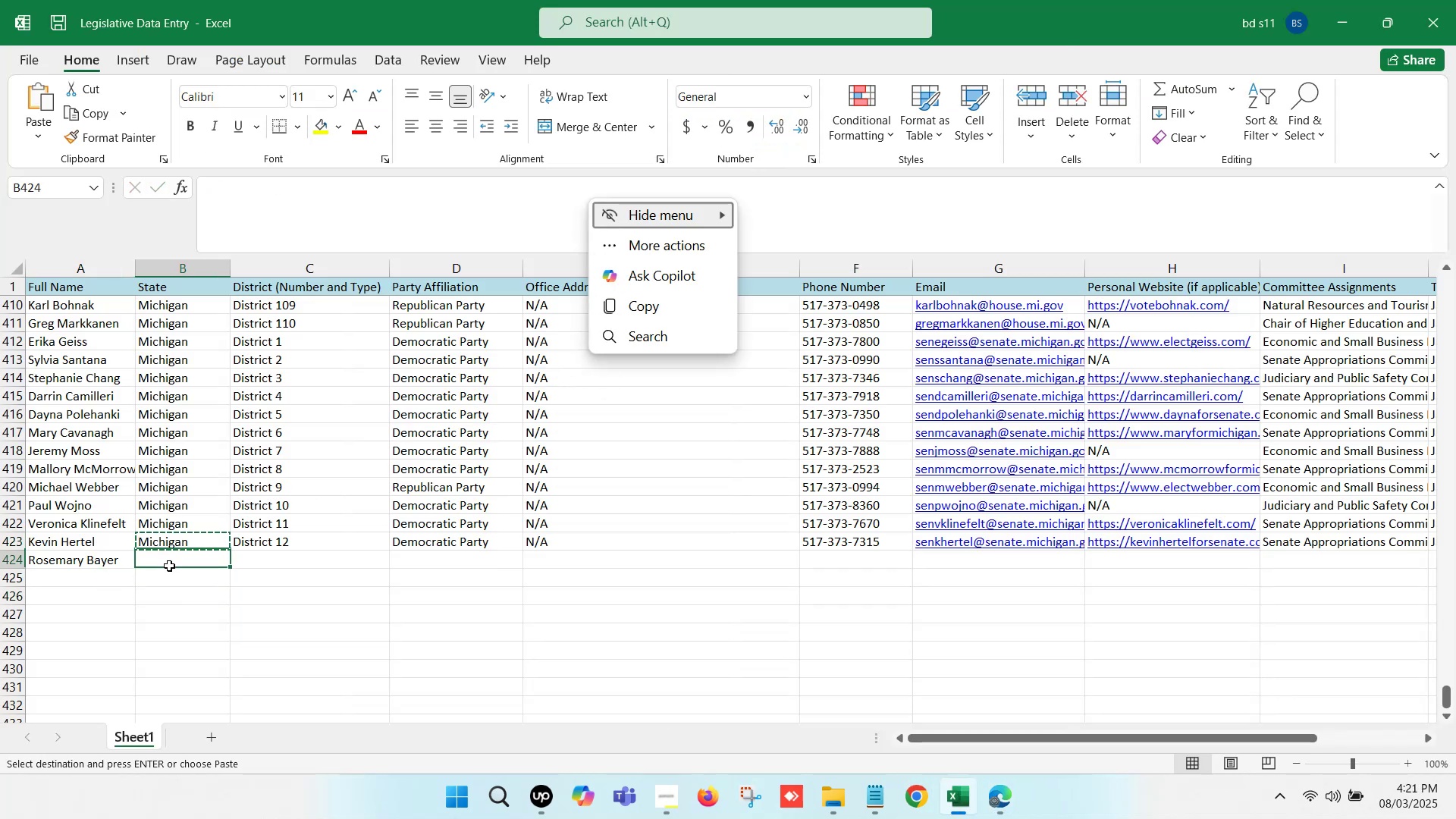 
key(Control+V)
 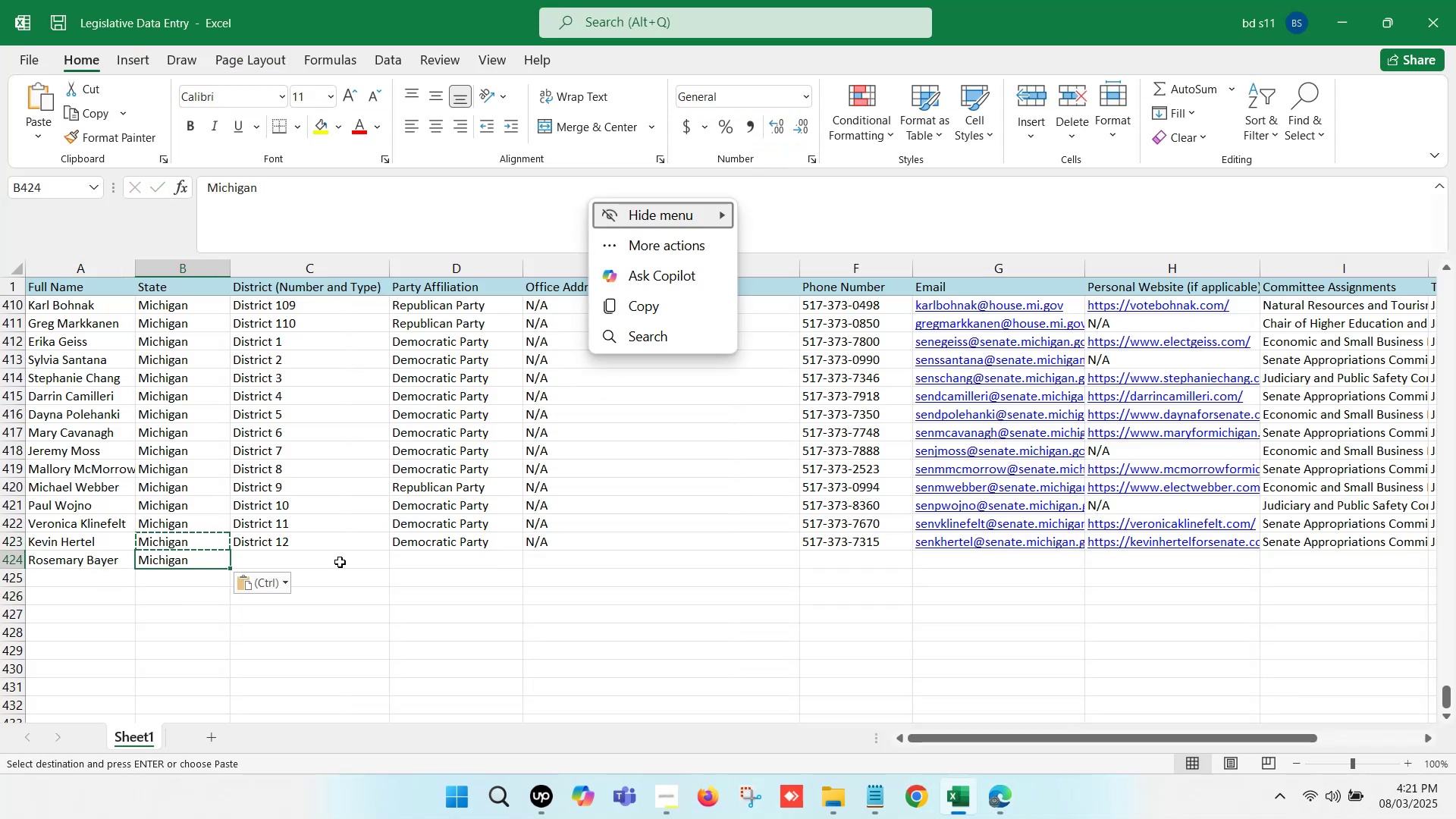 
left_click([356, 561])
 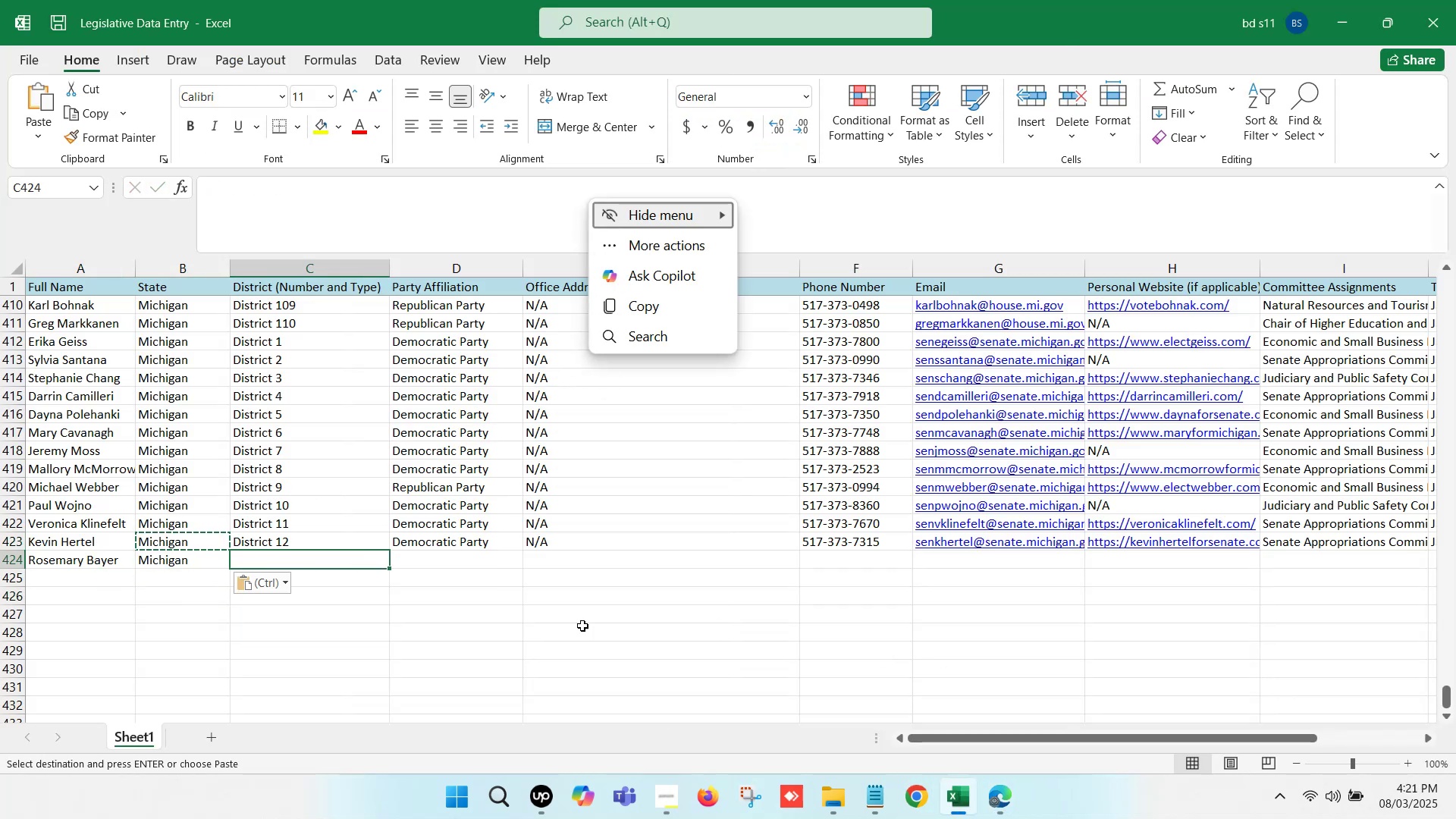 
key(Control+D)
 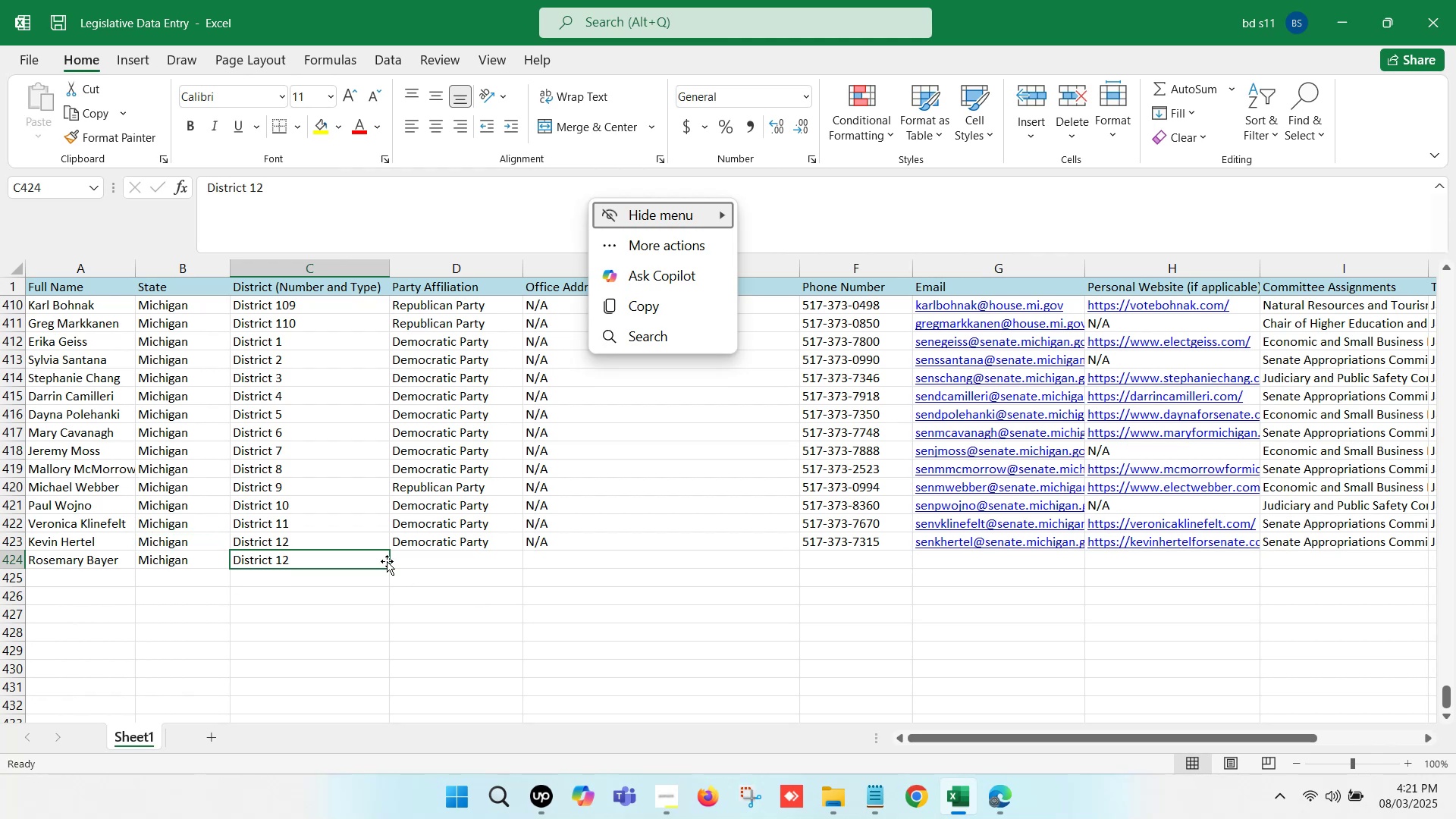 
double_click([356, 561])
 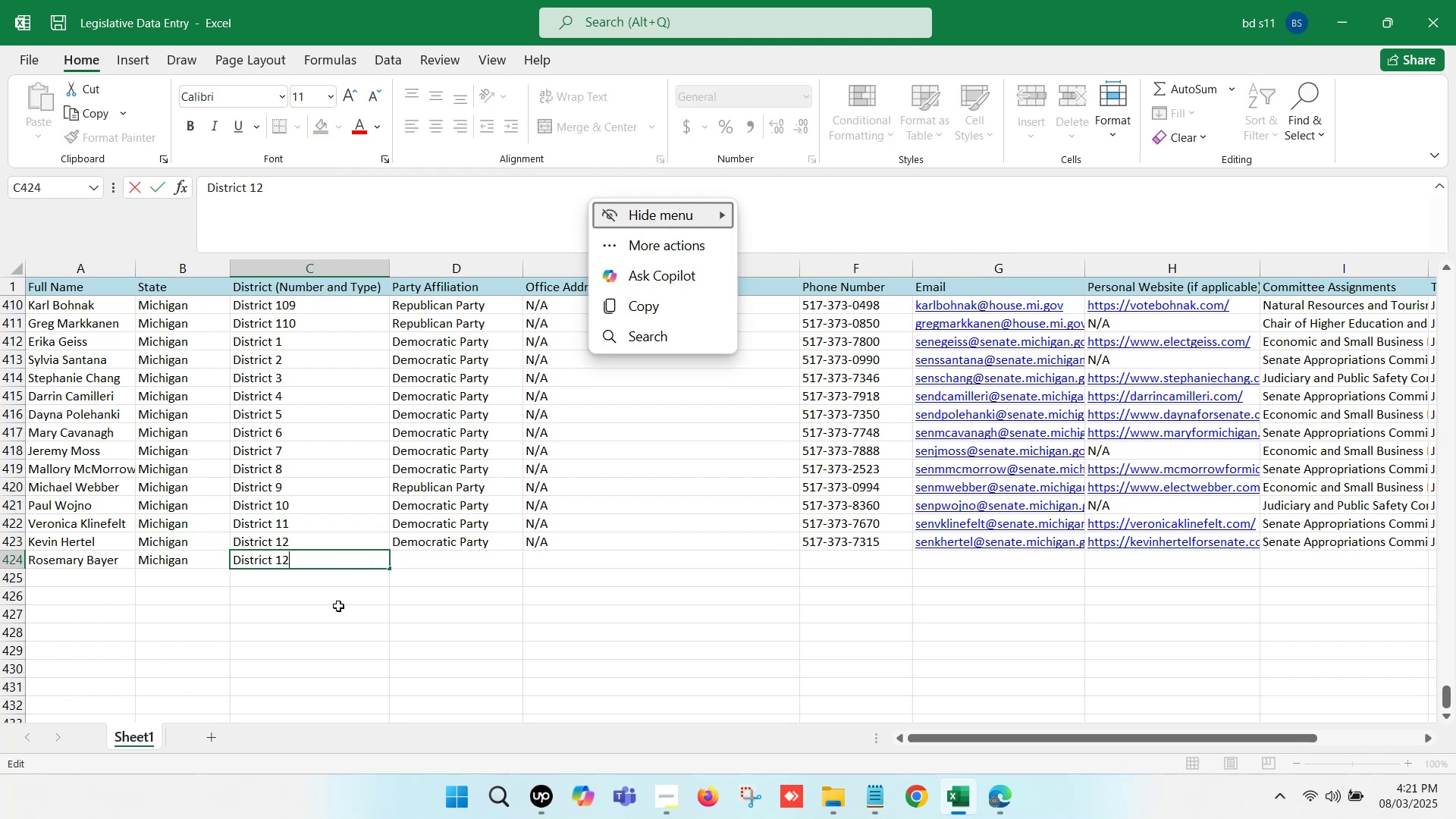 
key(Backspace)
 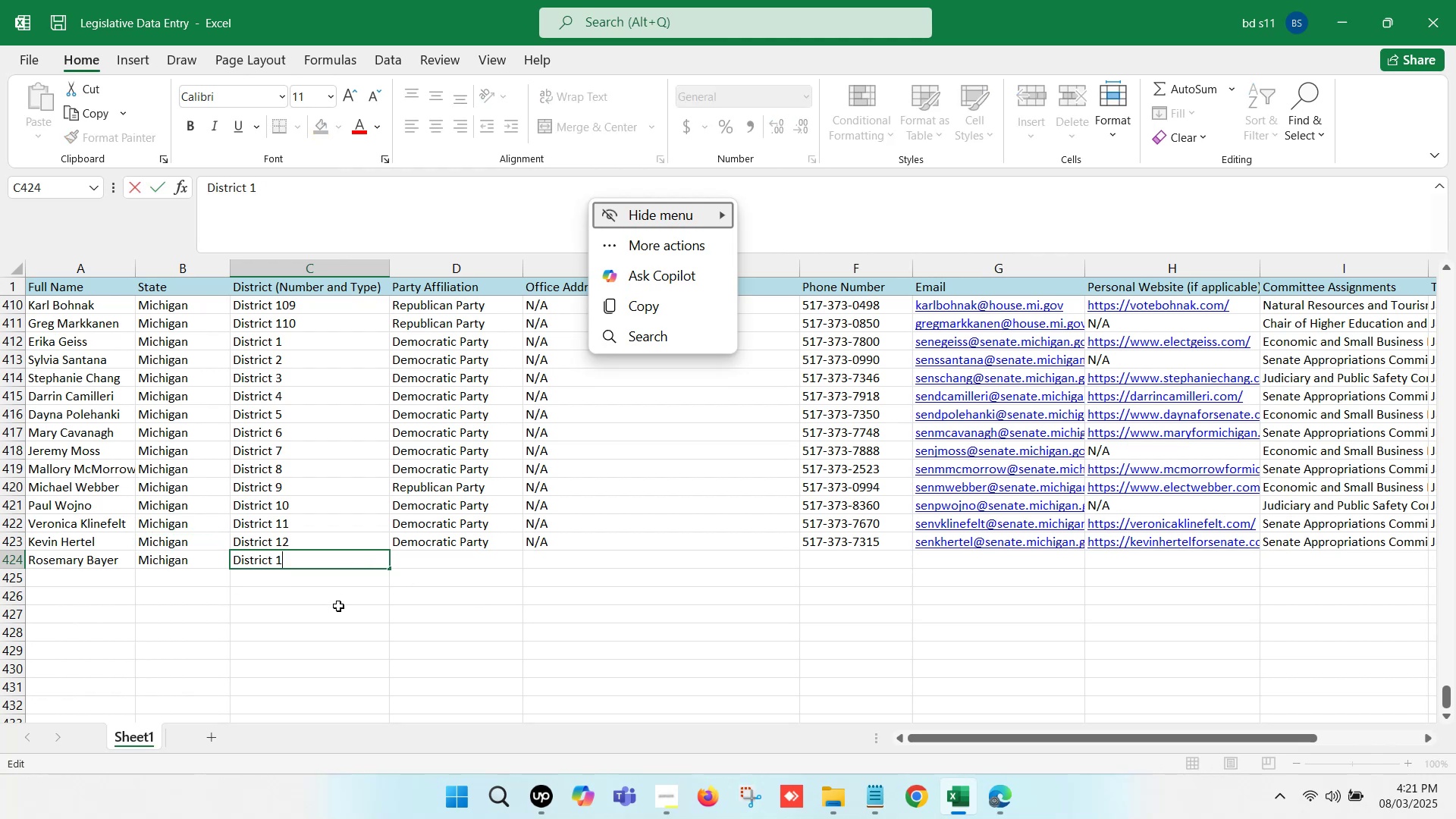 
key(3)
 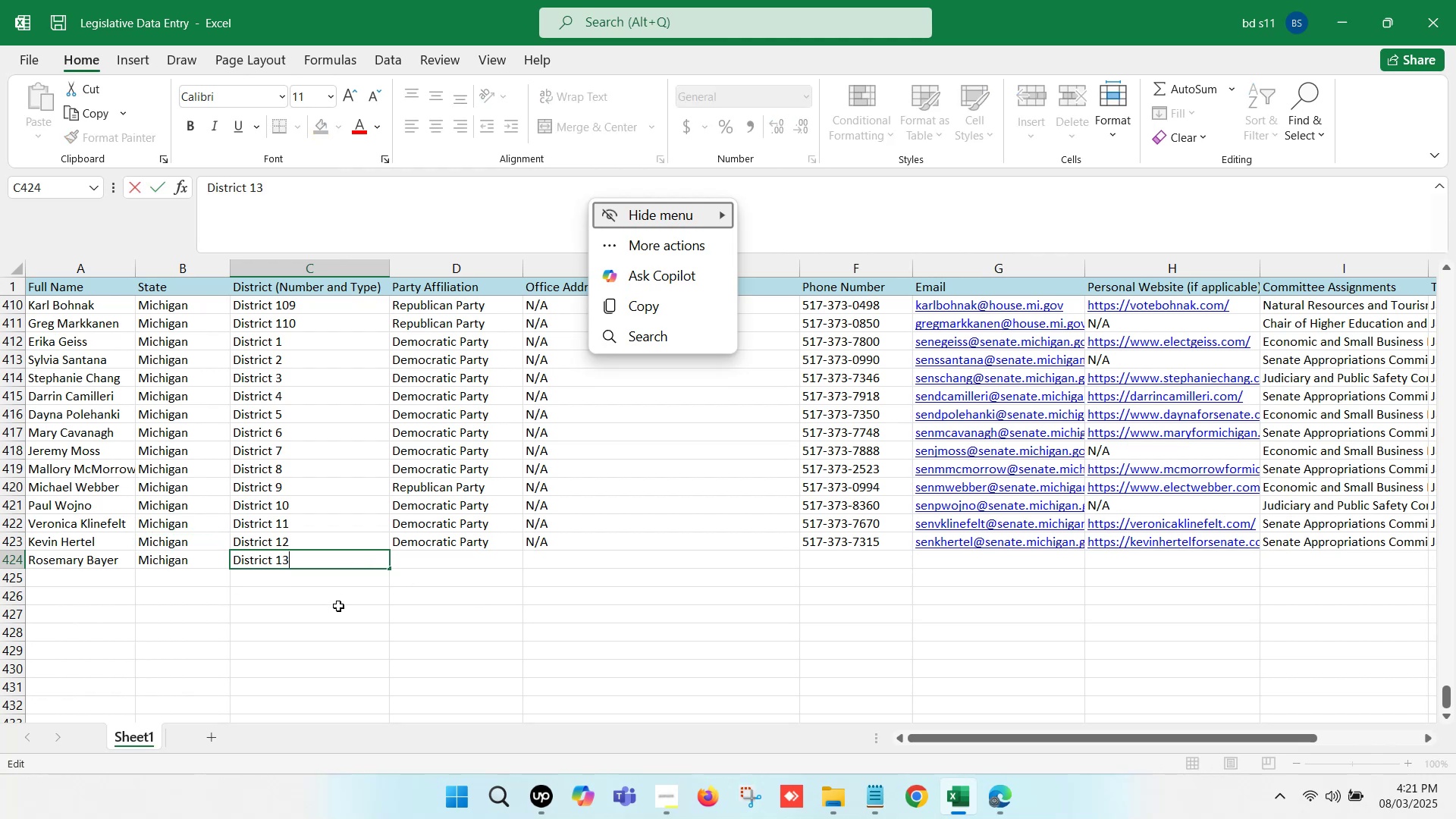 
left_click([338, 606])
 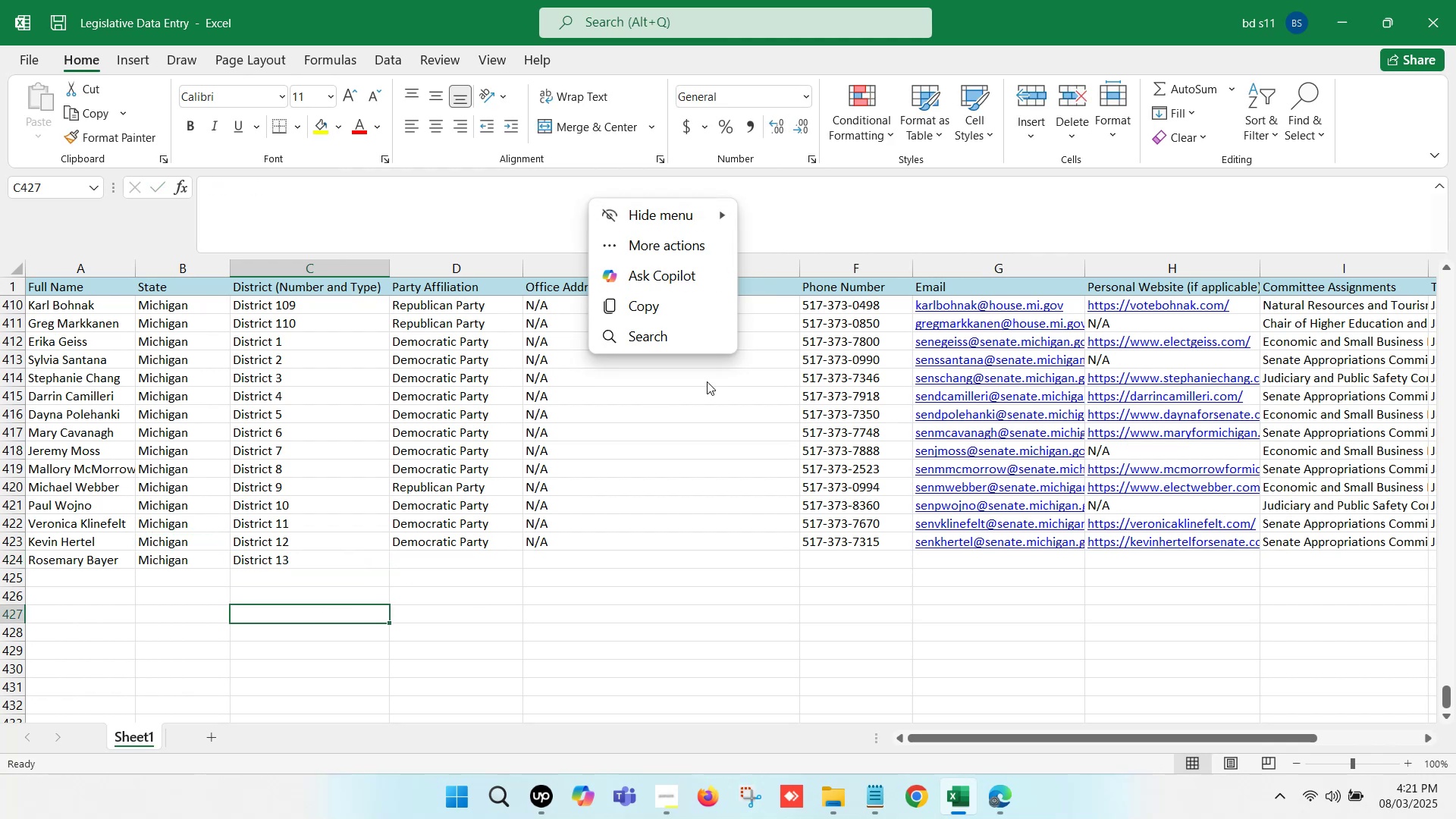 
left_click([636, 576])
 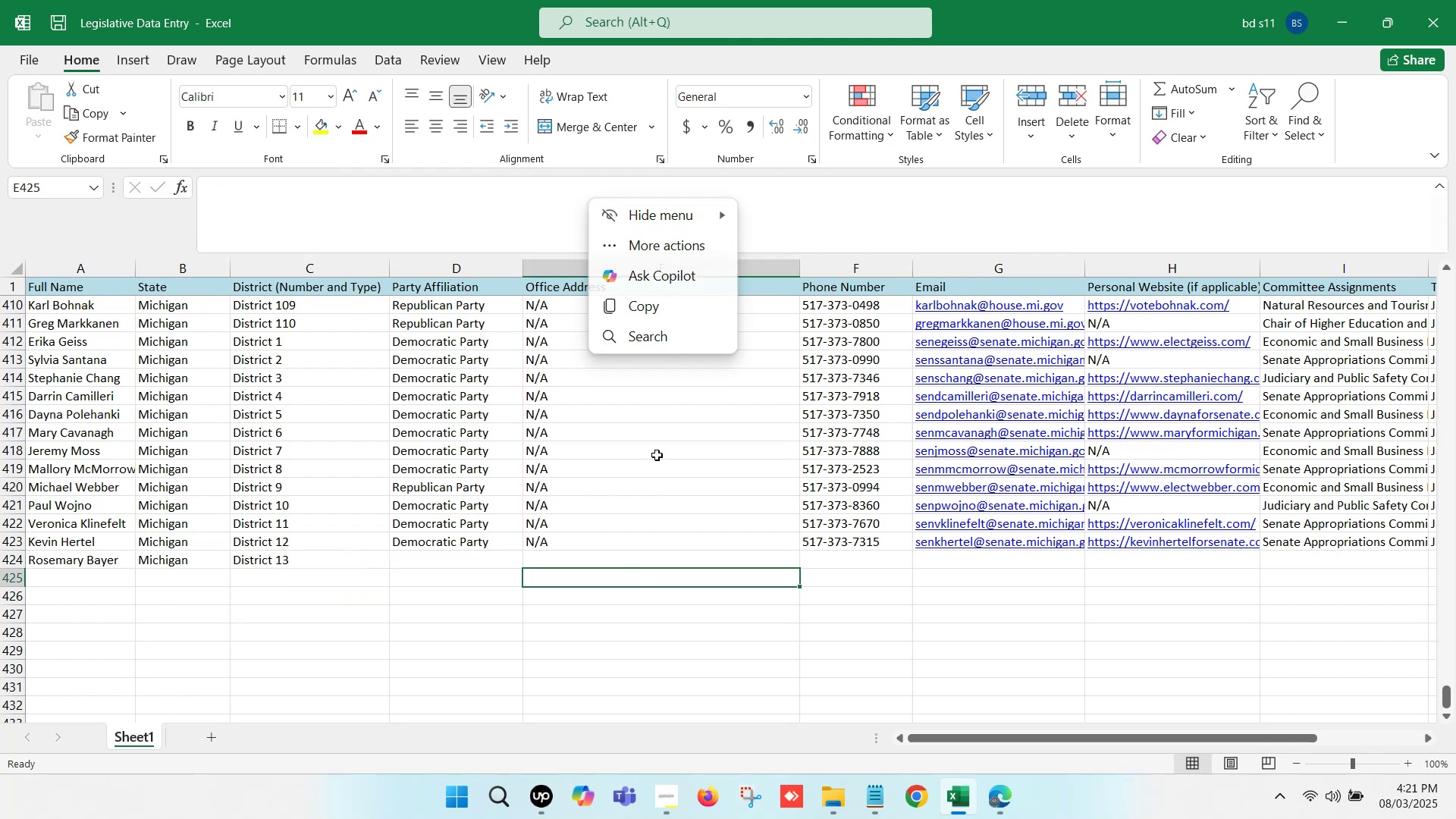 
left_click([657, 455])
 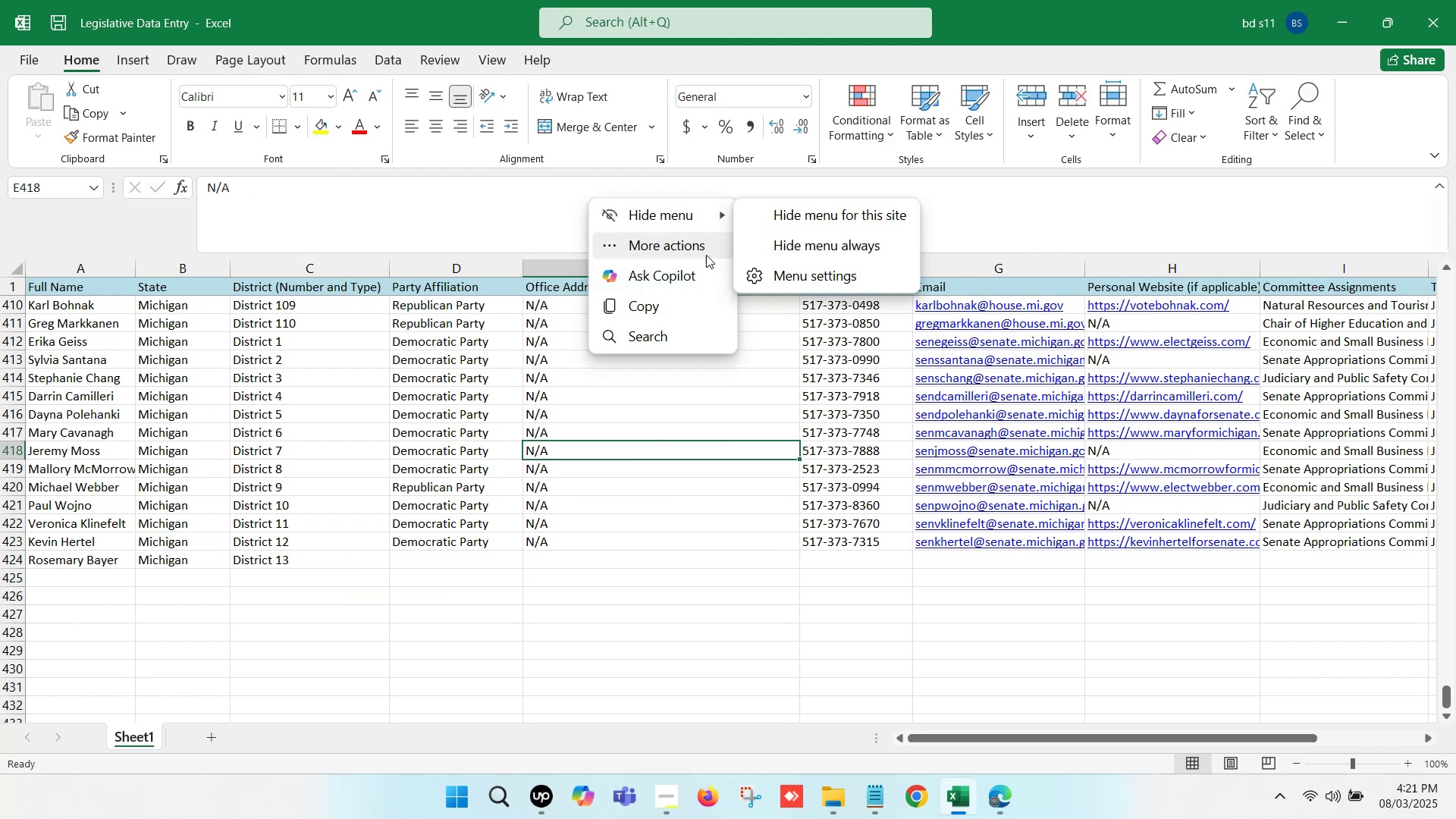 
left_click([701, 556])
 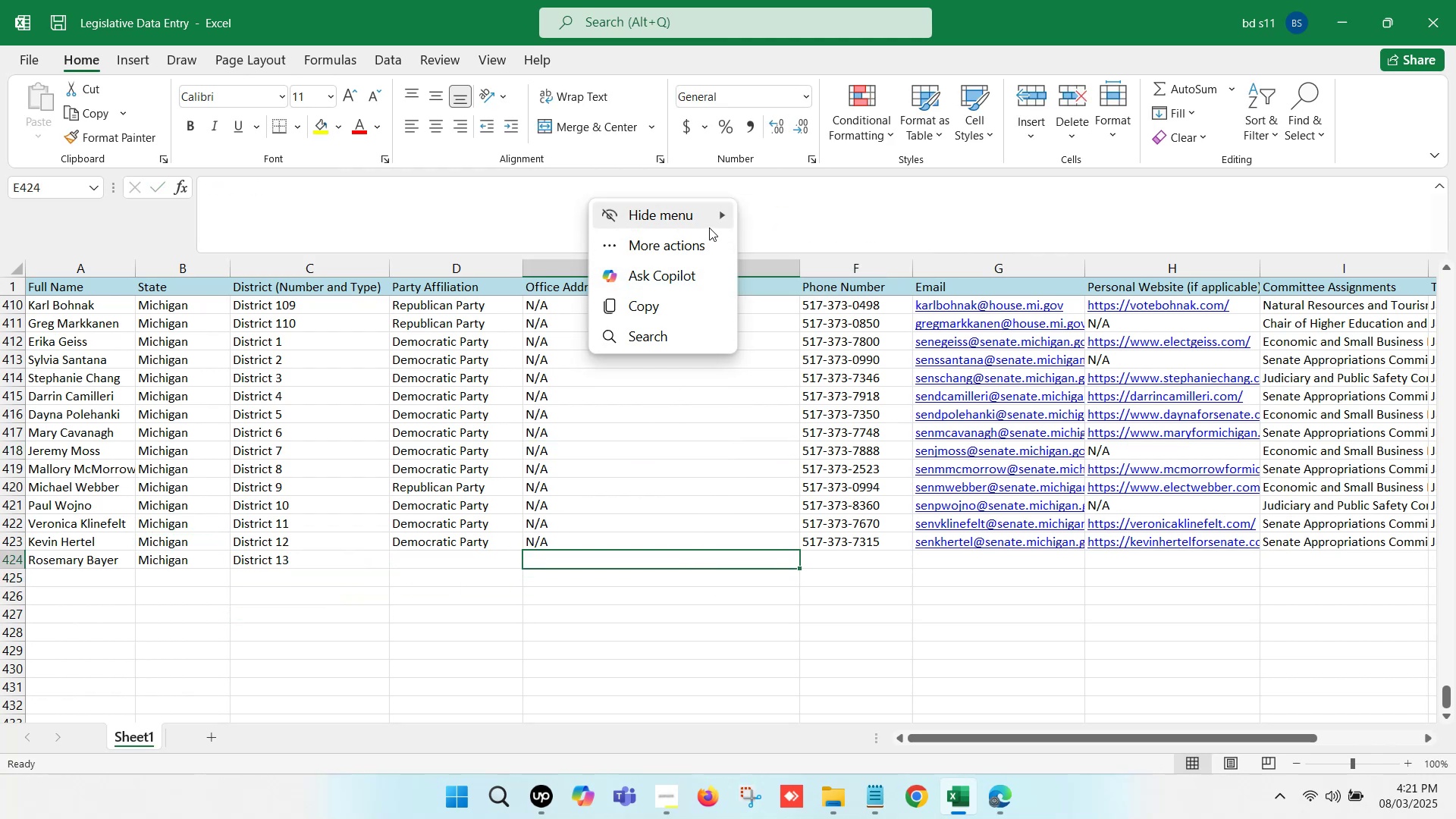 
left_click([702, 218])
 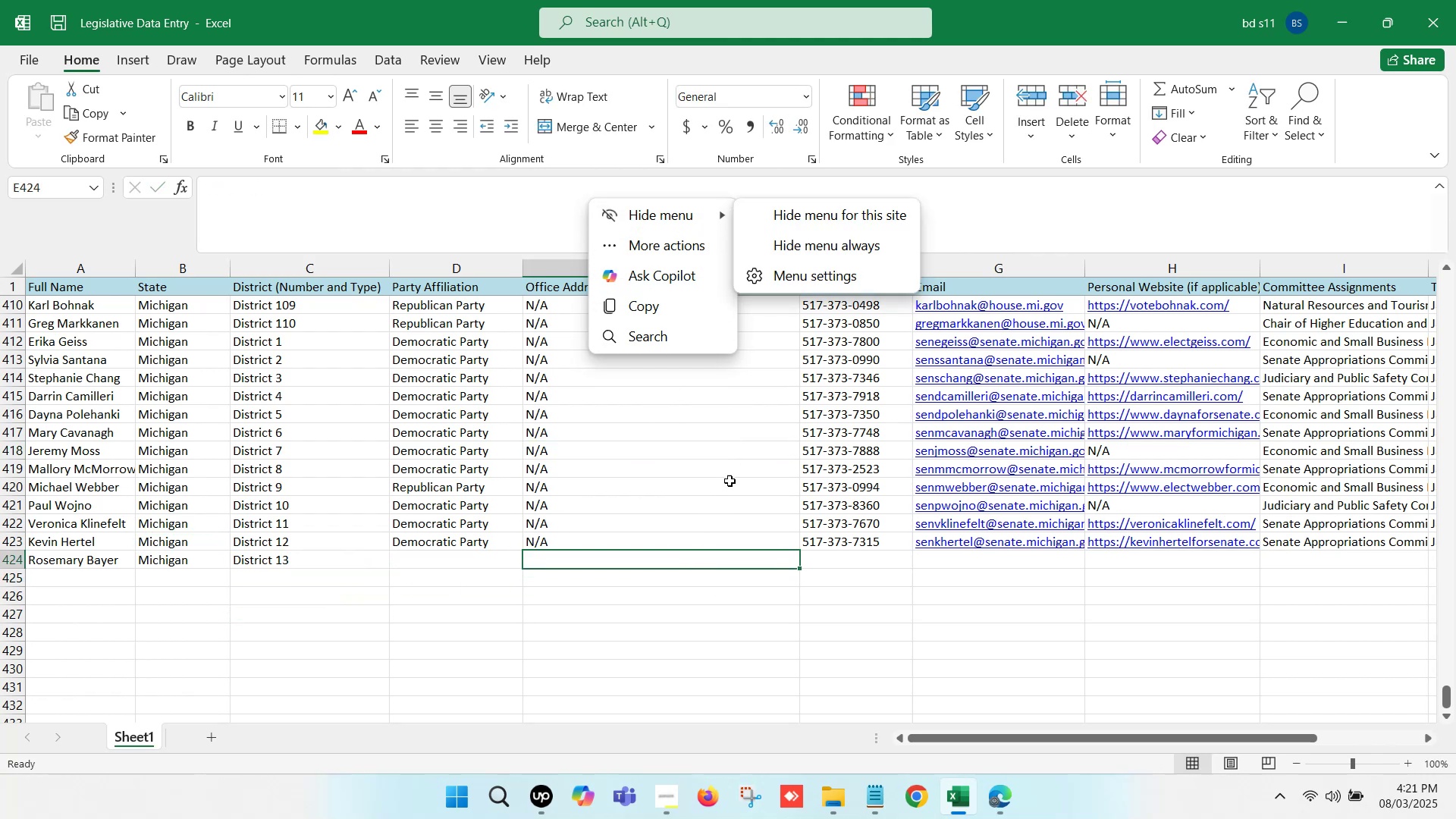 
left_click([697, 557])
 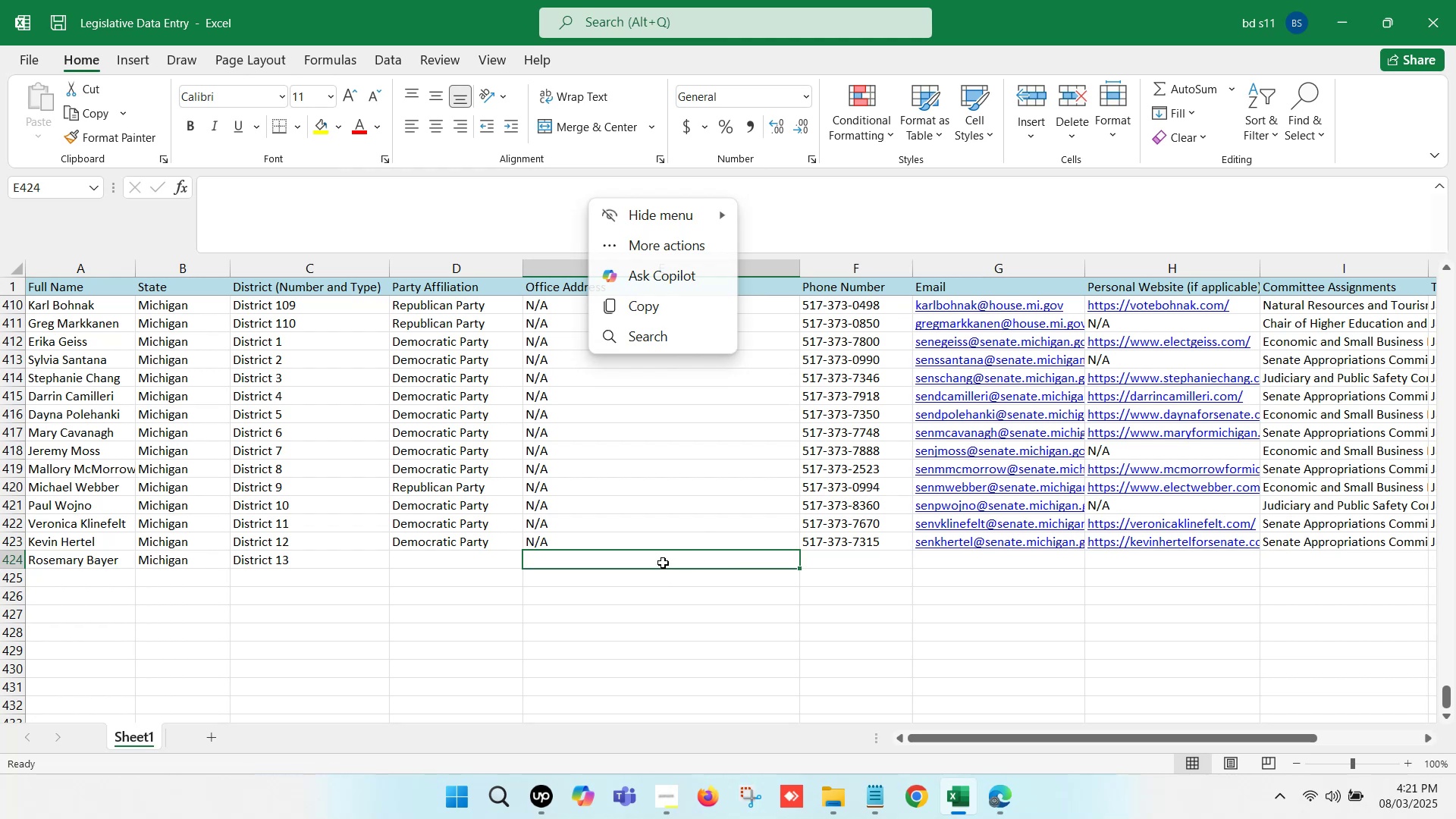 
double_click([673, 488])
 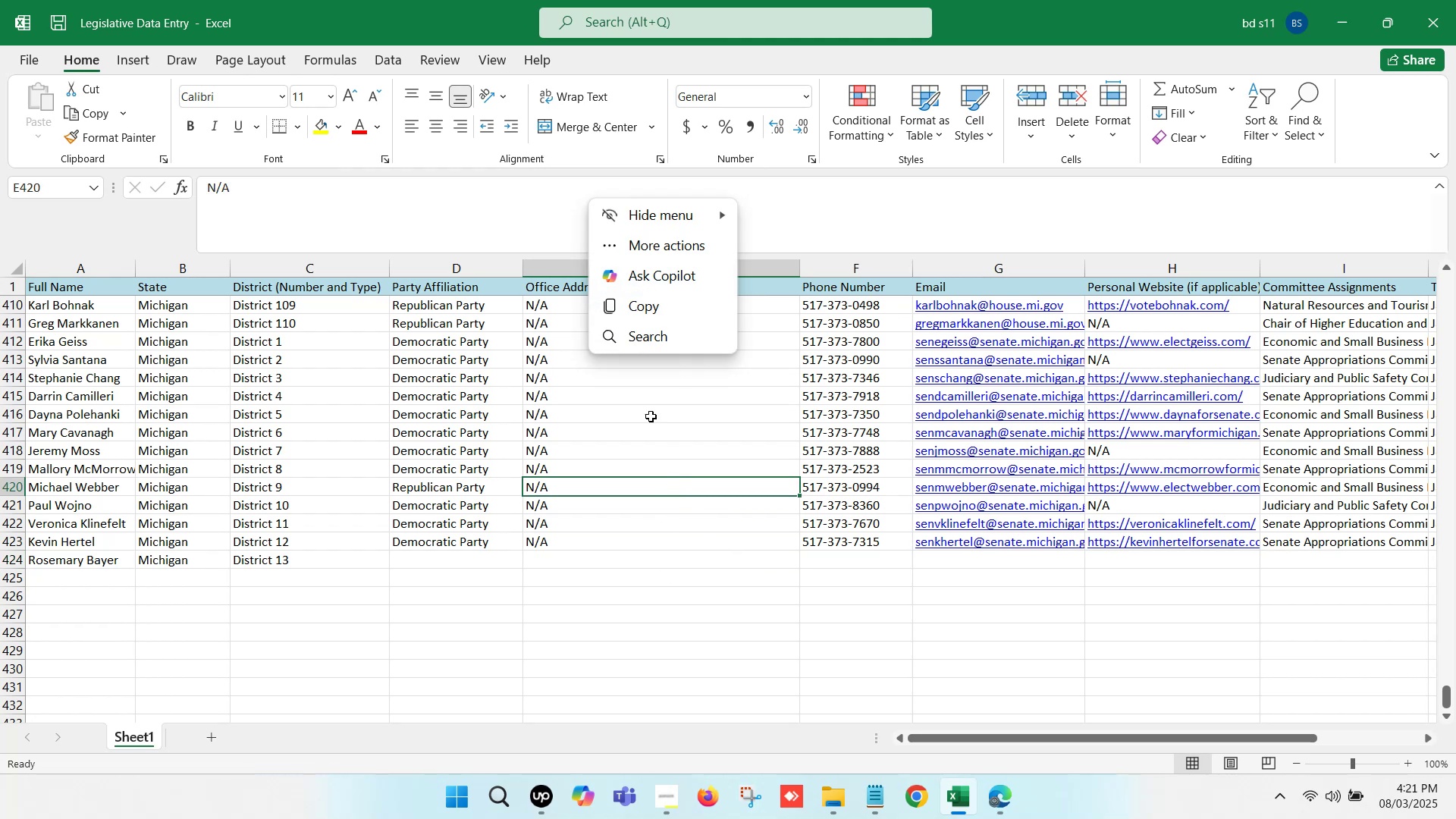 
left_click([636, 550])
 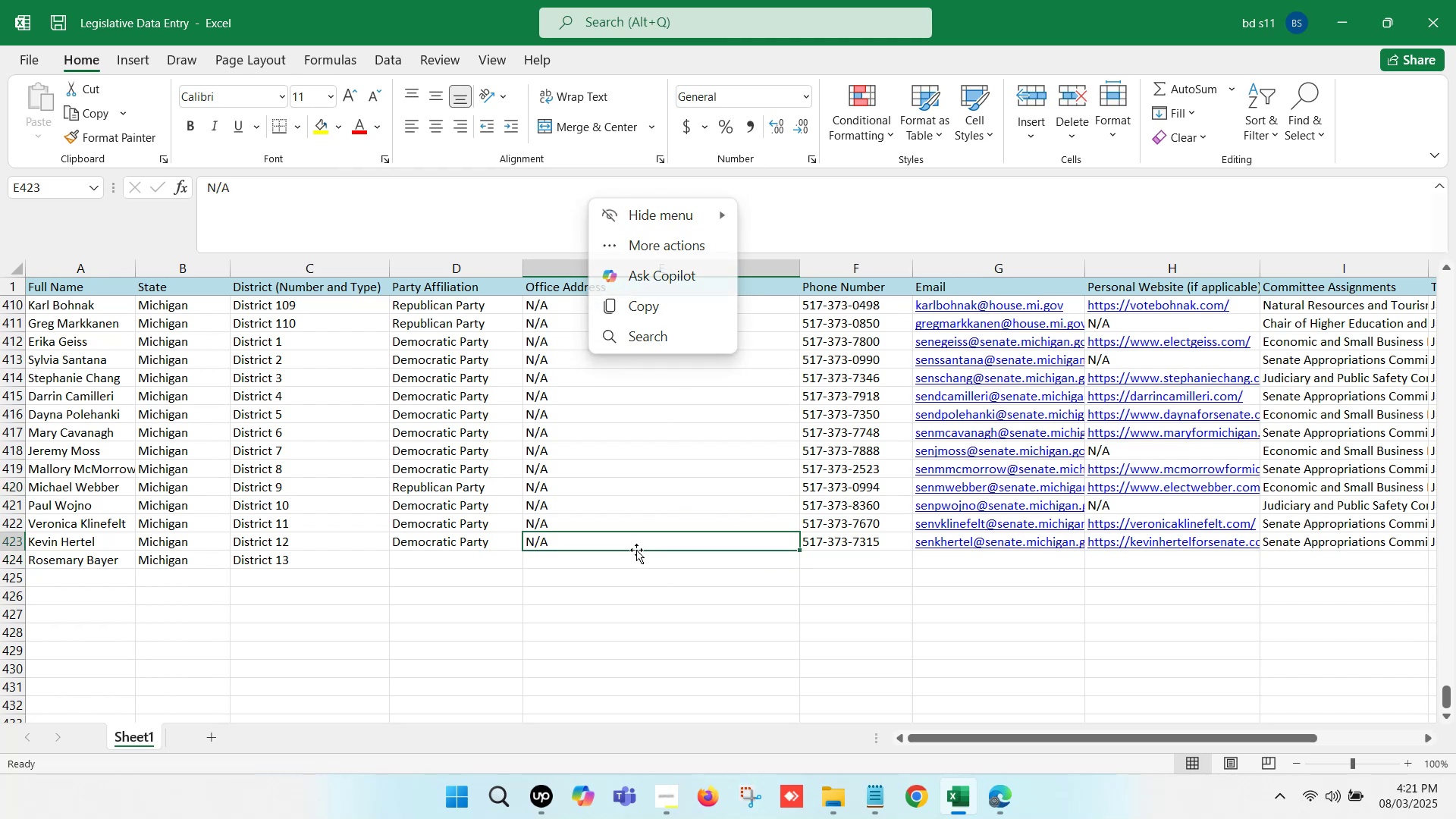 
key(Control+S)
 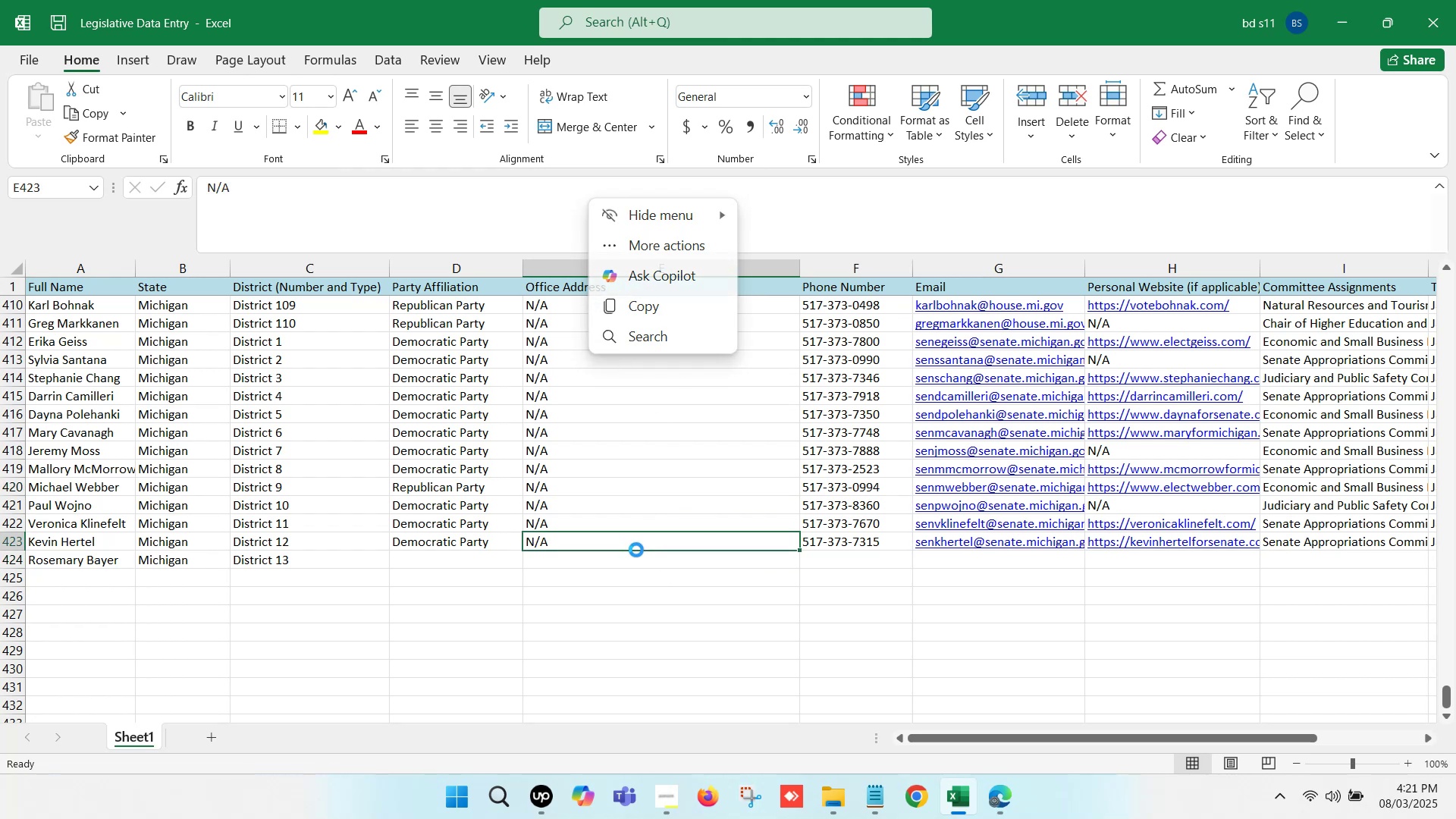 
left_click([610, 569])
 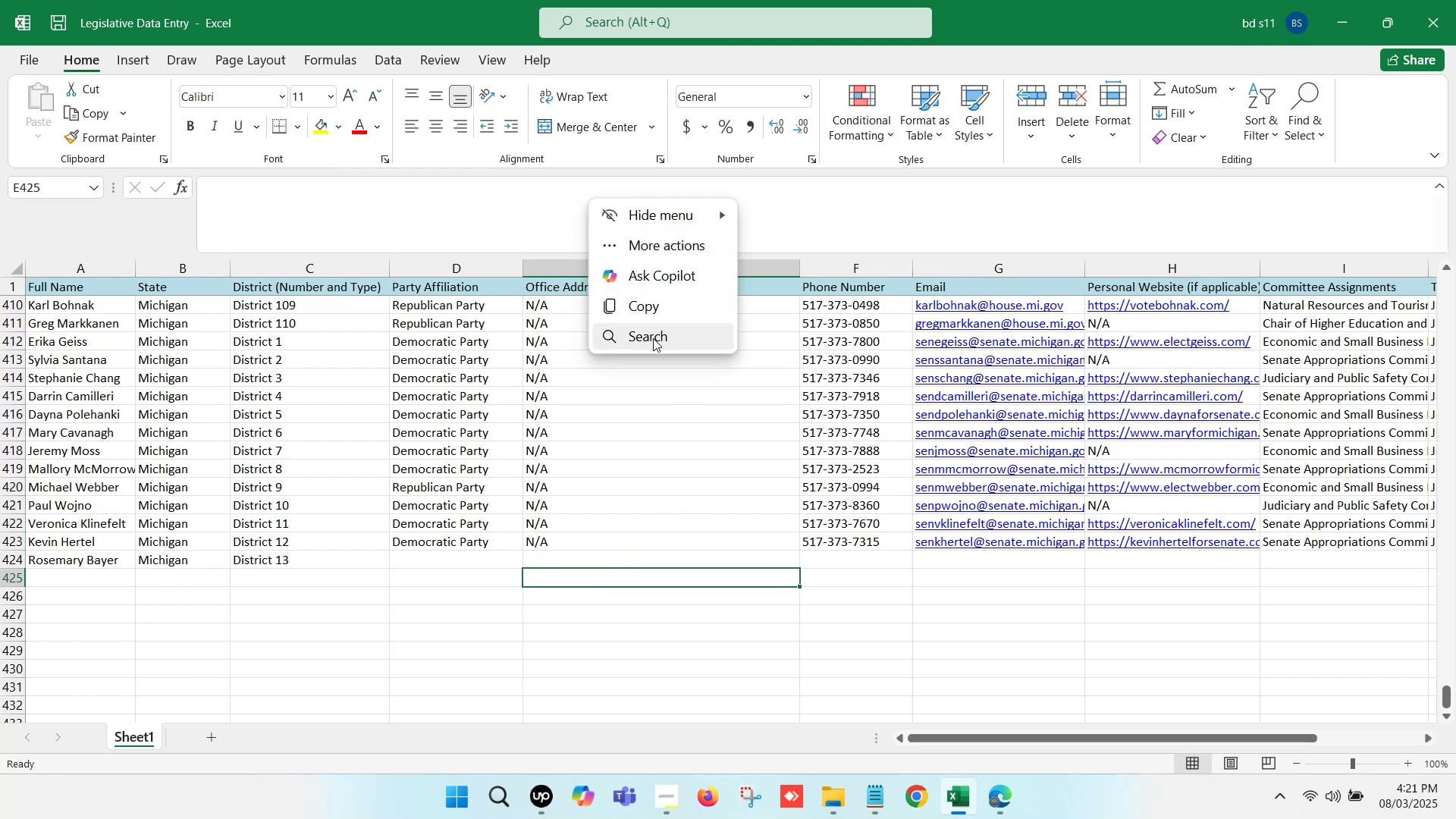 
left_click([653, 338])
 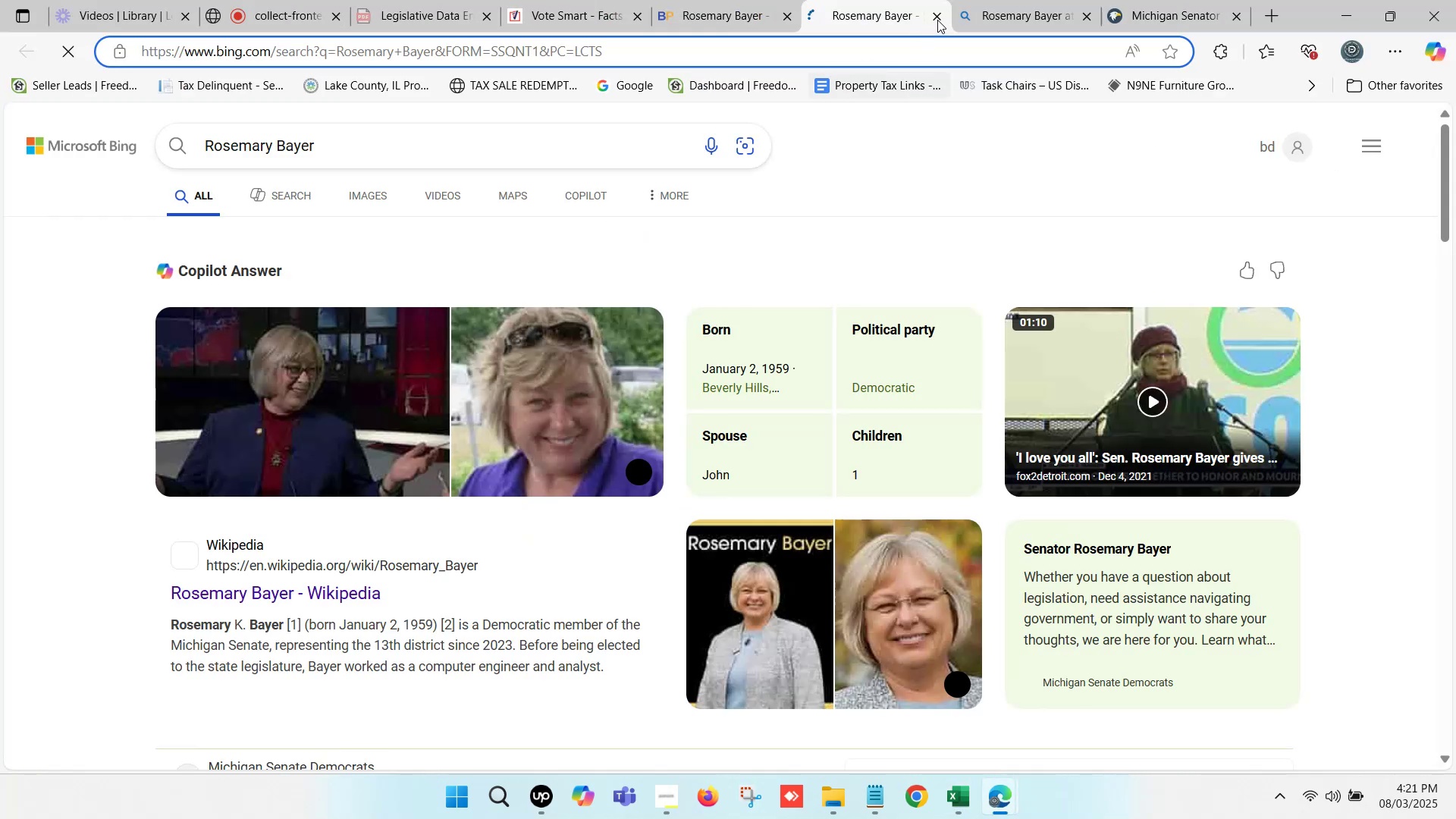 
left_click([938, 17])
 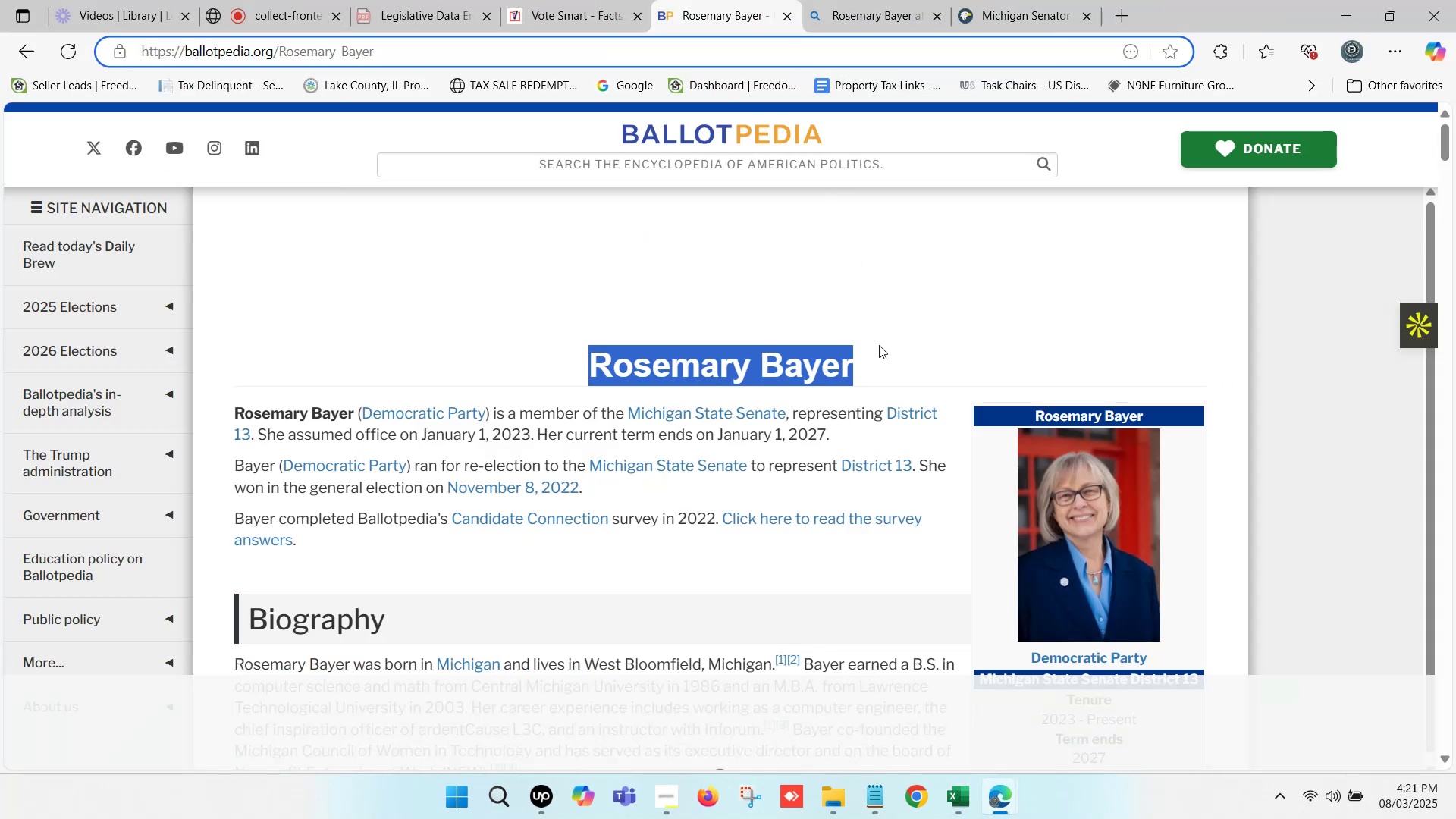 
left_click([968, 792])
 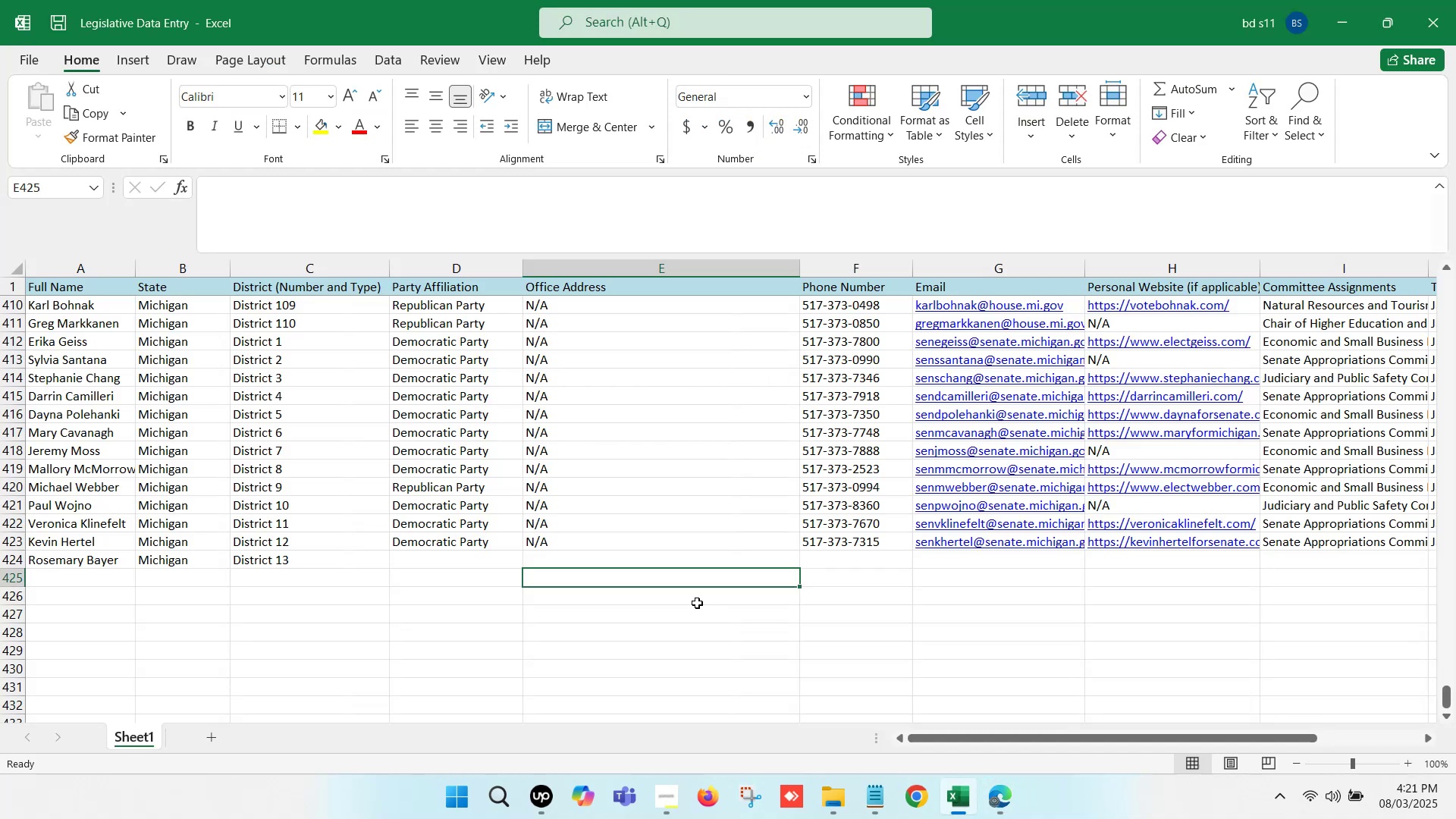 
left_click([680, 598])
 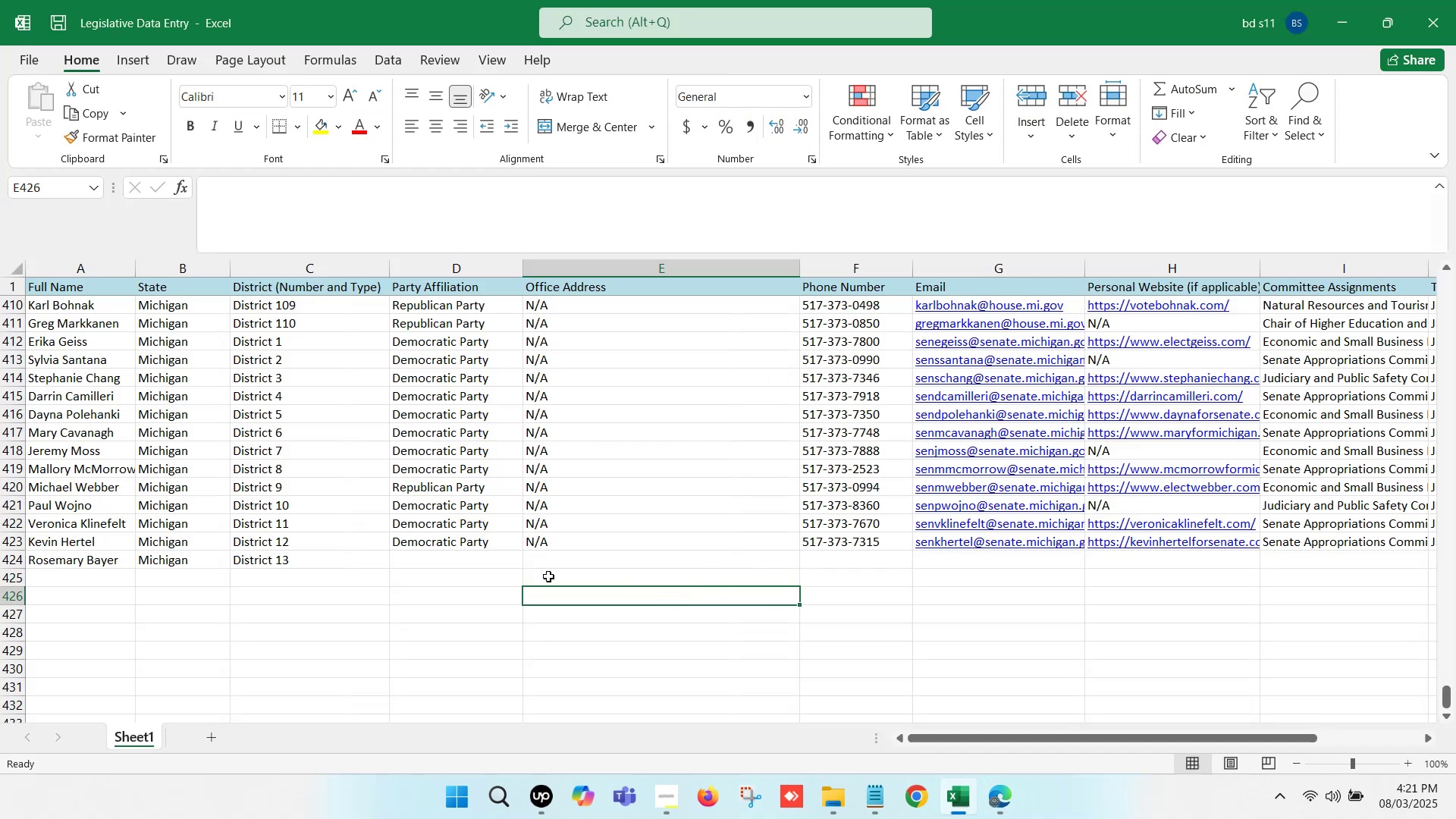 
left_click([448, 561])
 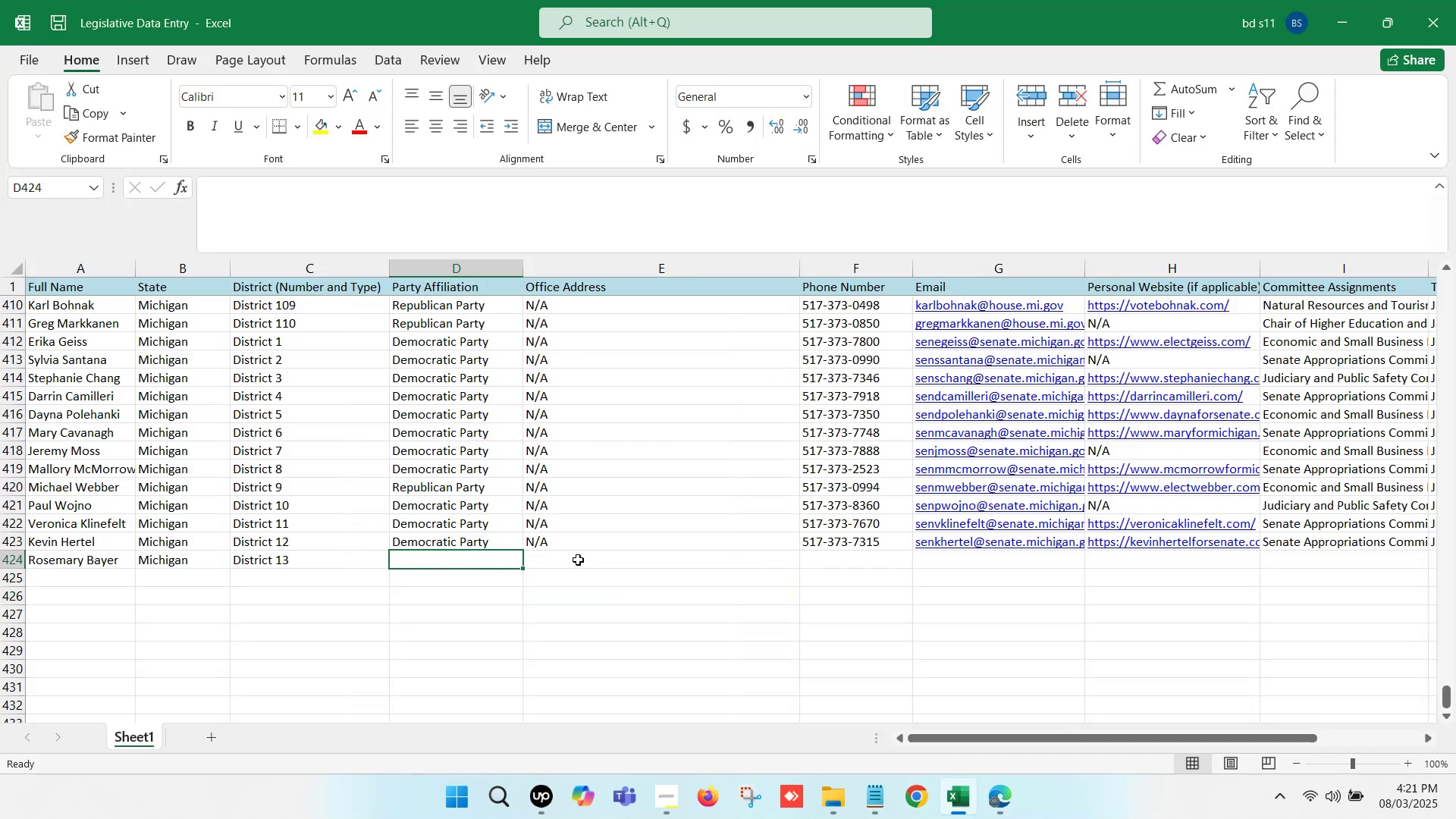 
left_click([566, 539])
 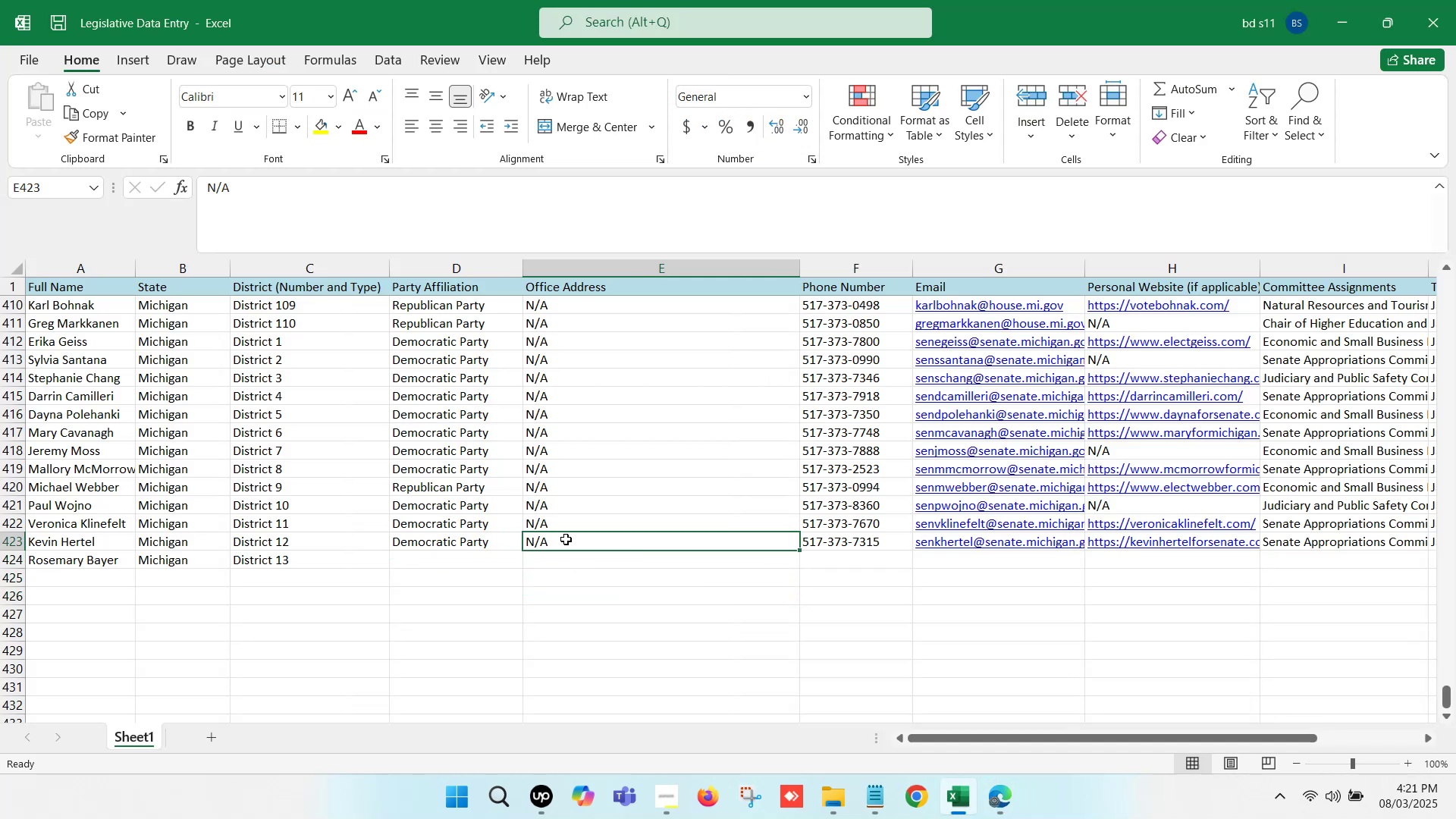 
key(Control+ControlLeft)
 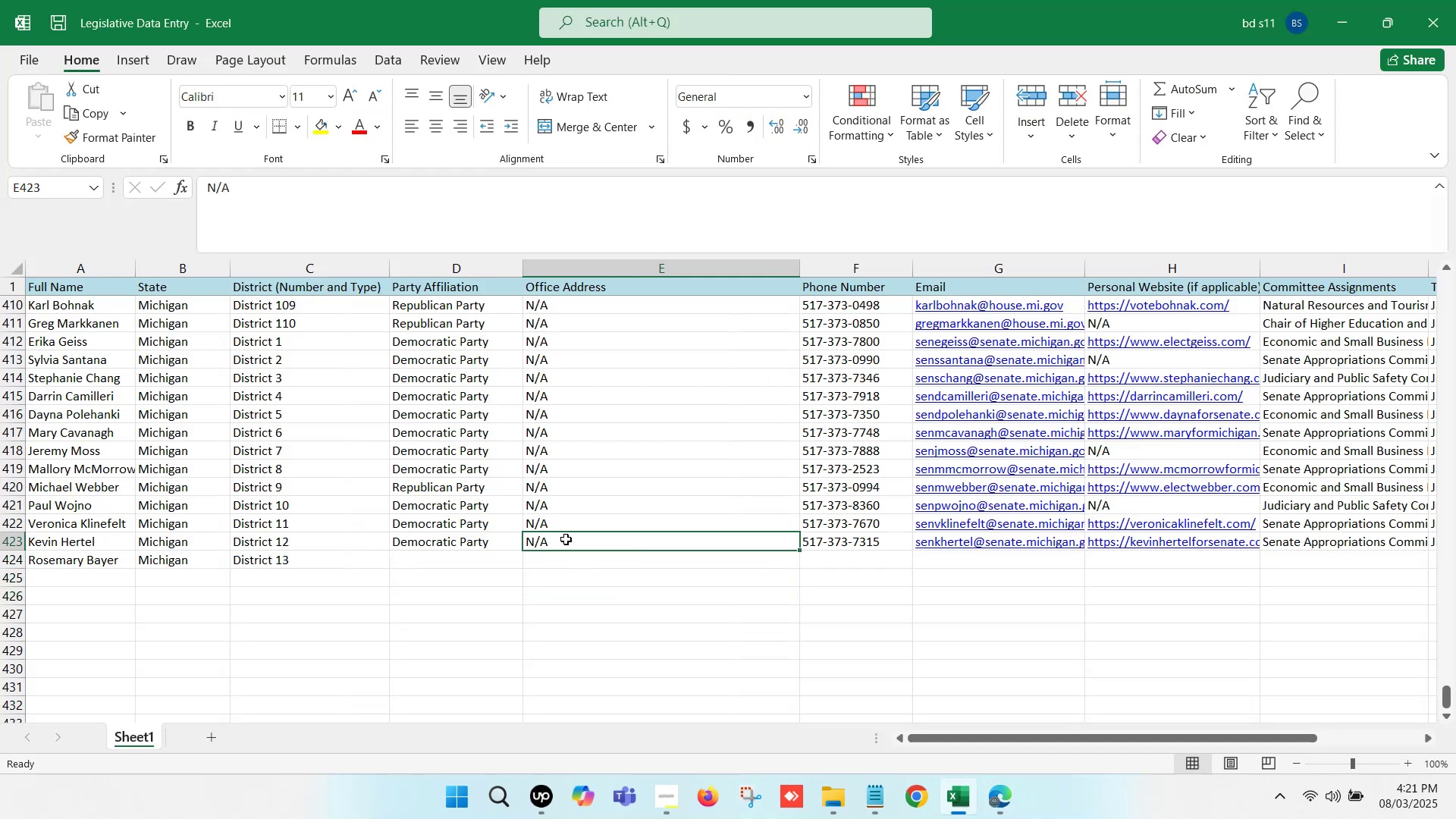 
key(Control+C)
 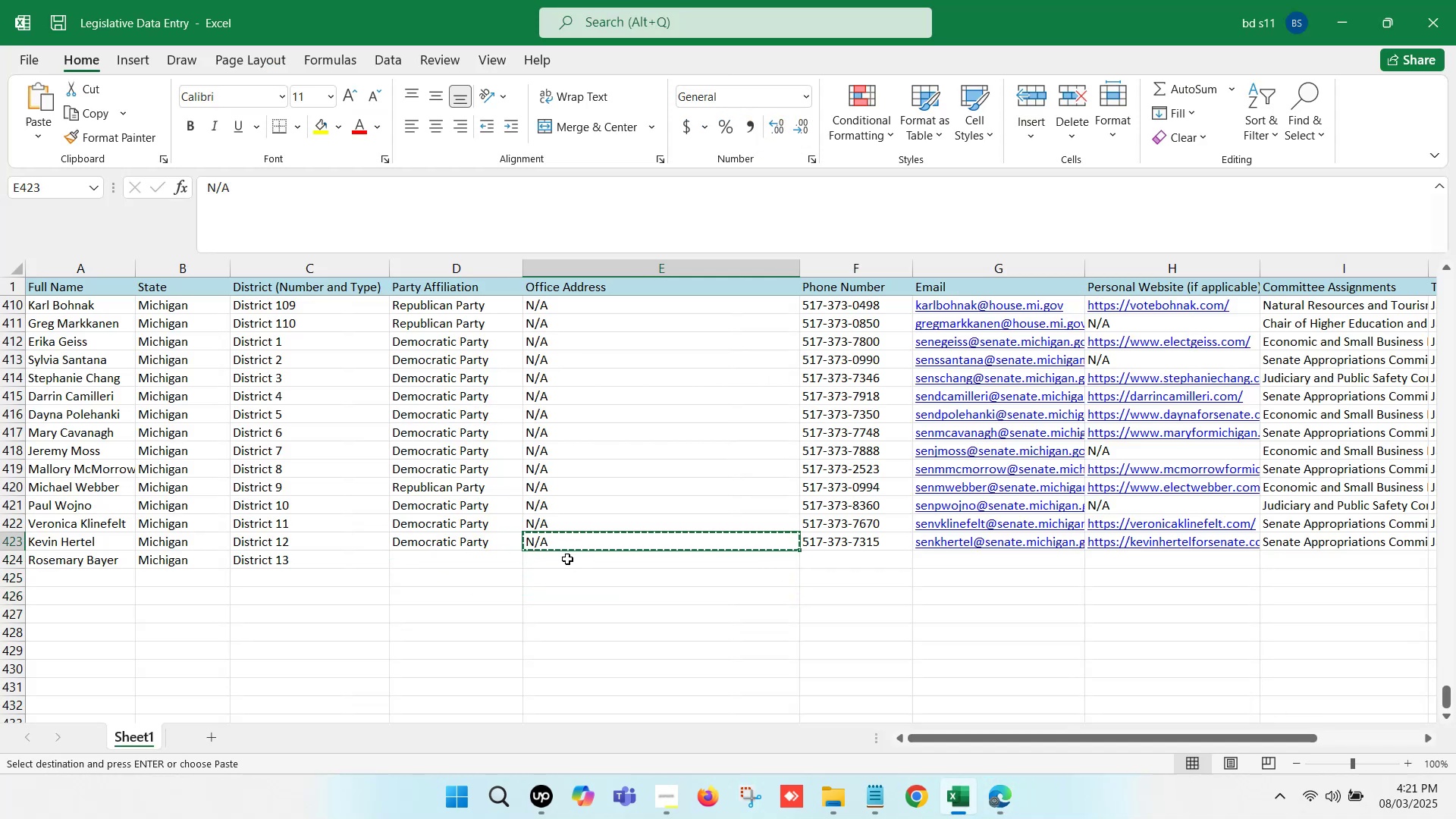 
left_click([567, 559])
 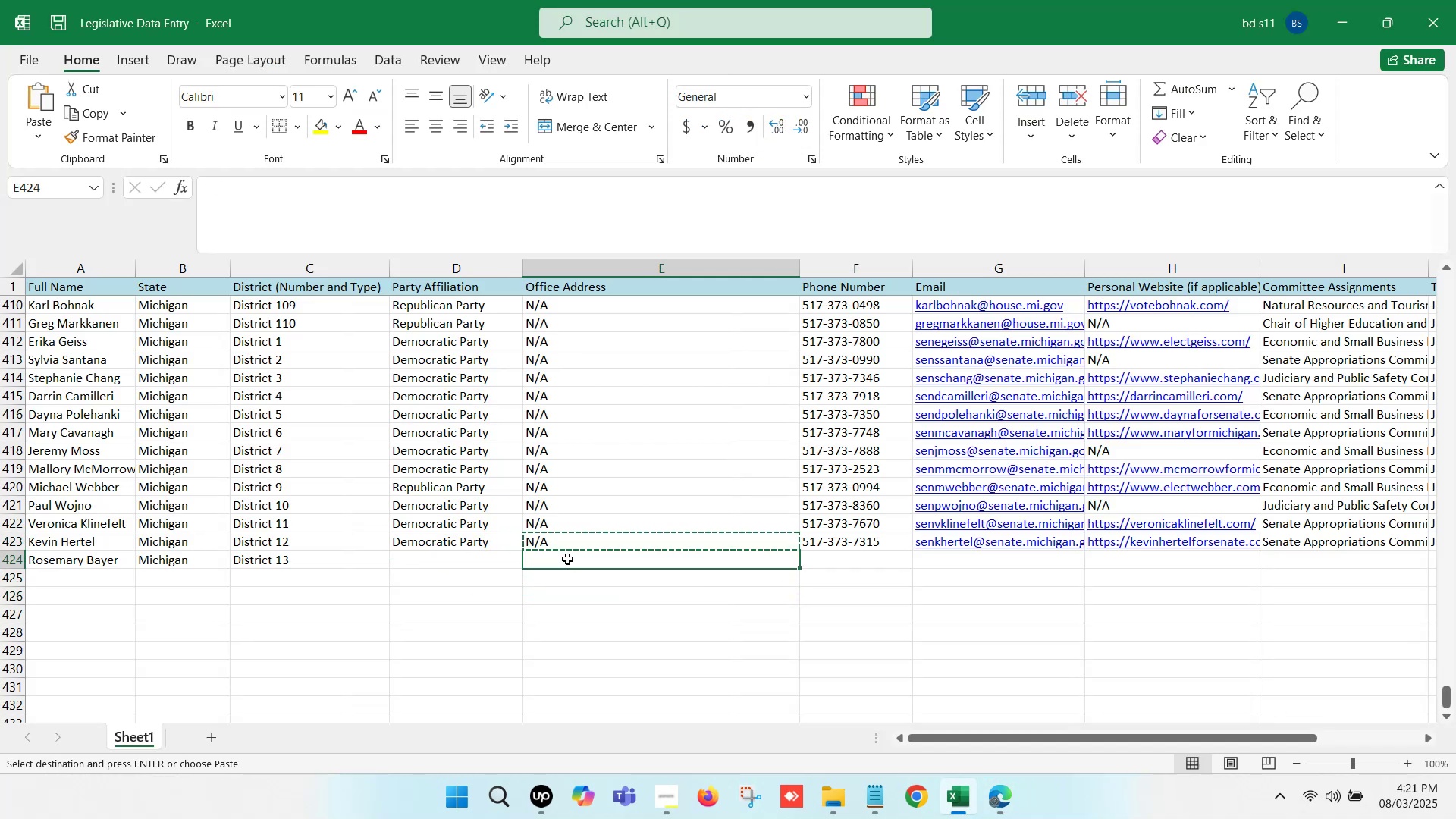 
key(Control+ControlLeft)
 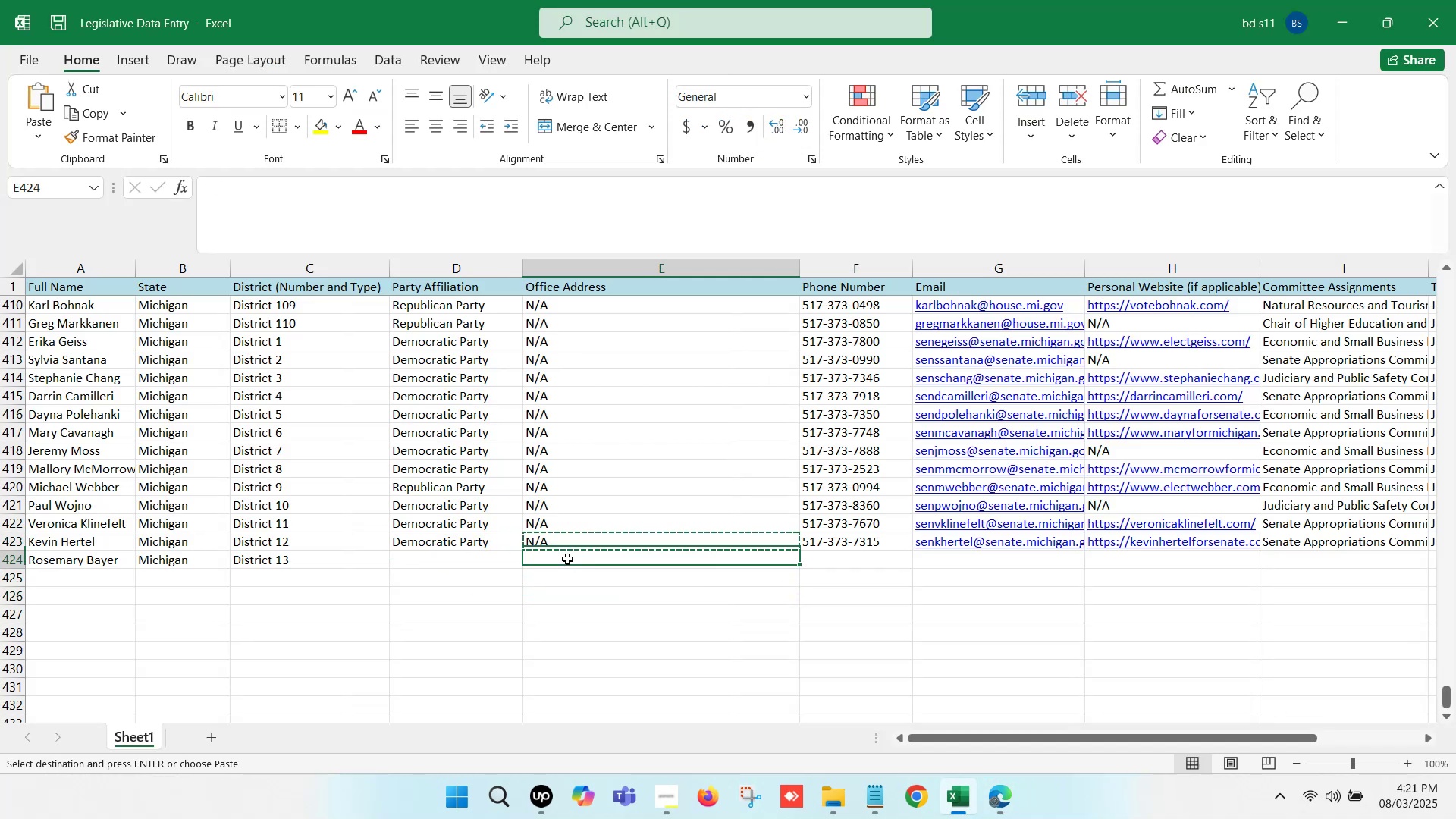 
key(Control+V)
 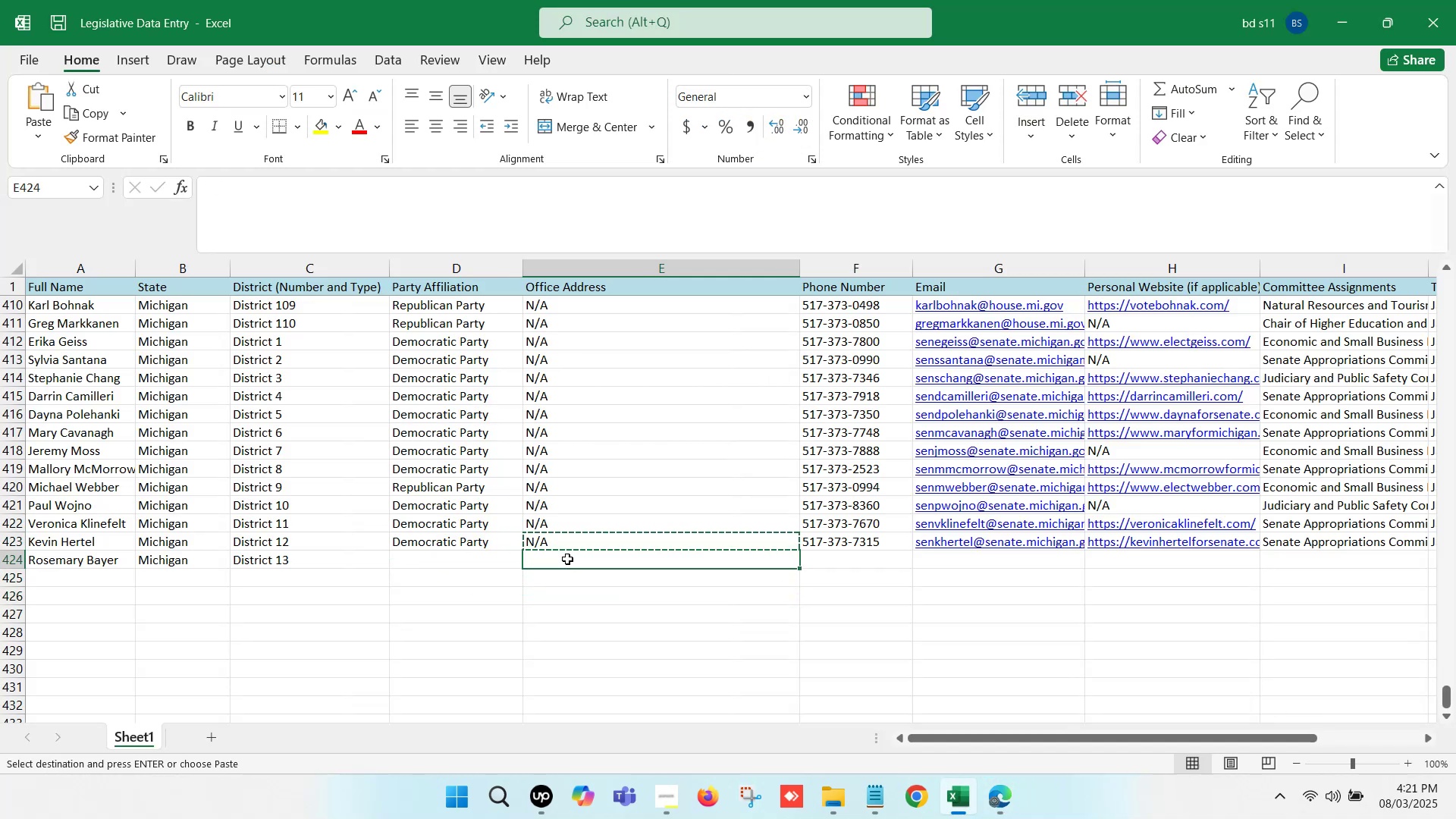 
left_click([502, 563])
 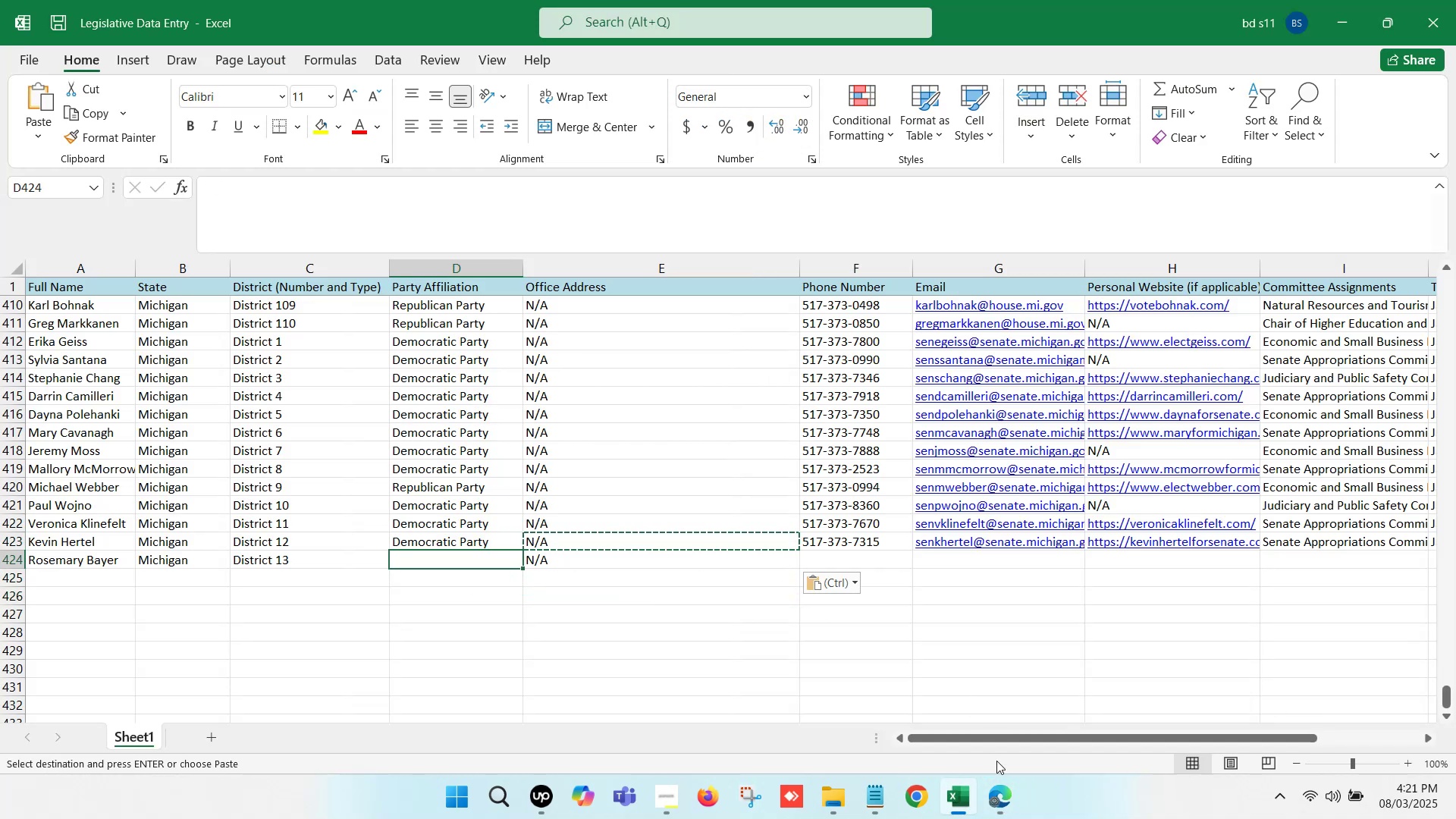 
left_click([1000, 774])
 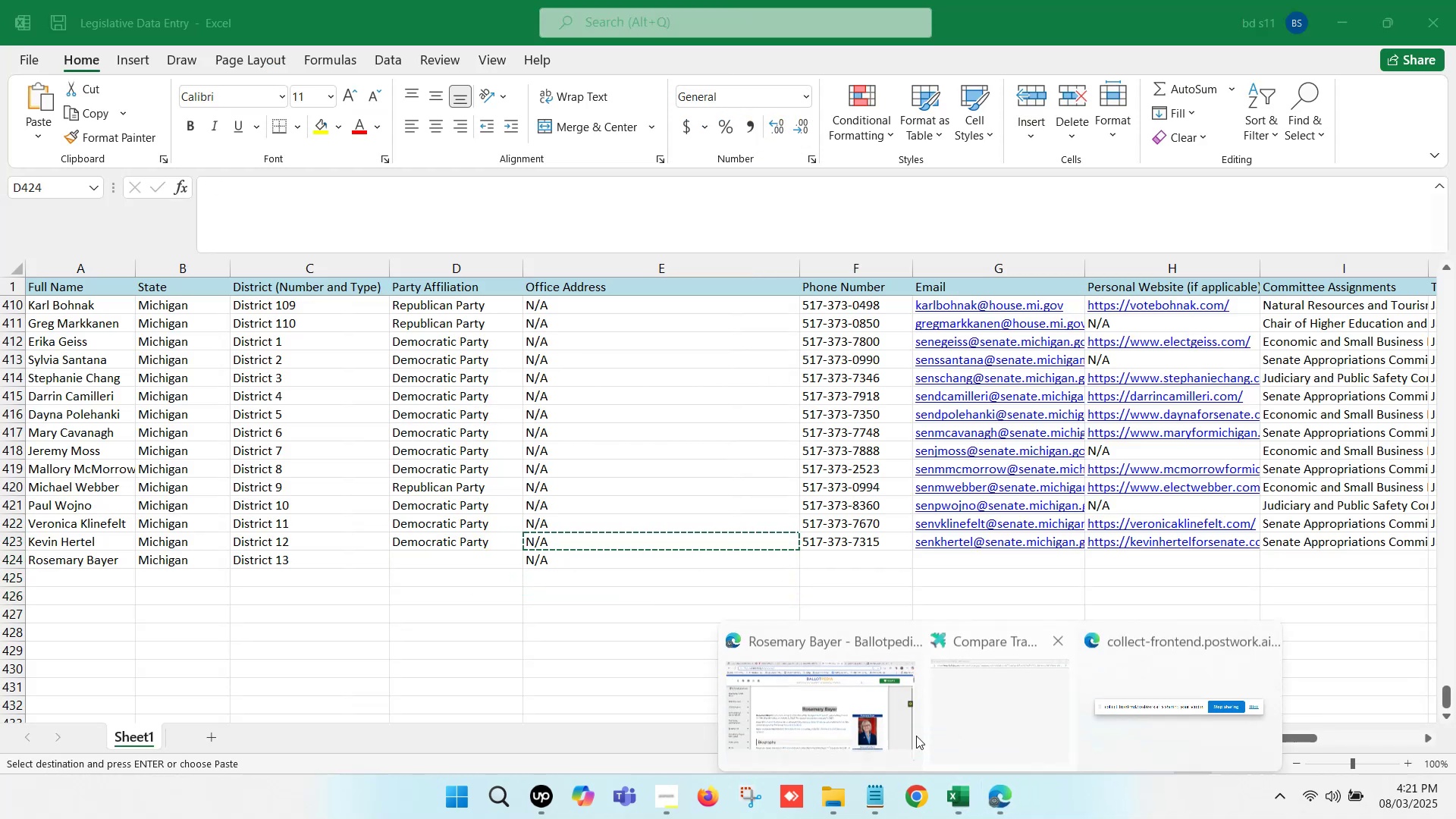 
left_click([867, 694])
 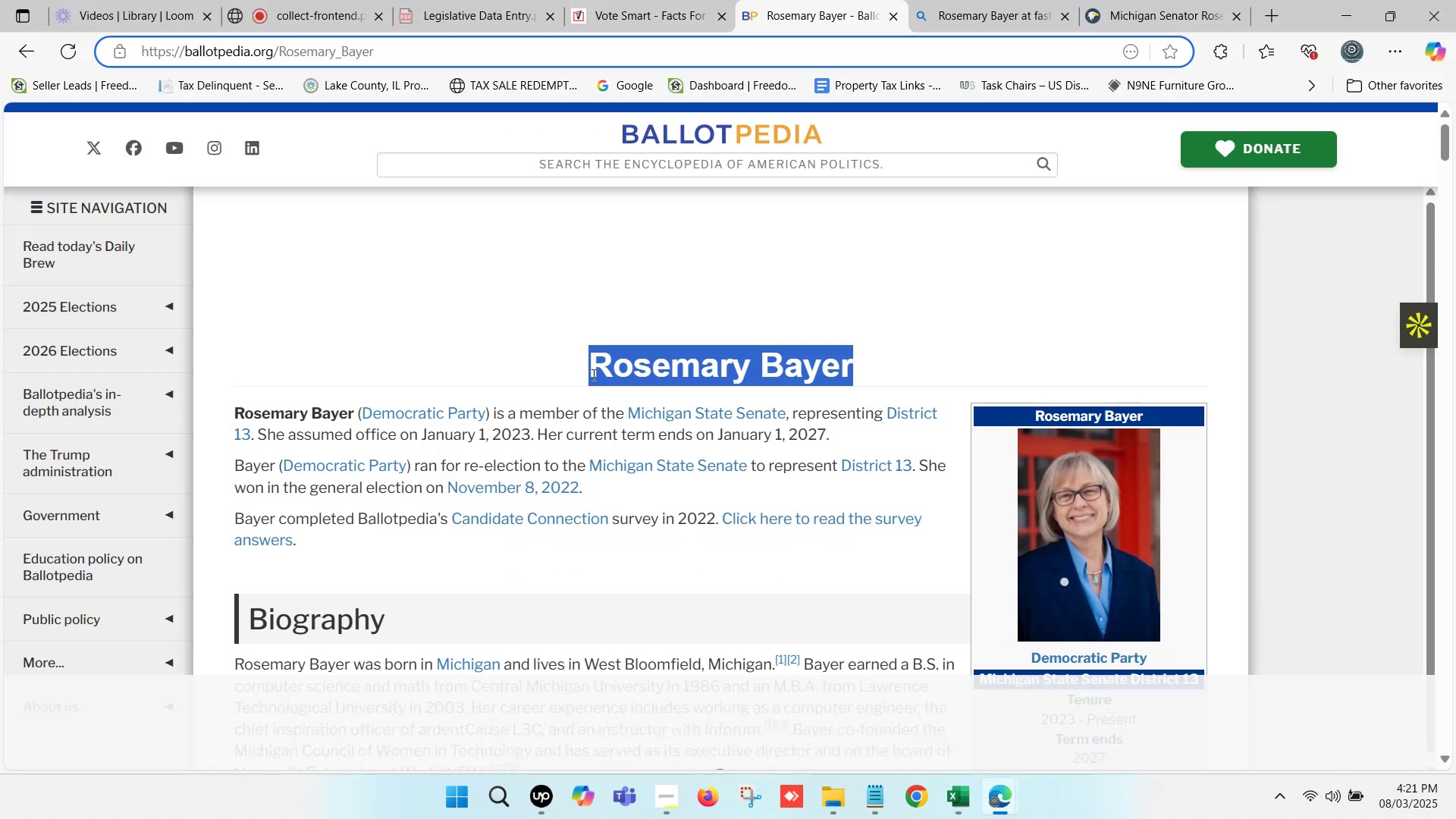 
scroll: coordinate [579, 380], scroll_direction: down, amount: 1.0
 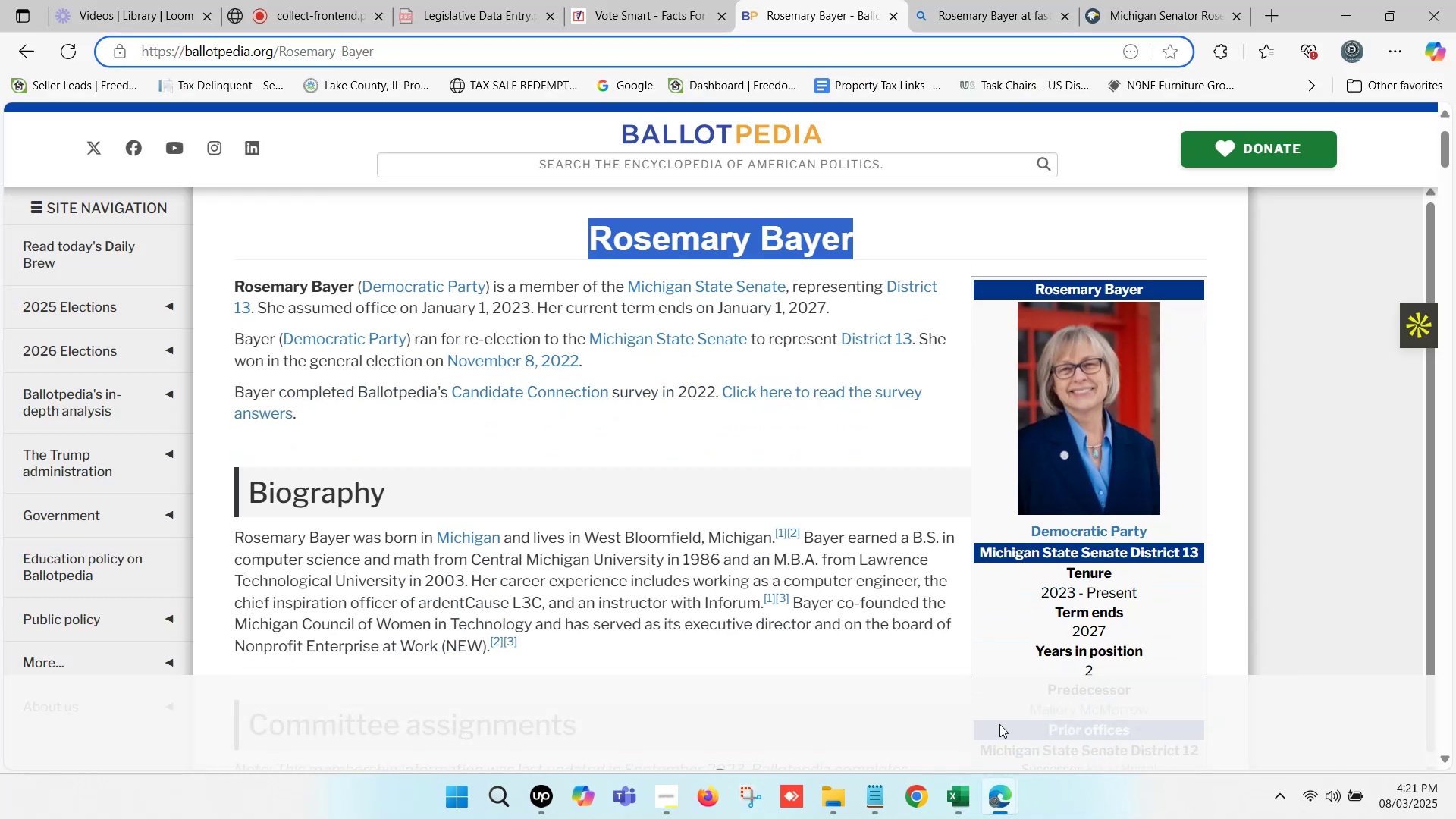 
left_click([963, 779])
 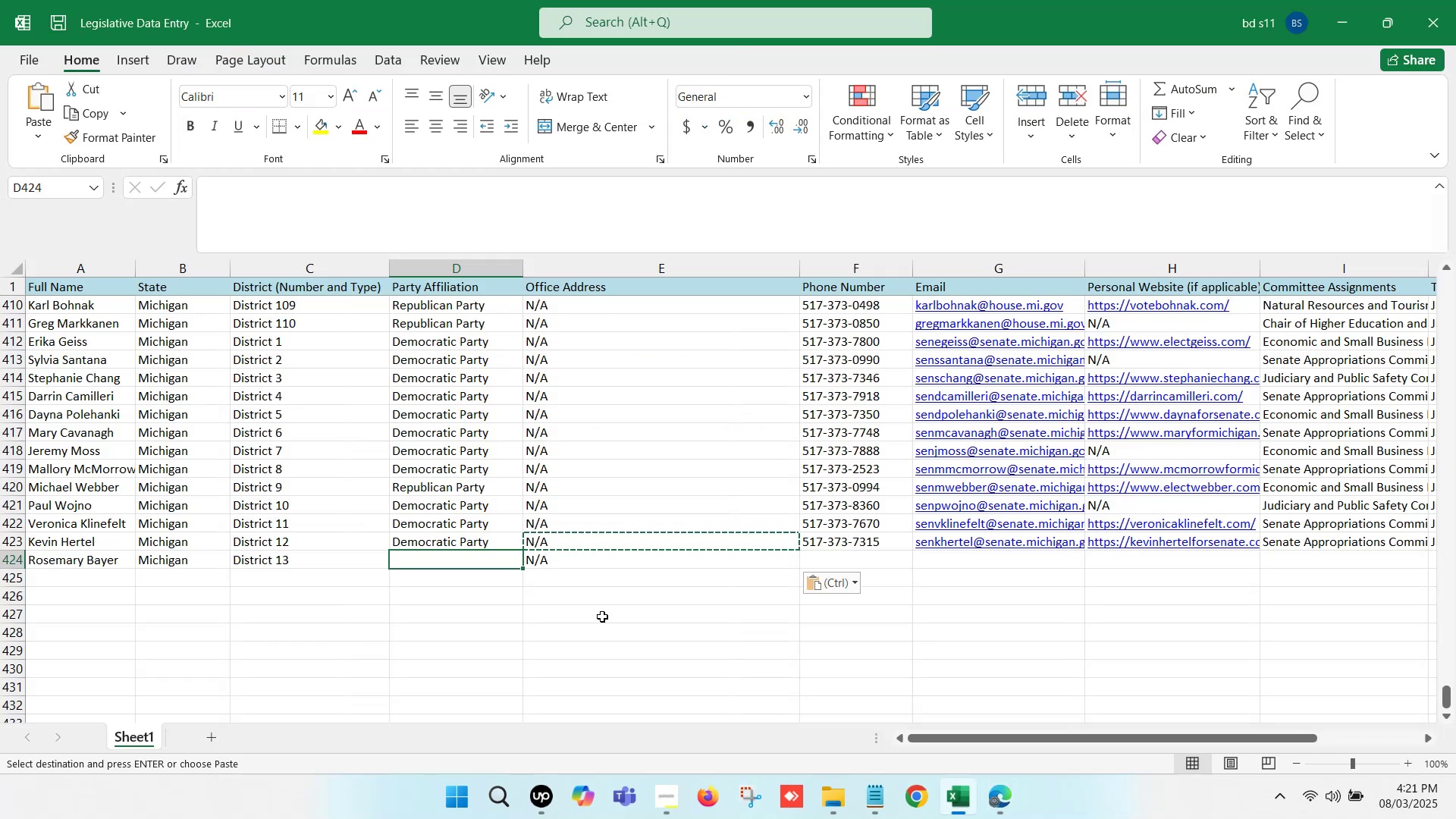 
key(Control+D)
 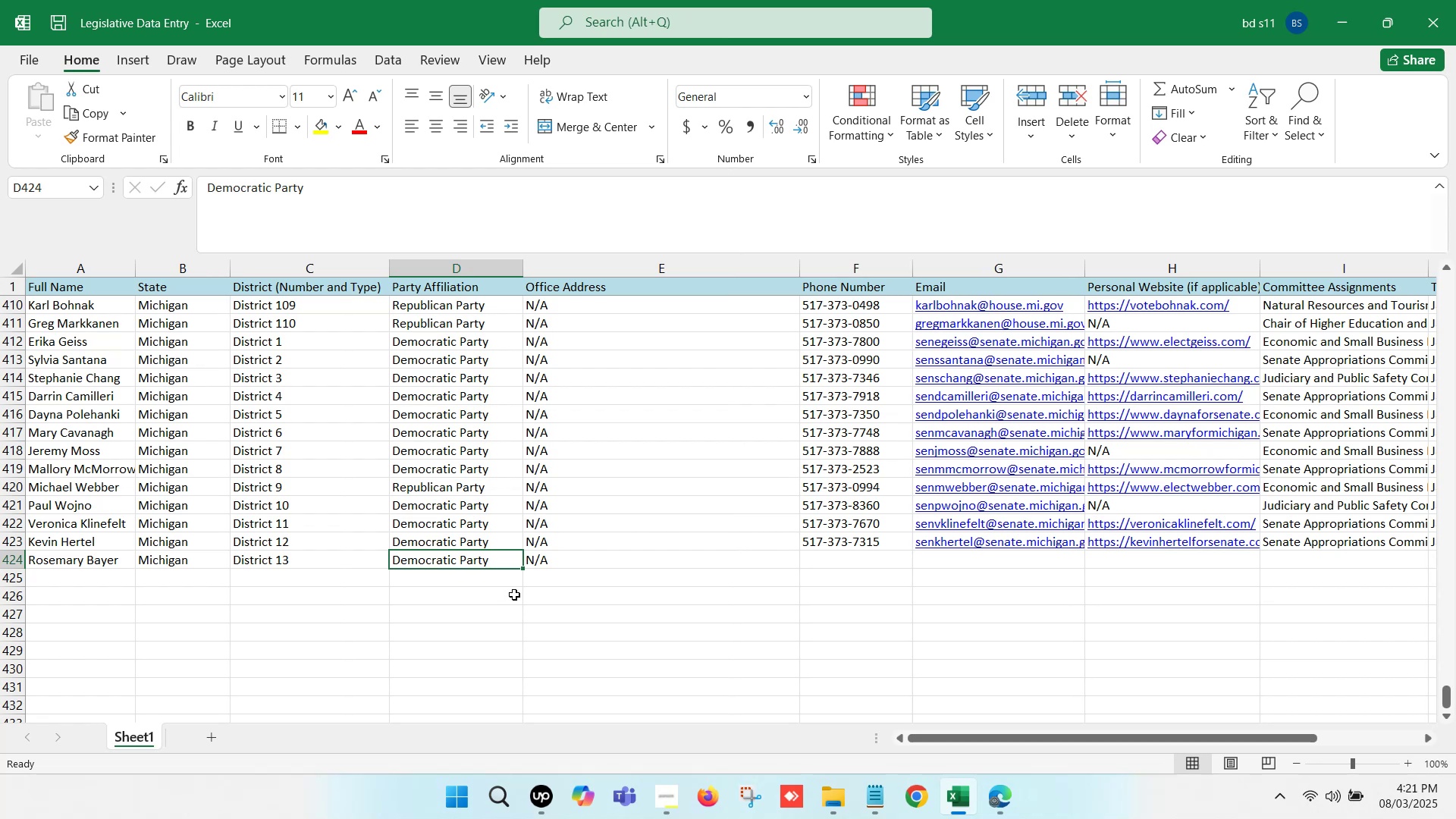 
left_click([770, 555])
 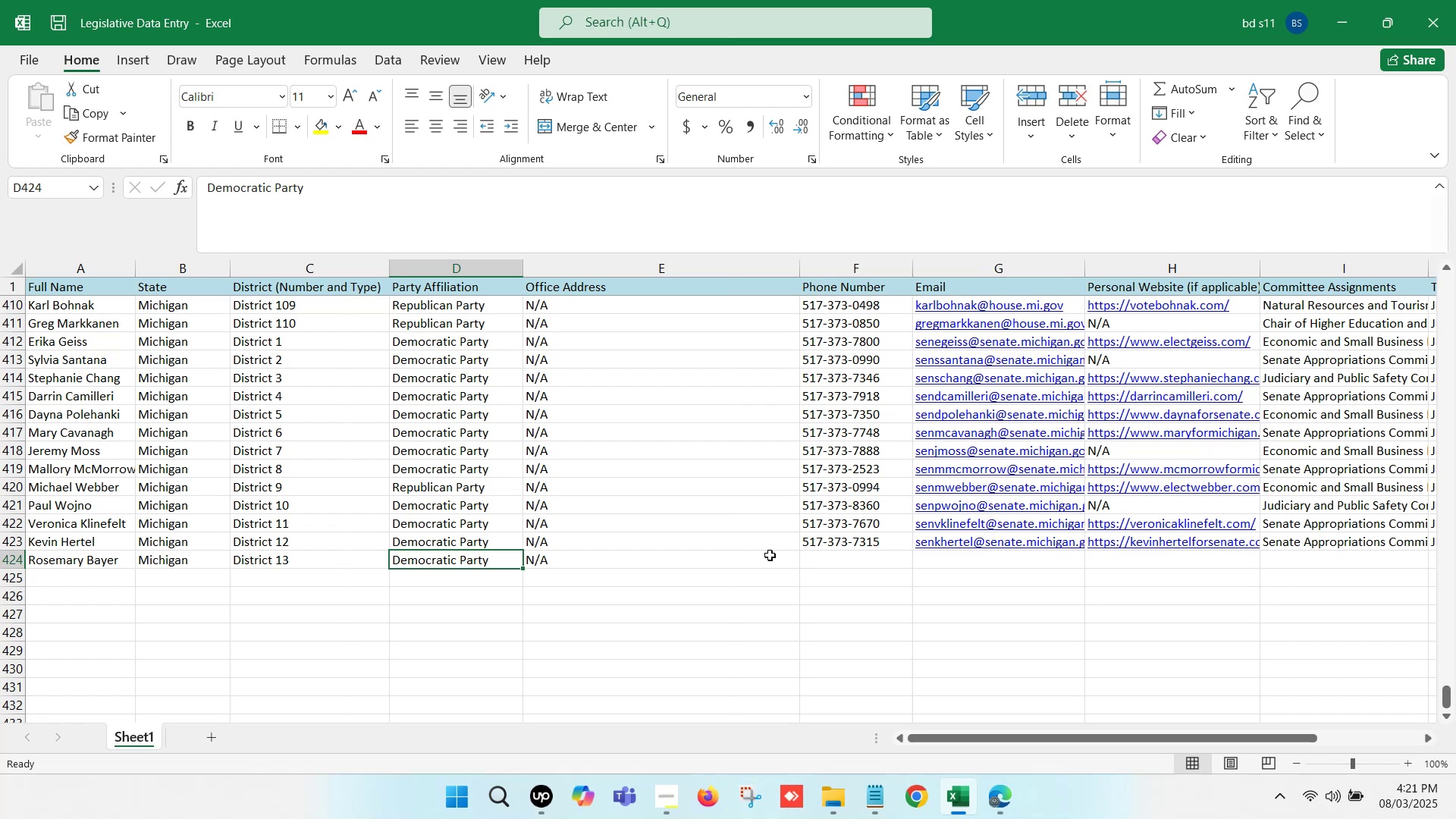 
key(ArrowRight)
 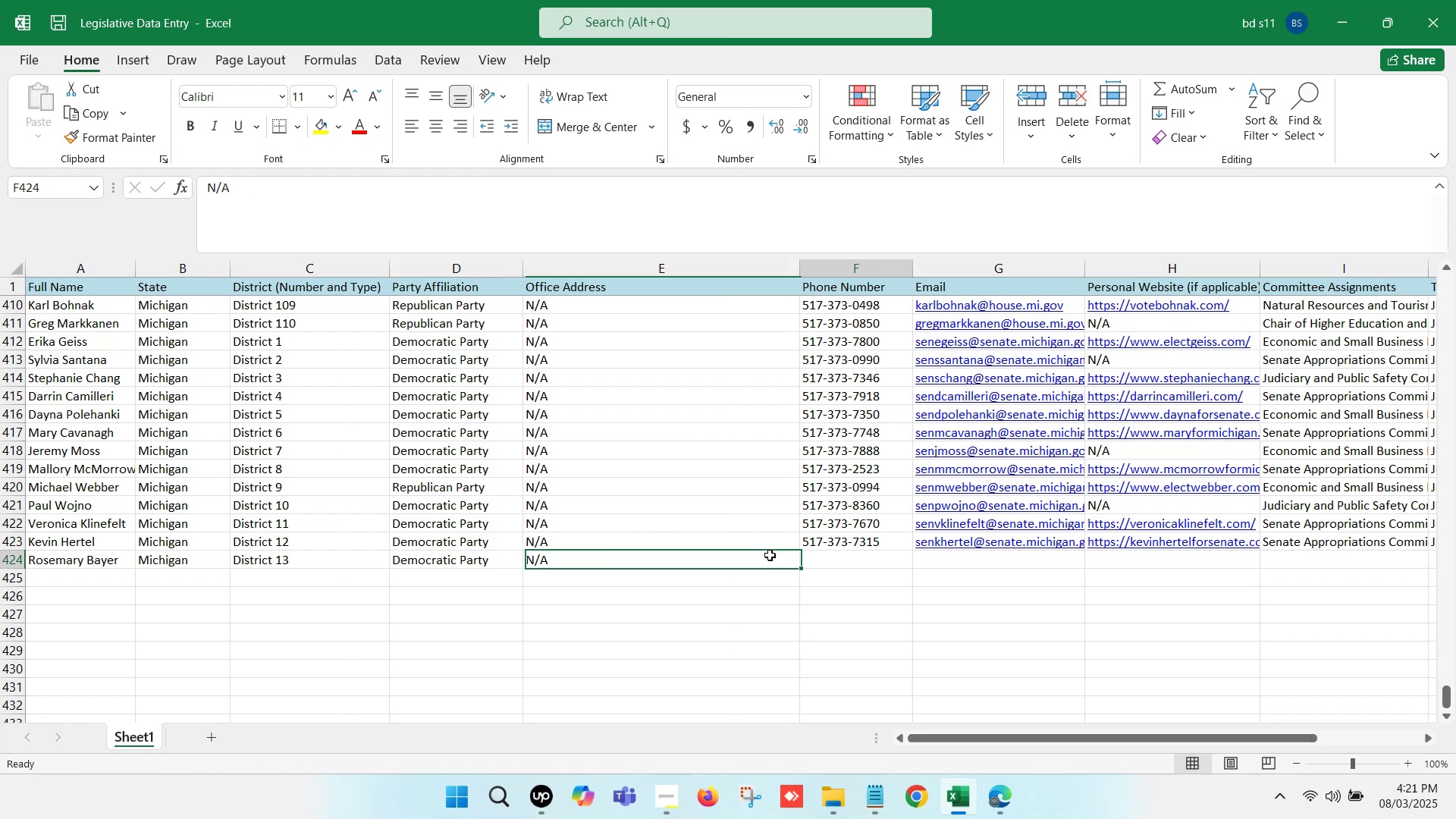 
key(ArrowRight)
 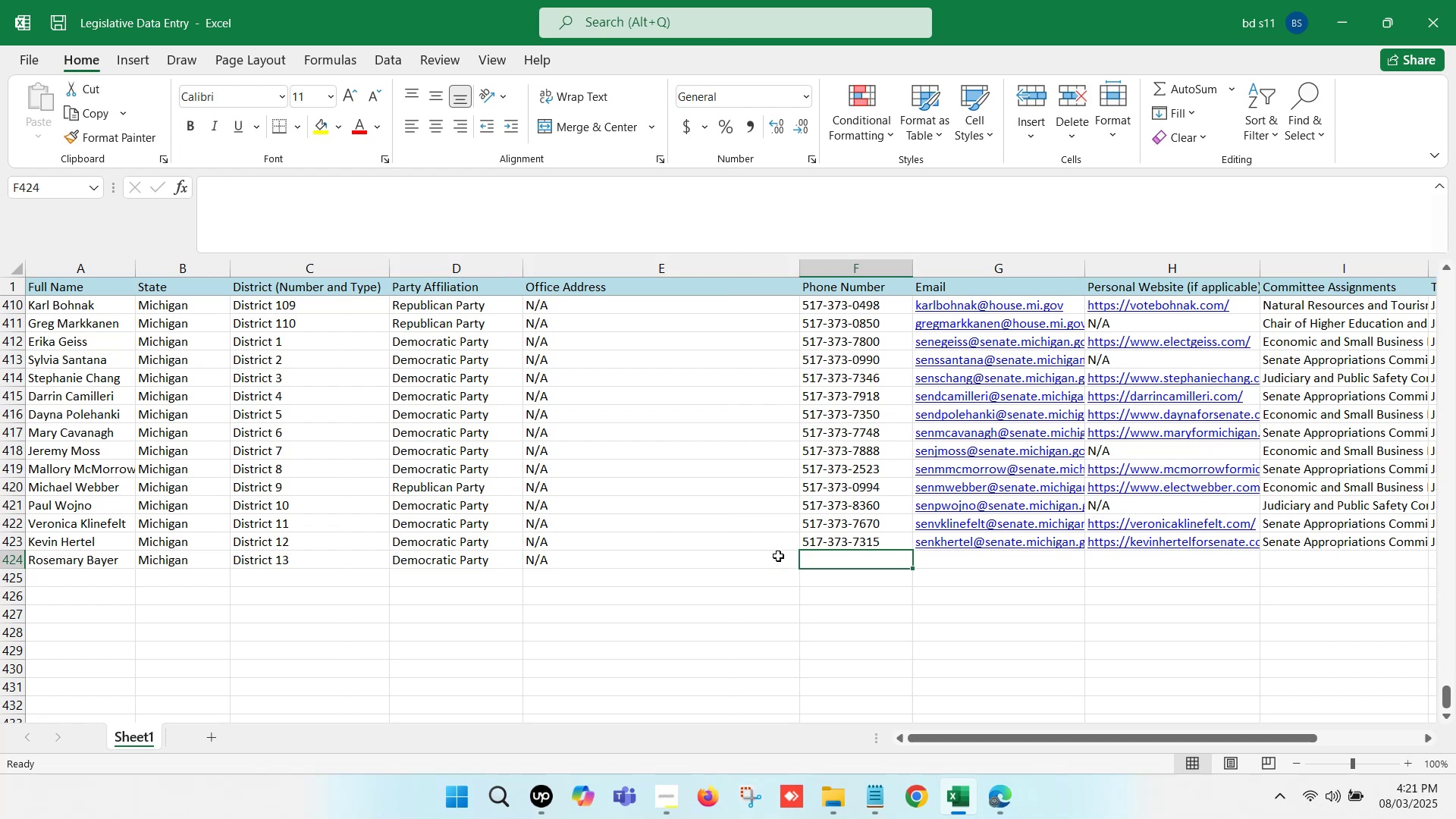 
key(ArrowRight)
 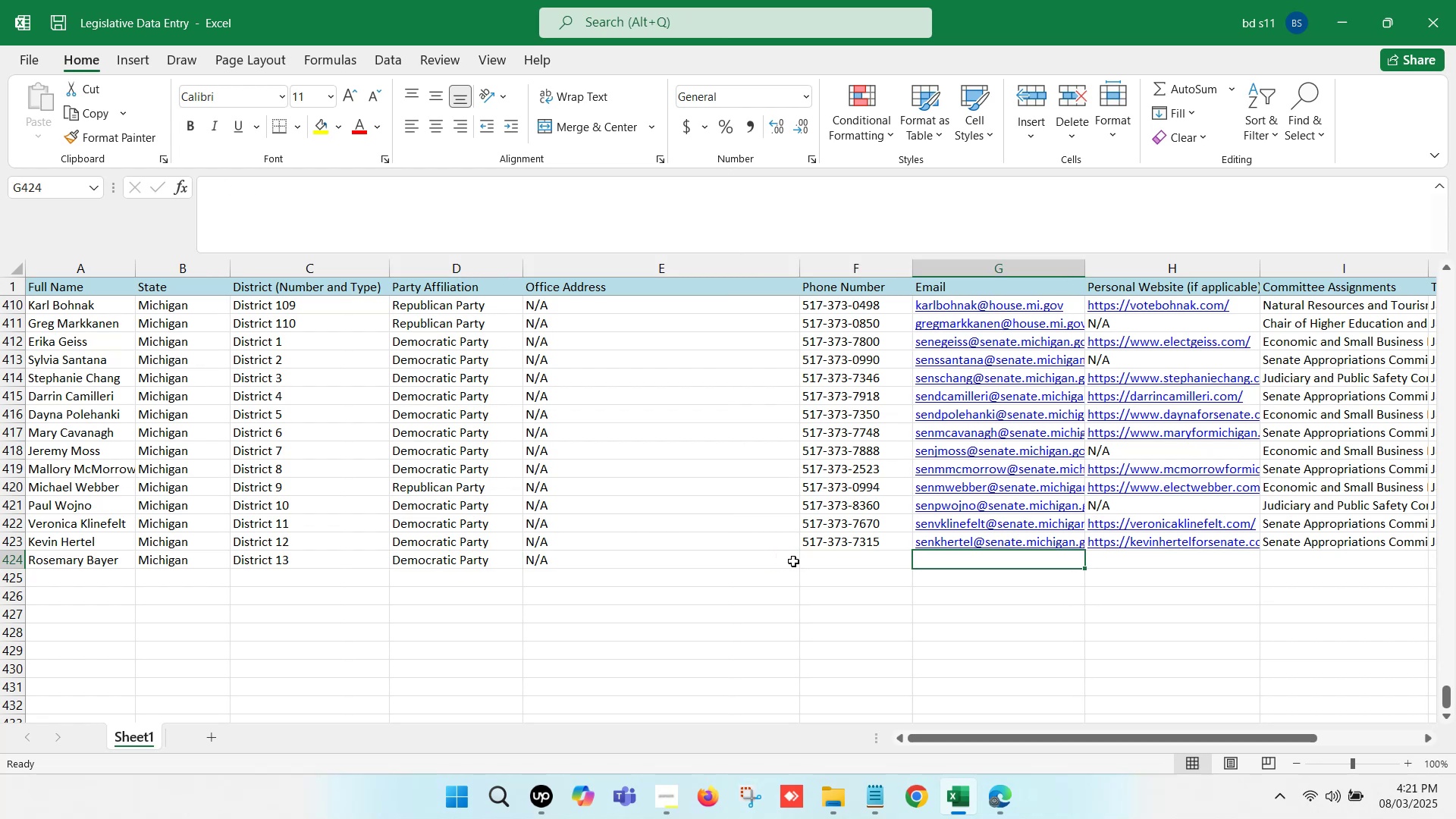 
key(ArrowRight)
 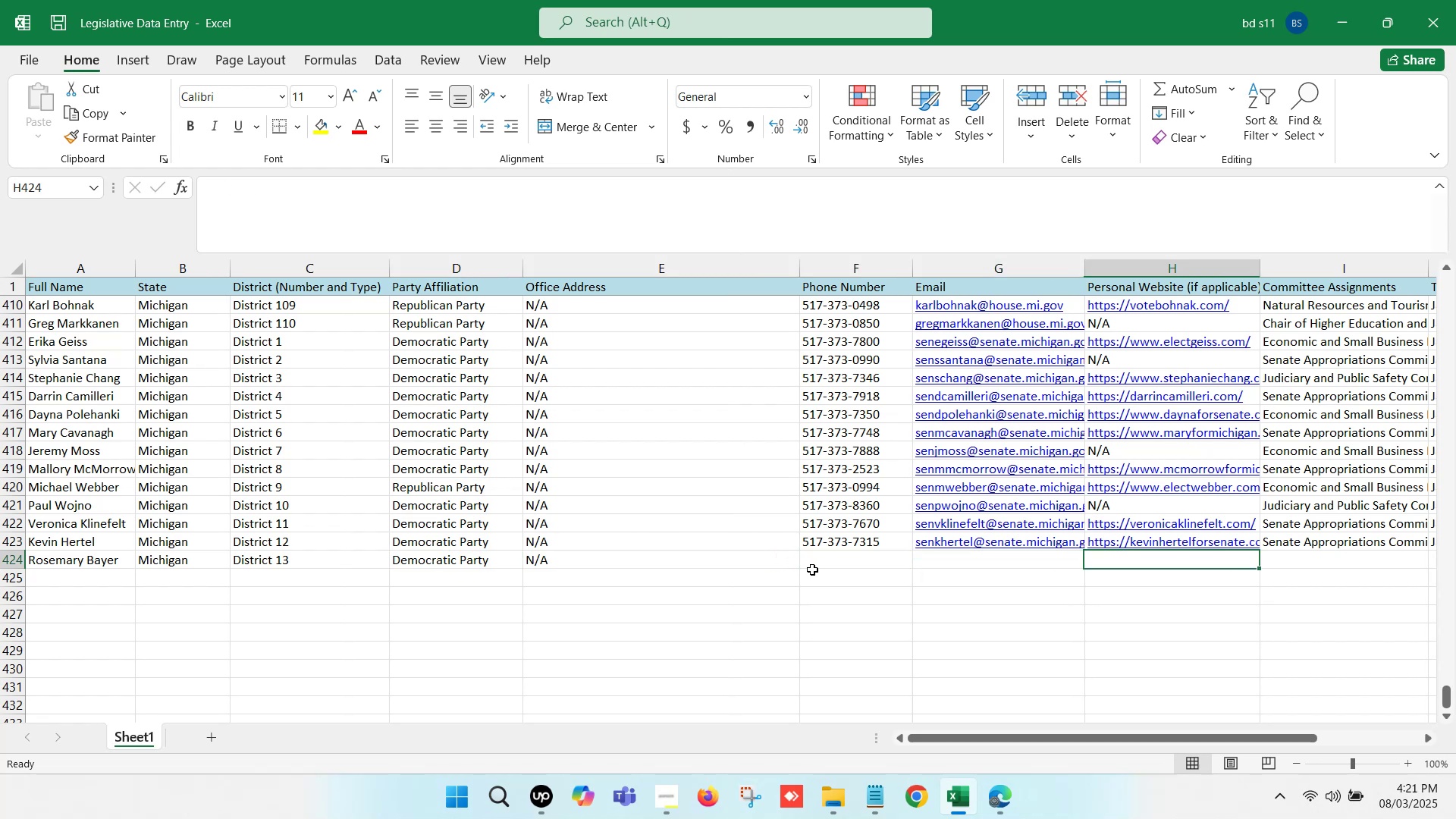 
key(ArrowRight)
 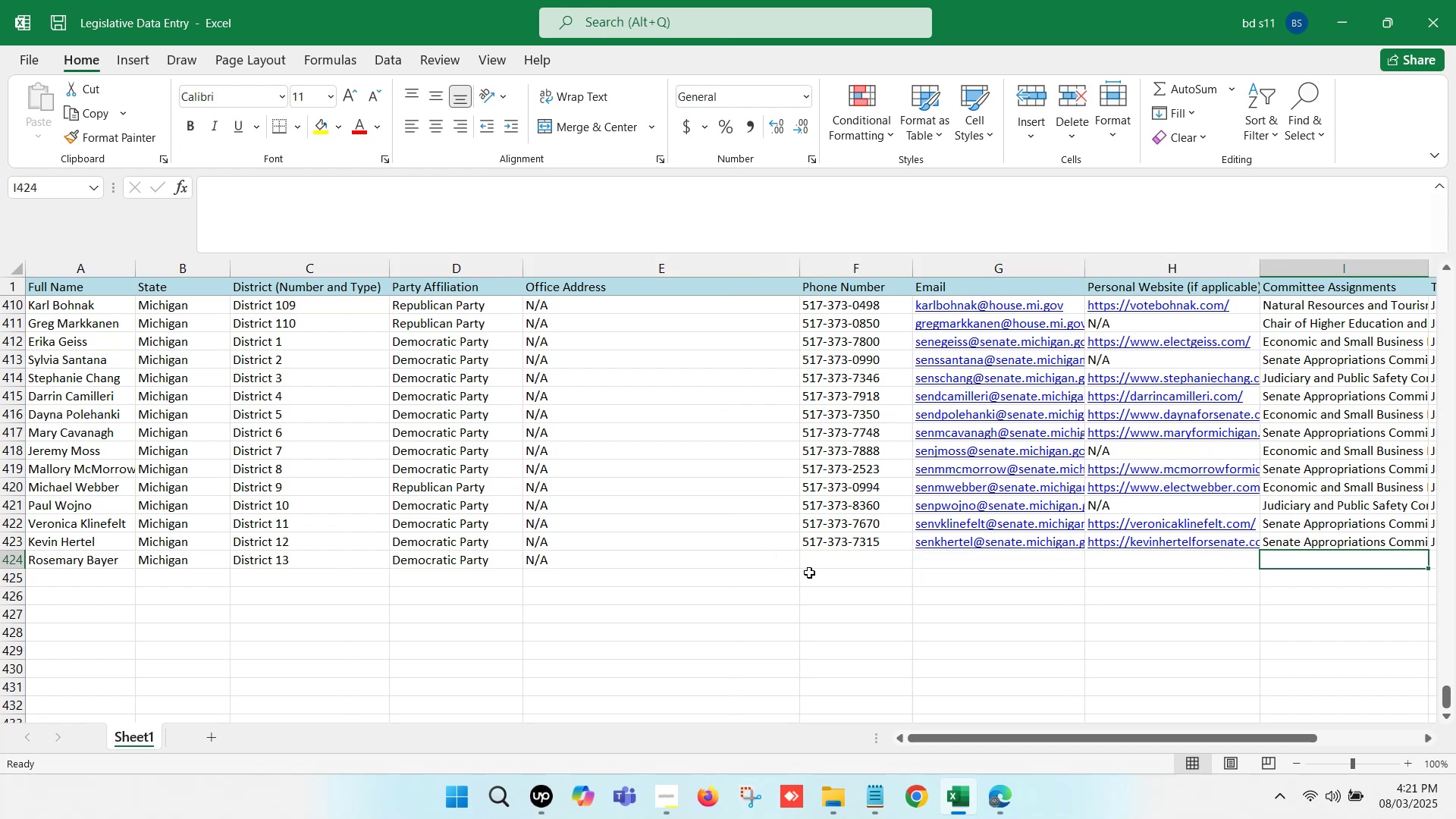 
key(ArrowRight)
 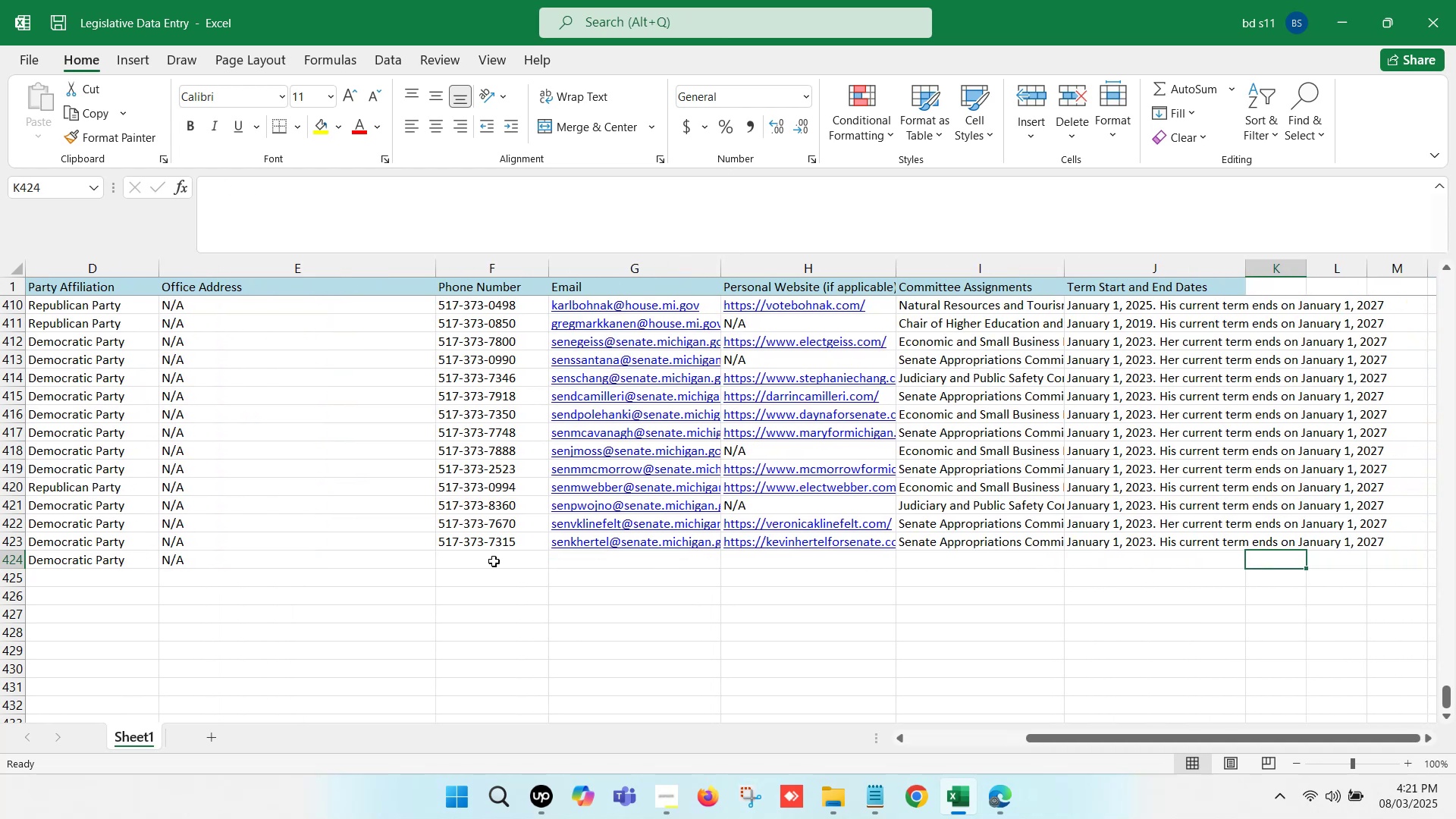 
left_click([457, 561])
 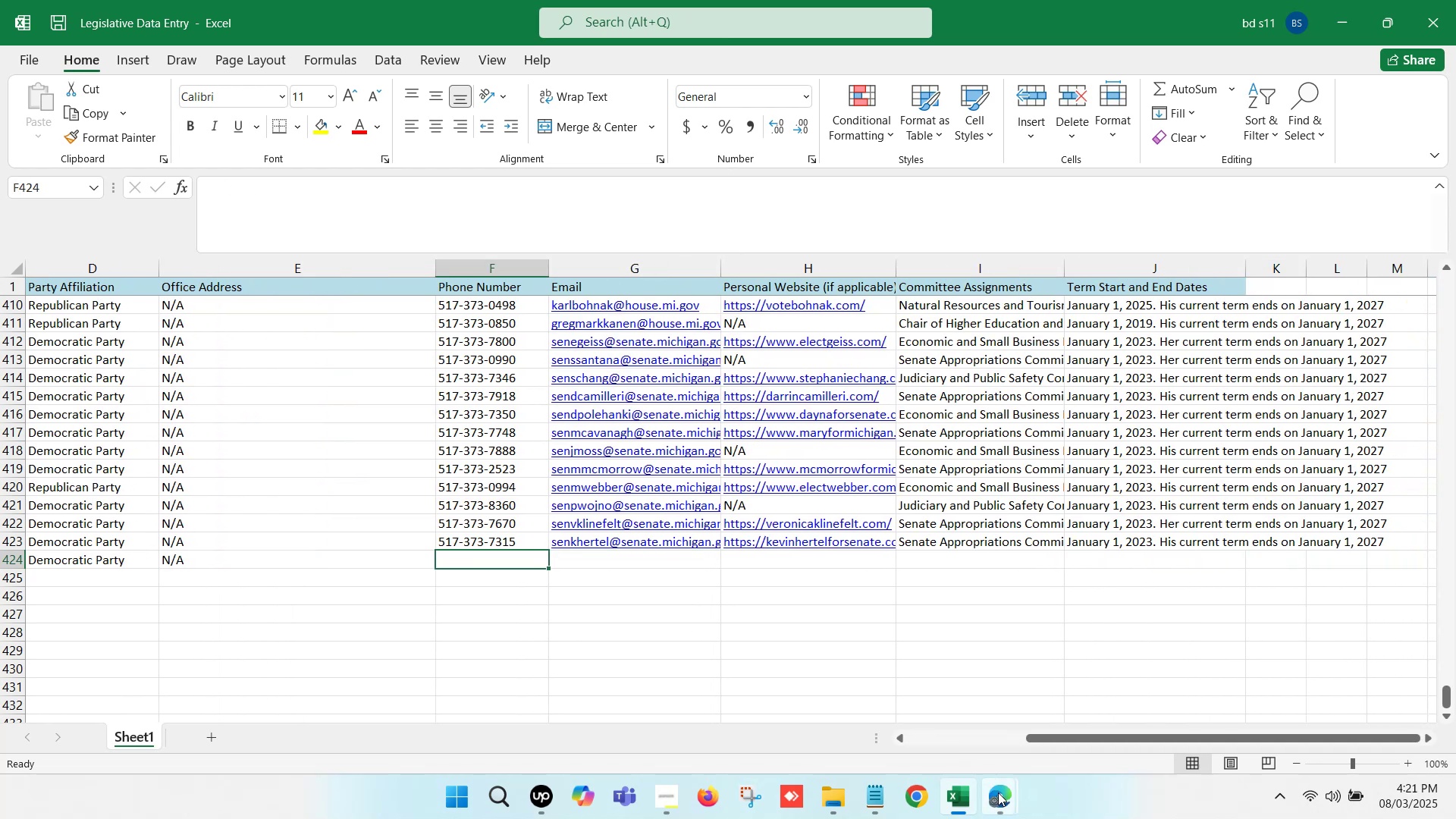 
left_click([998, 792])
 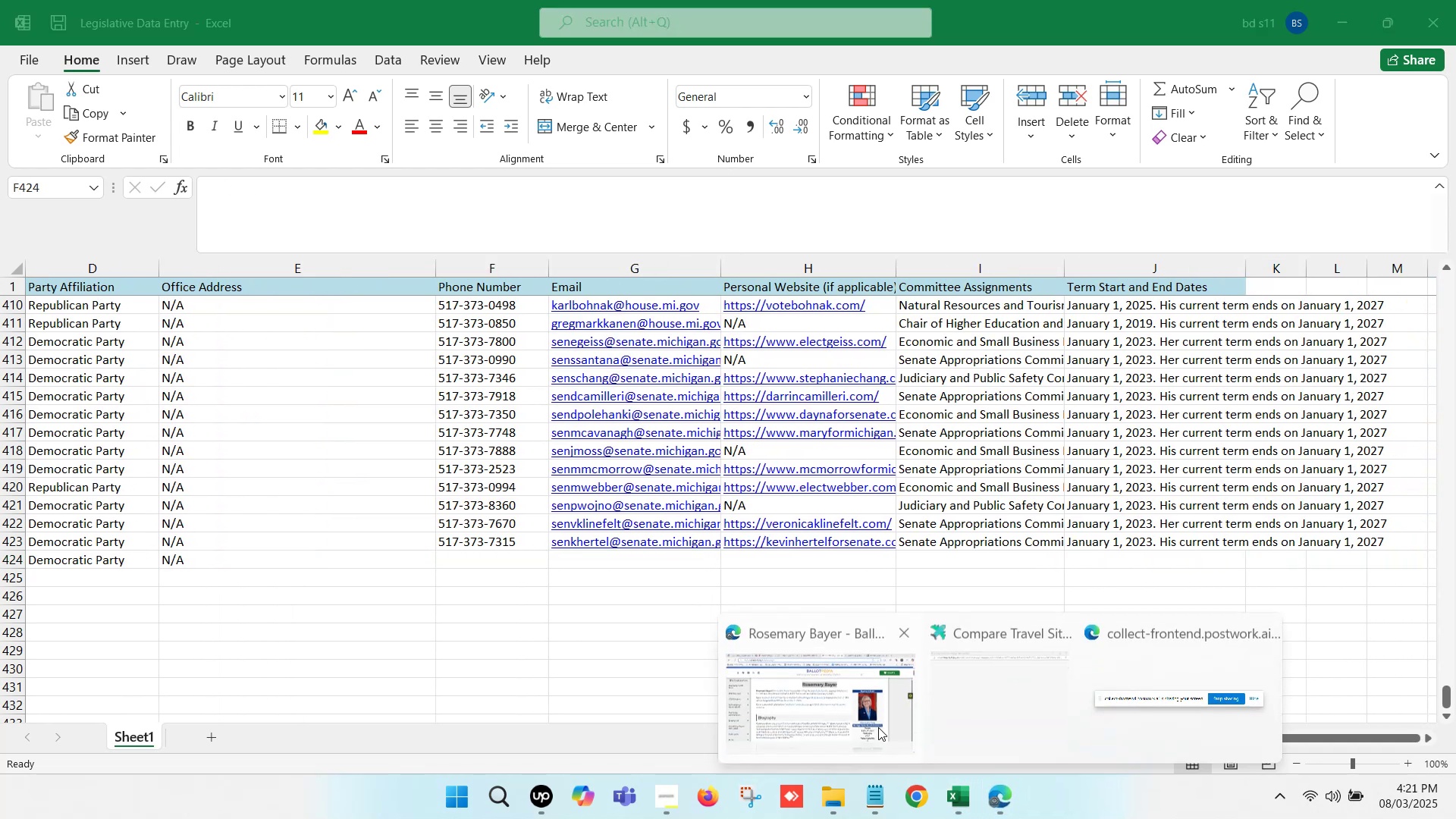 
left_click([836, 705])
 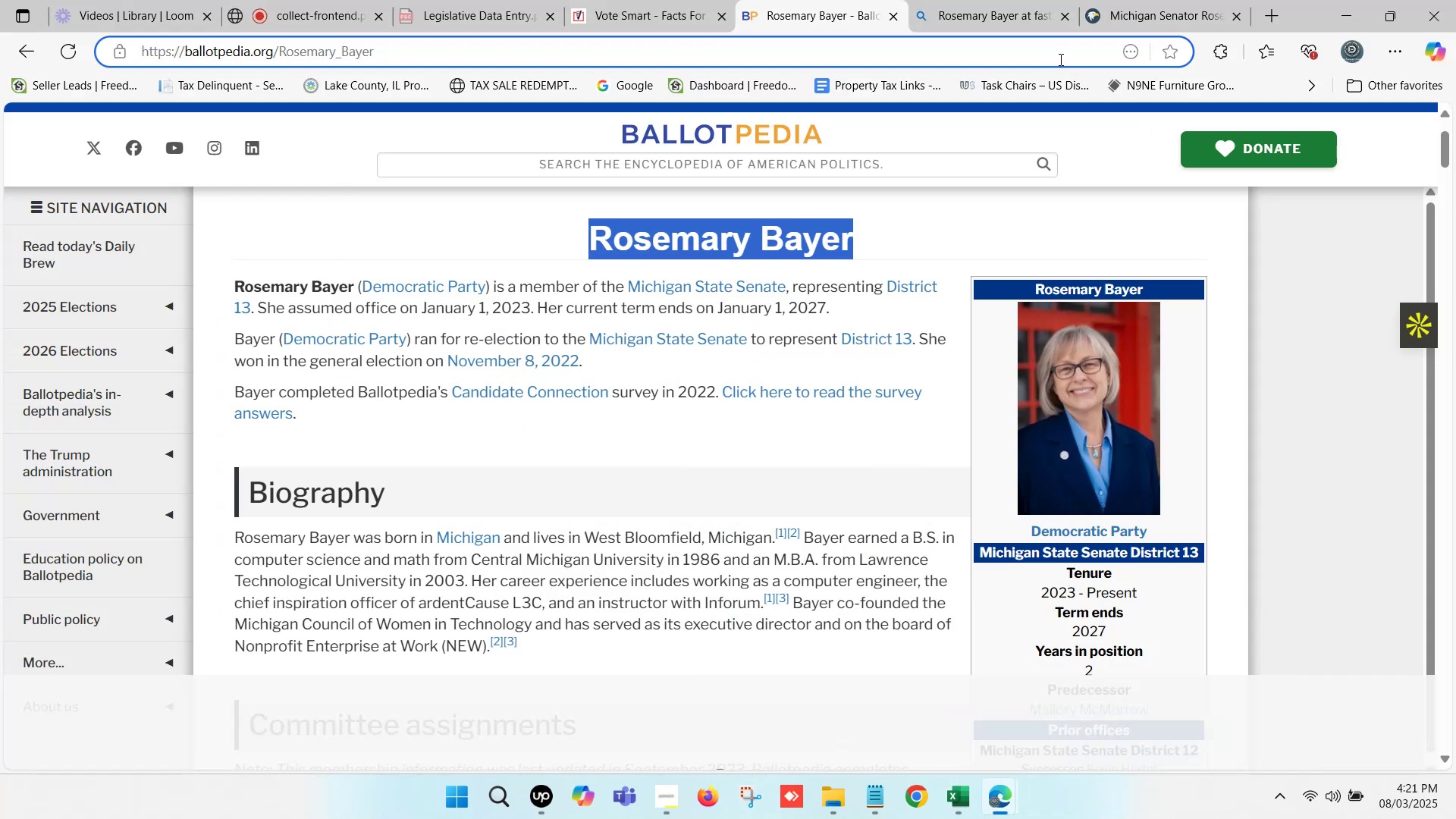 
left_click([1166, 0])
 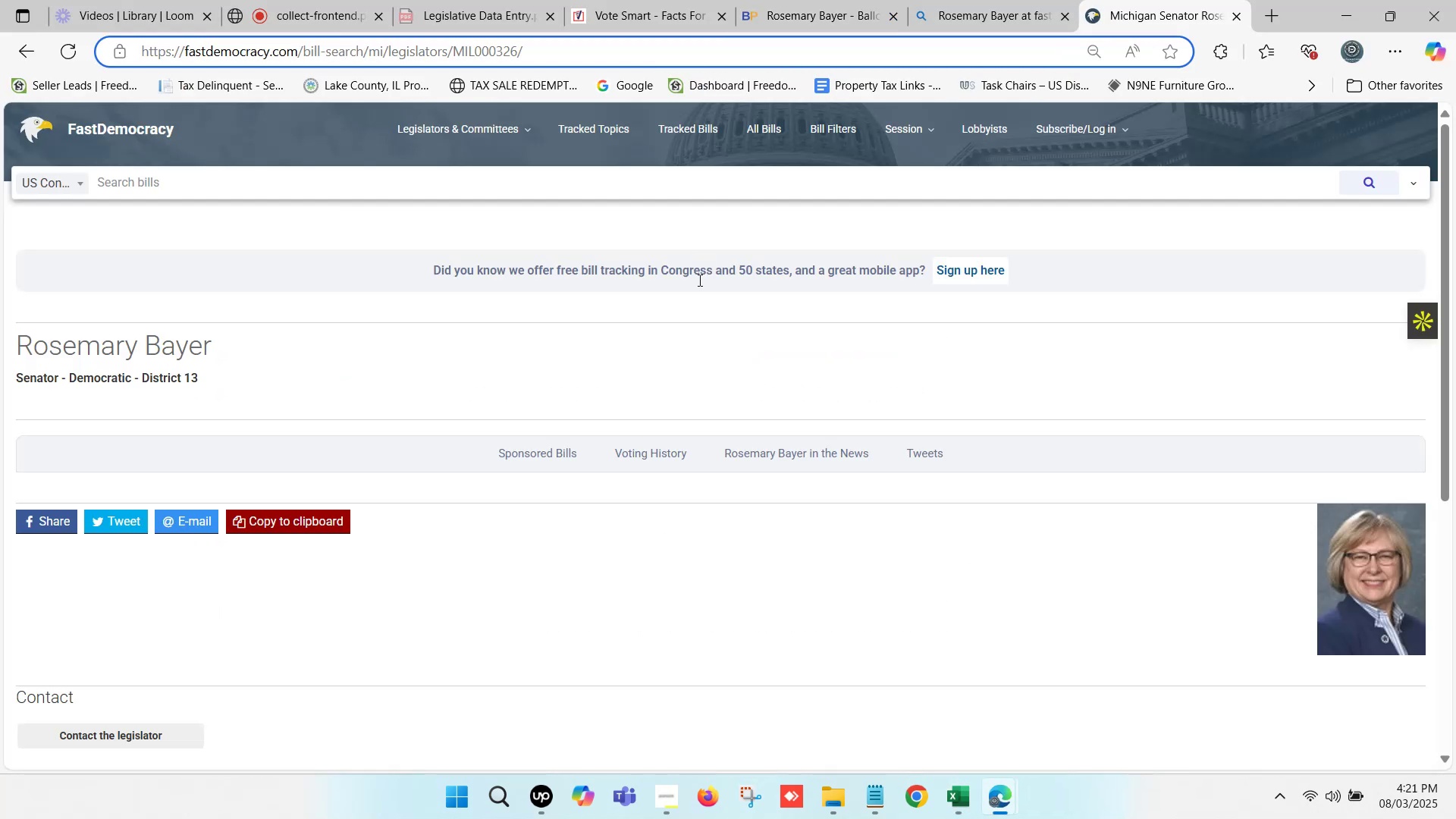 
scroll: coordinate [212, 424], scroll_direction: down, amount: 4.0
 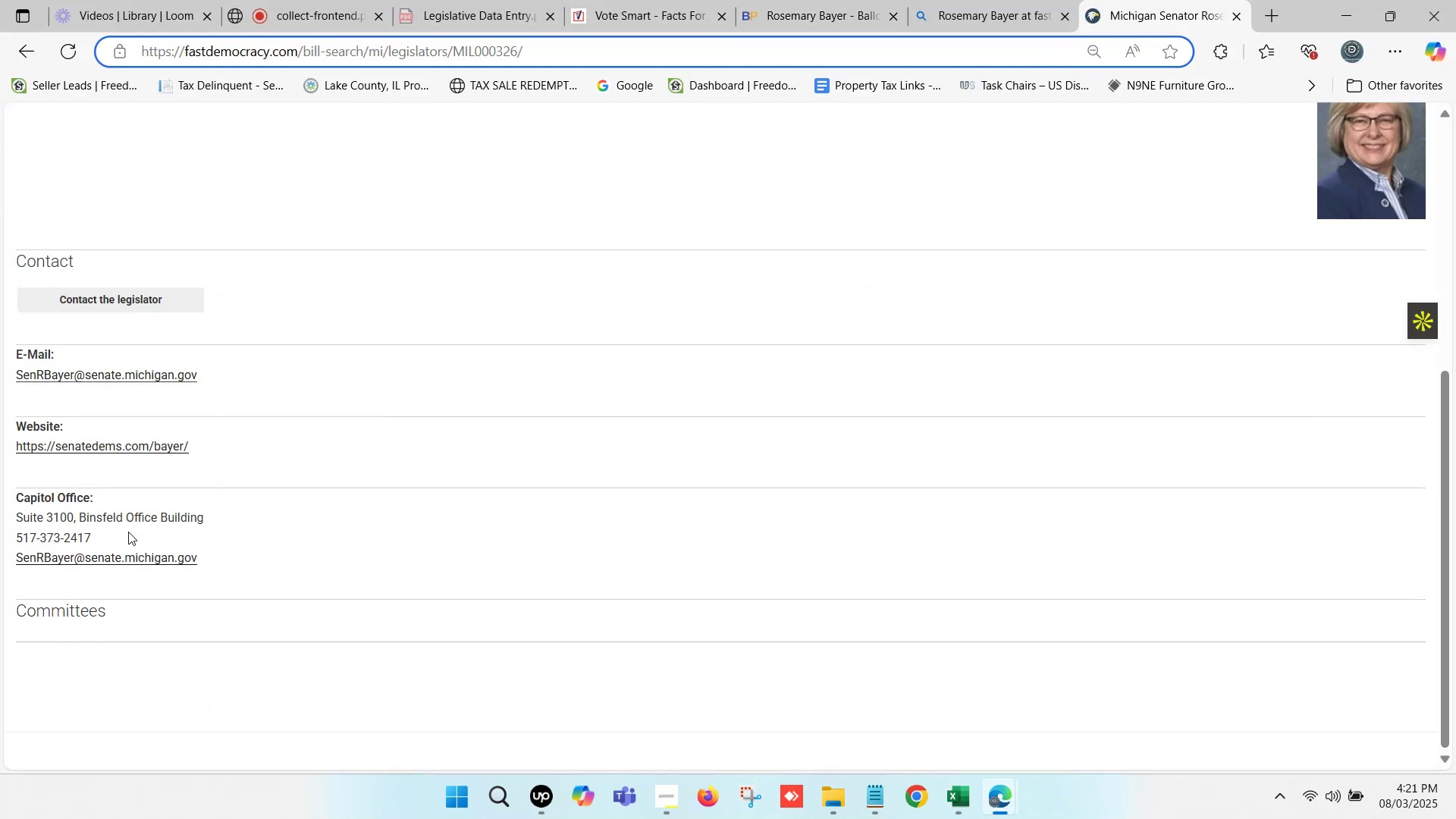 
left_click_drag(start_coordinate=[106, 535], to_coordinate=[17, 535])
 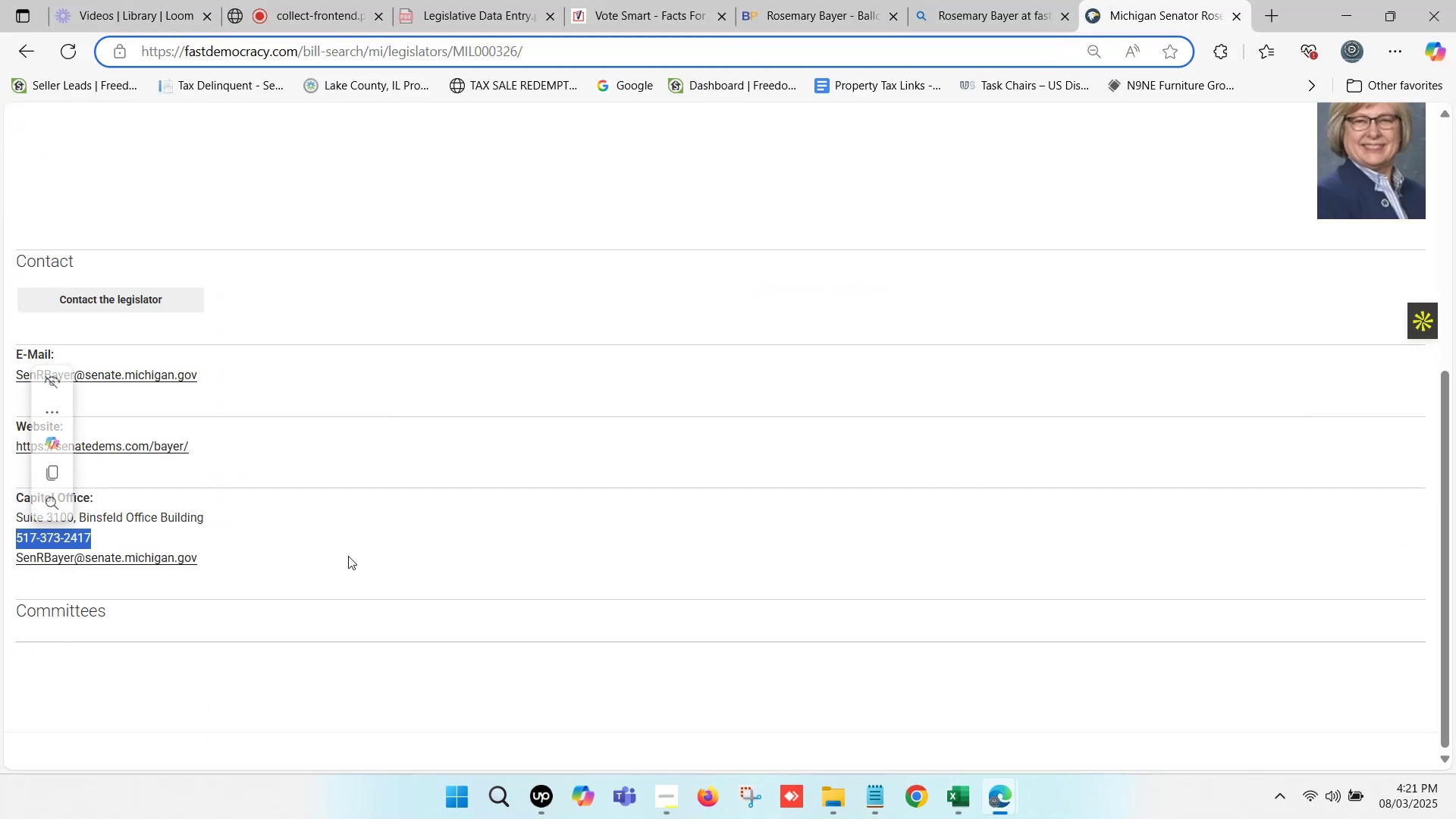 
key(Control+ControlLeft)
 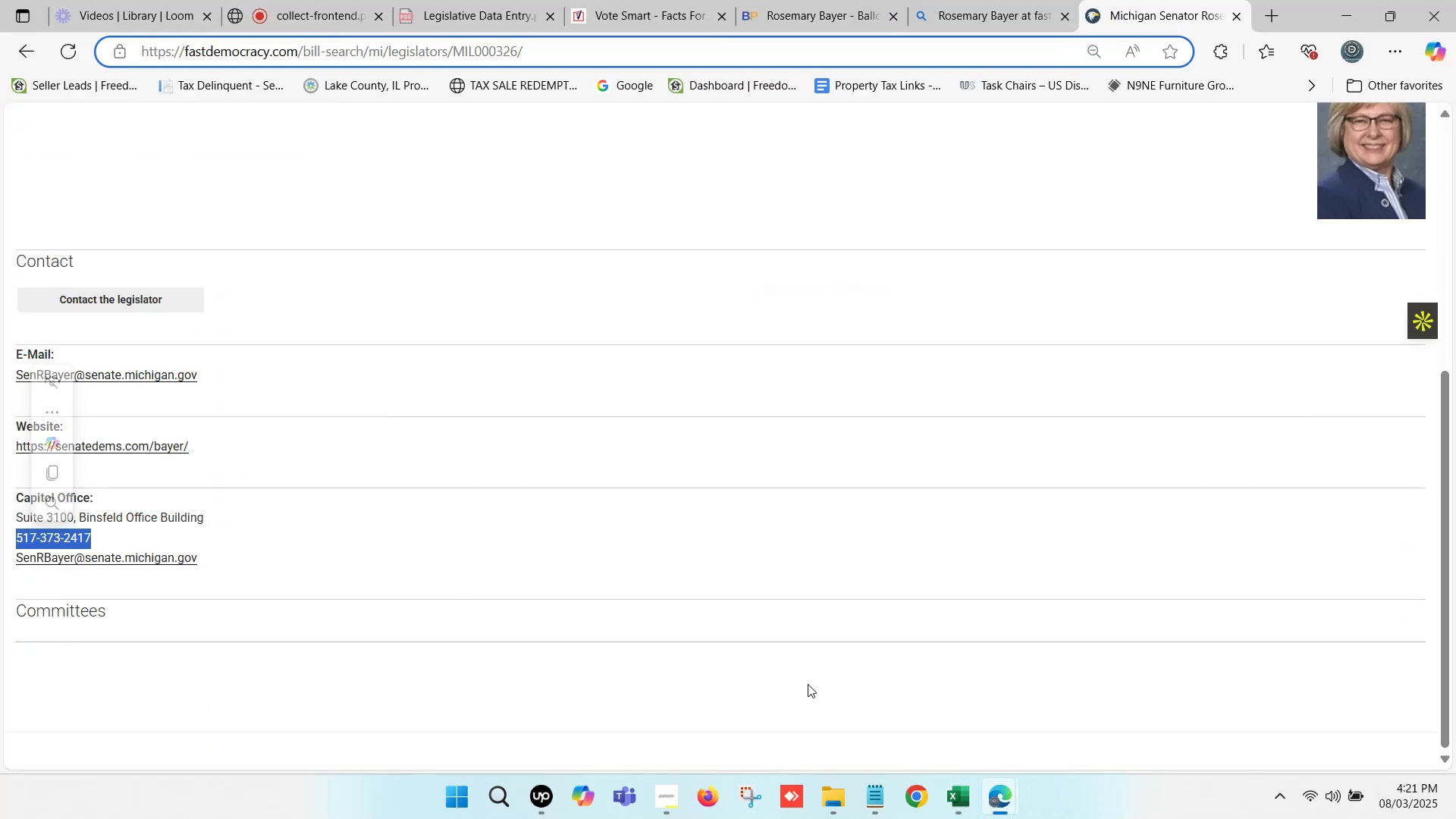 
key(Control+C)
 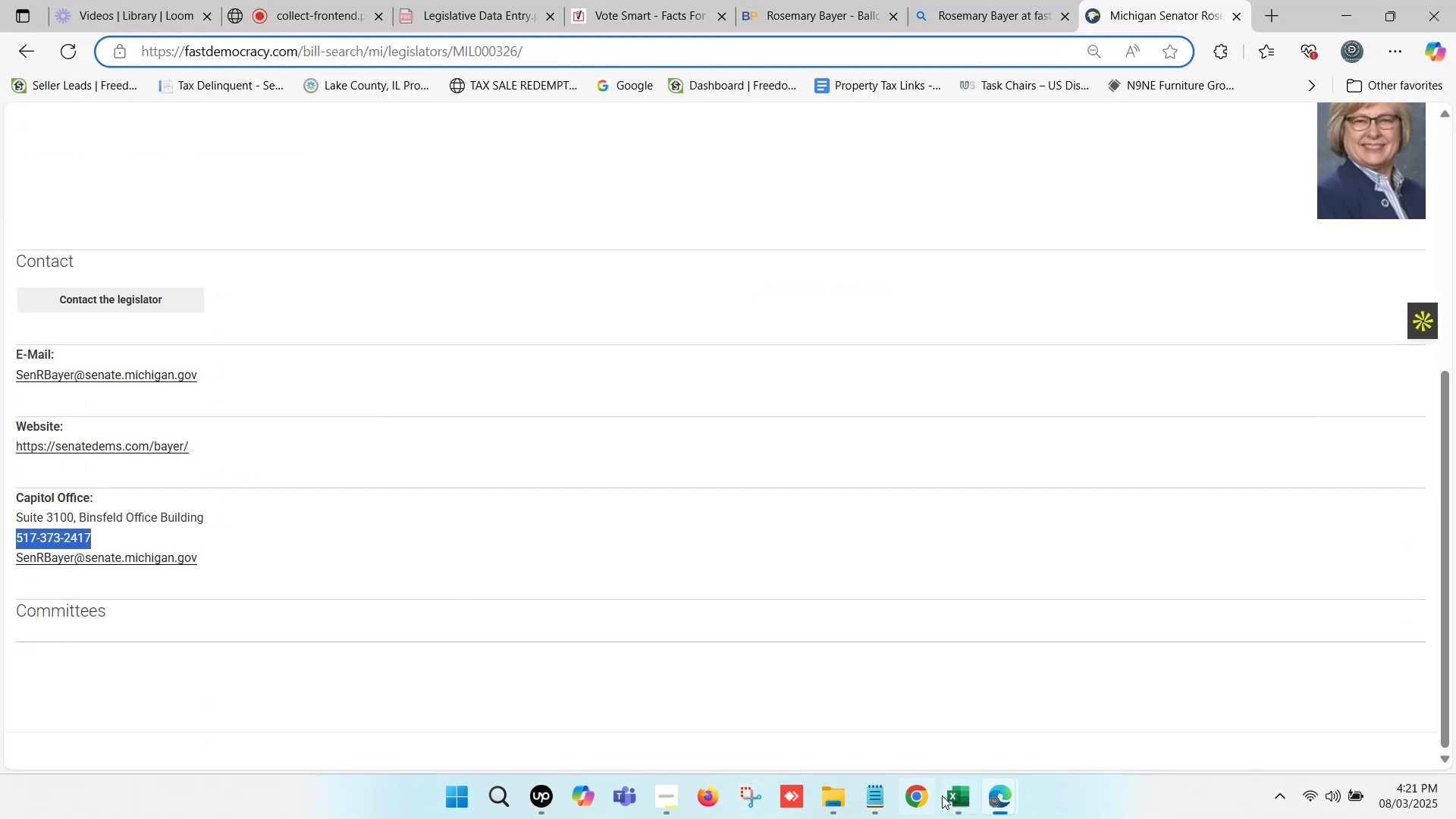 
left_click([952, 800])
 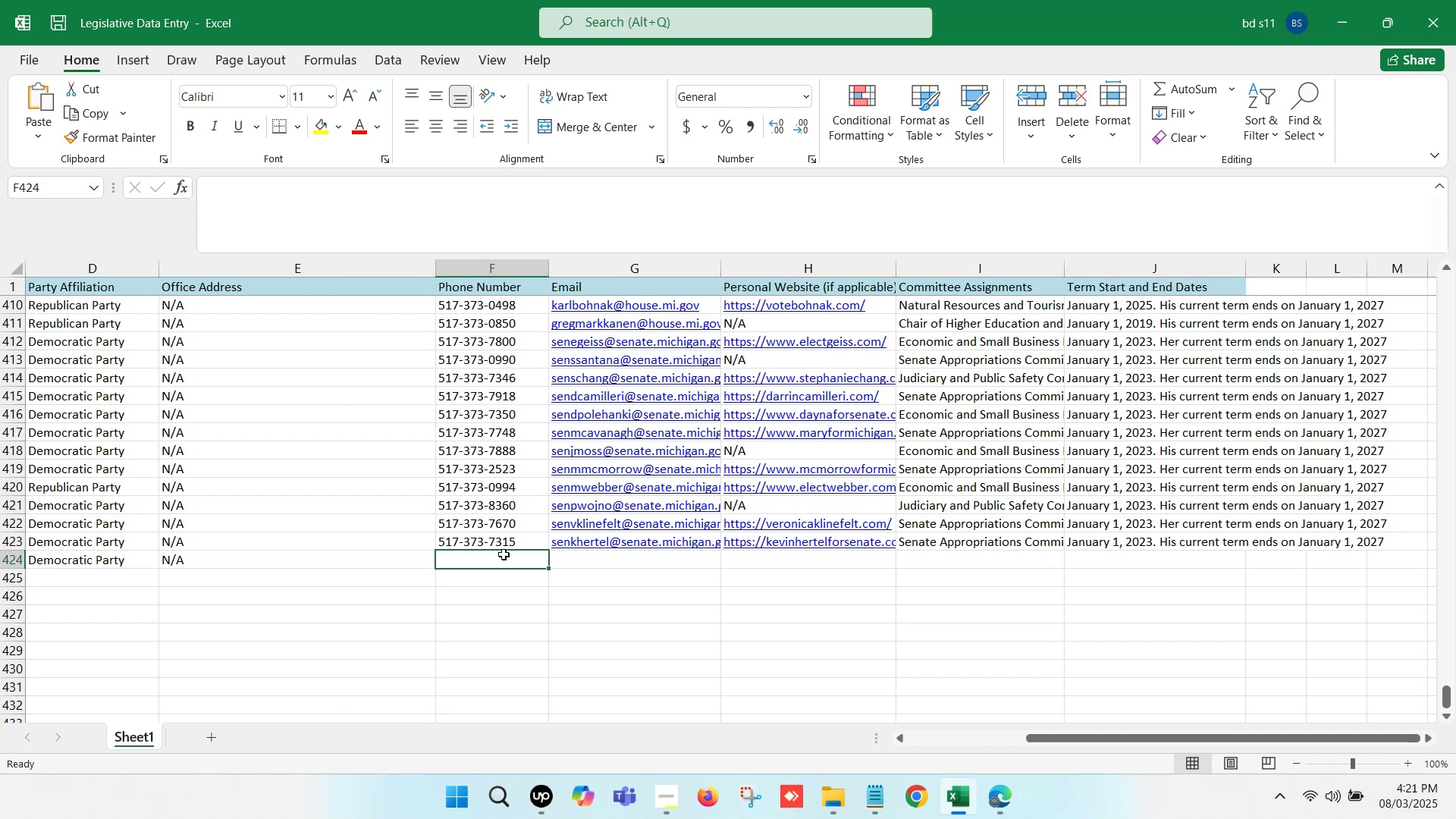 
double_click([504, 554])
 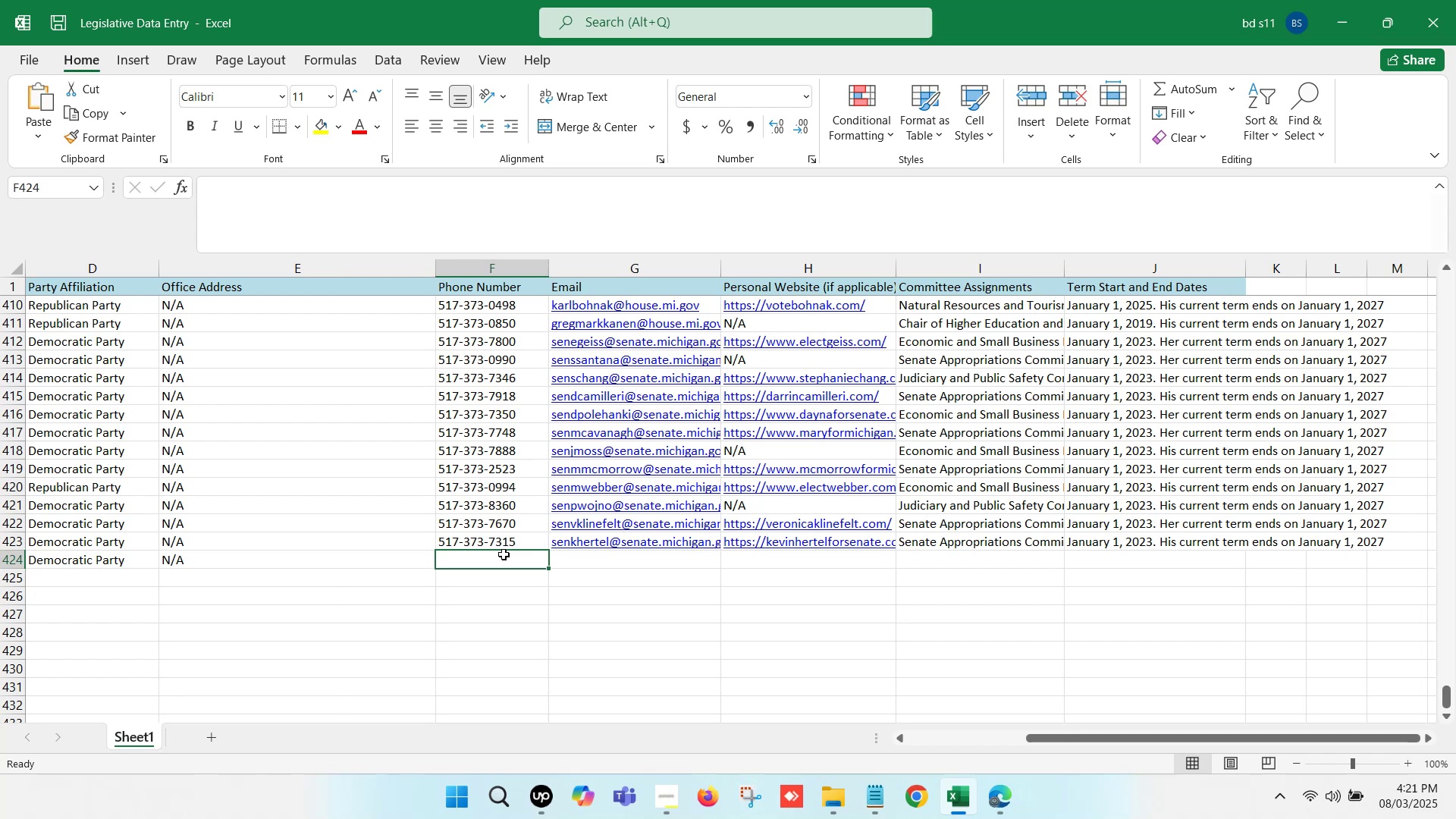 
key(Control+ControlLeft)
 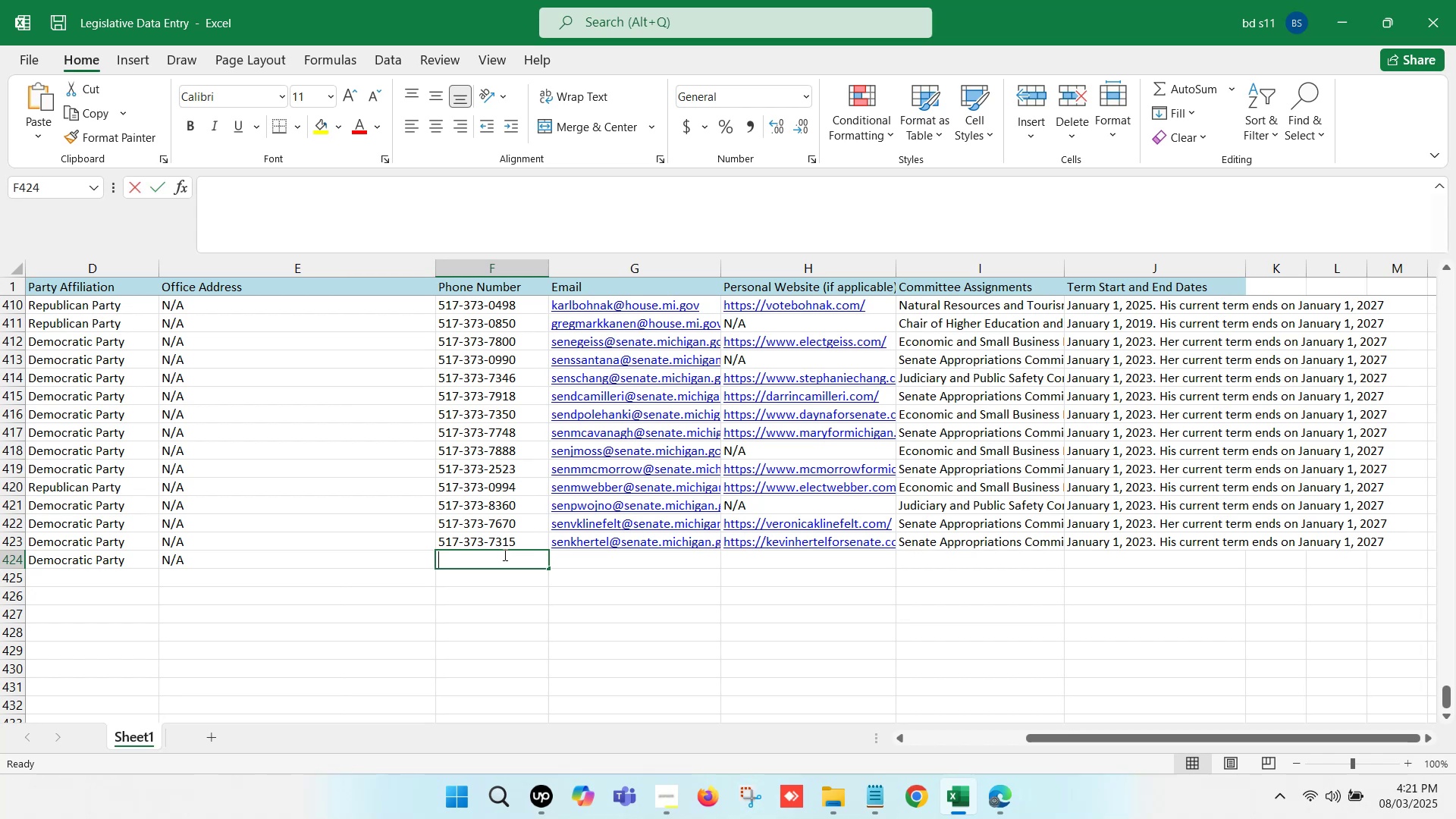 
key(Control+V)
 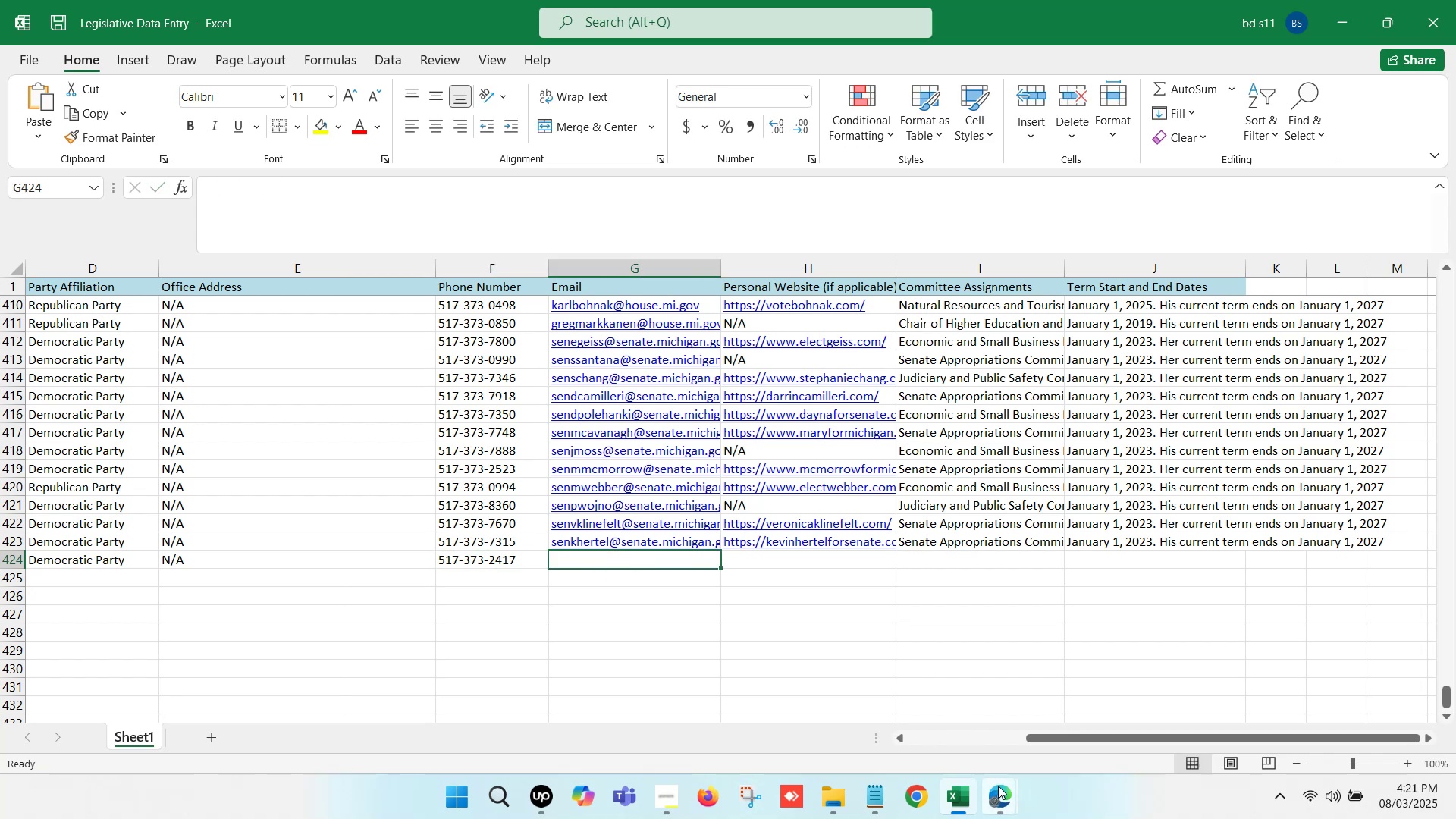 
left_click([784, 688])
 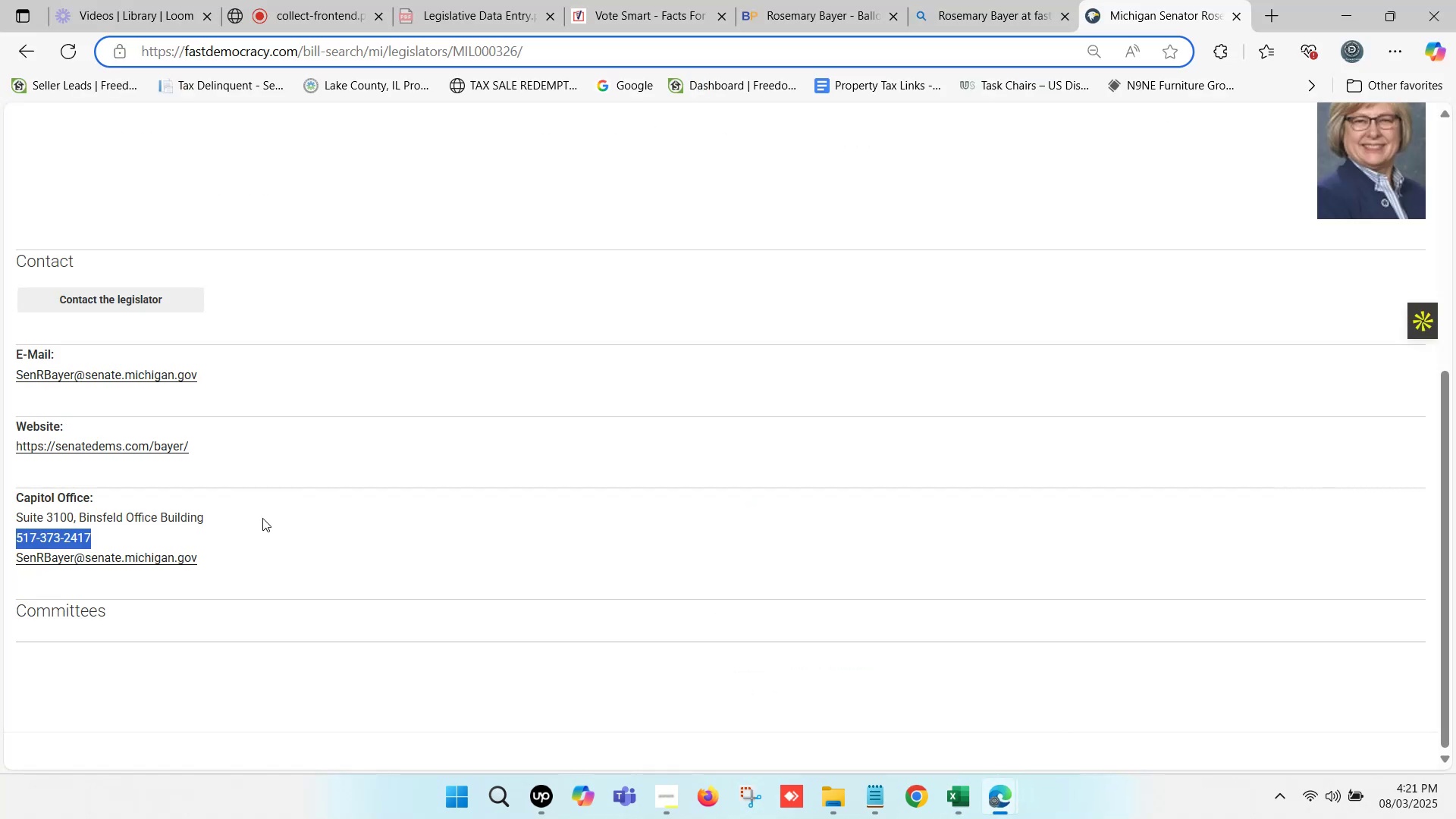 
left_click_drag(start_coordinate=[215, 554], to_coordinate=[17, 564])
 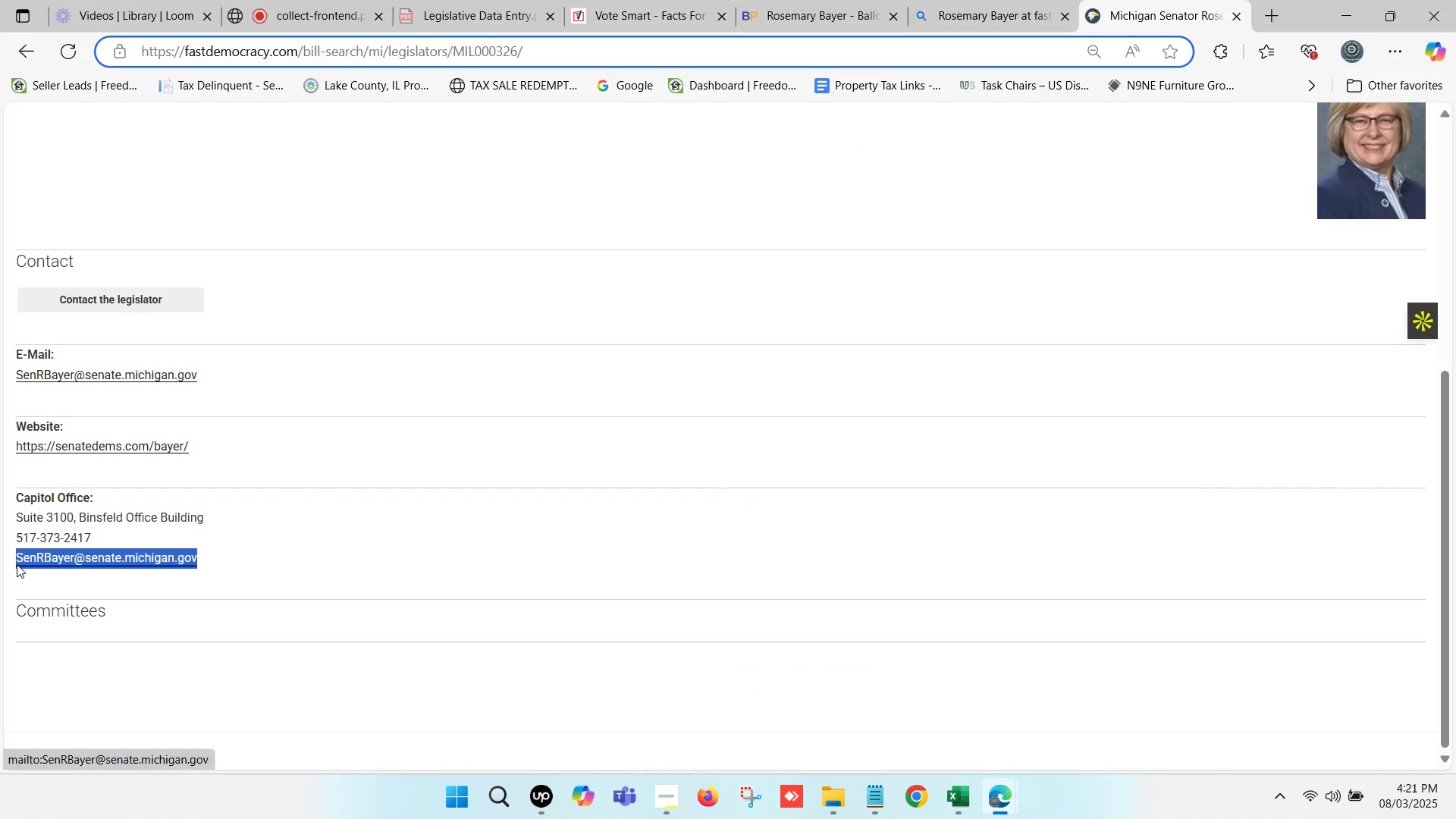 
key(Control+ControlLeft)
 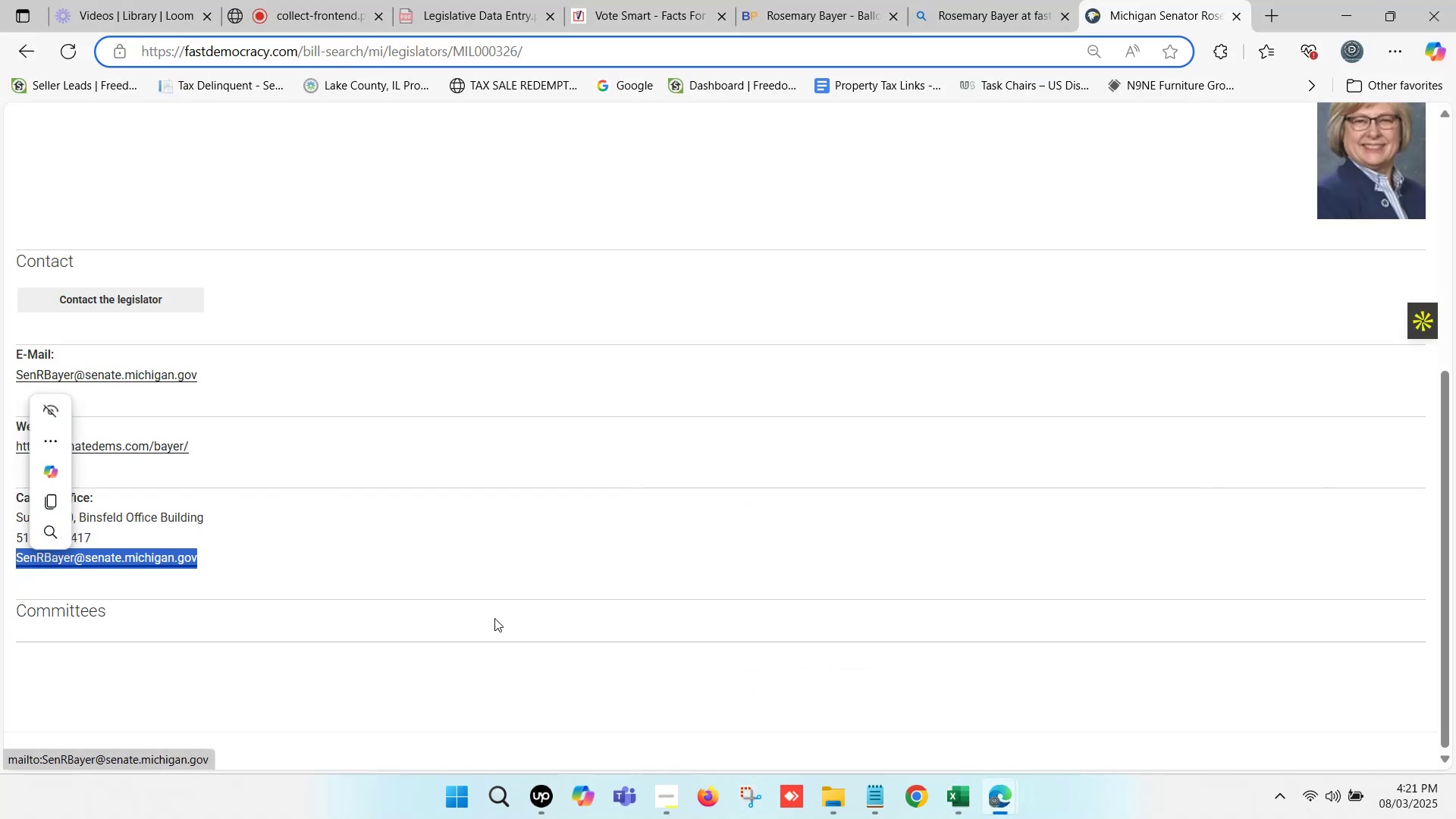 
key(Control+C)
 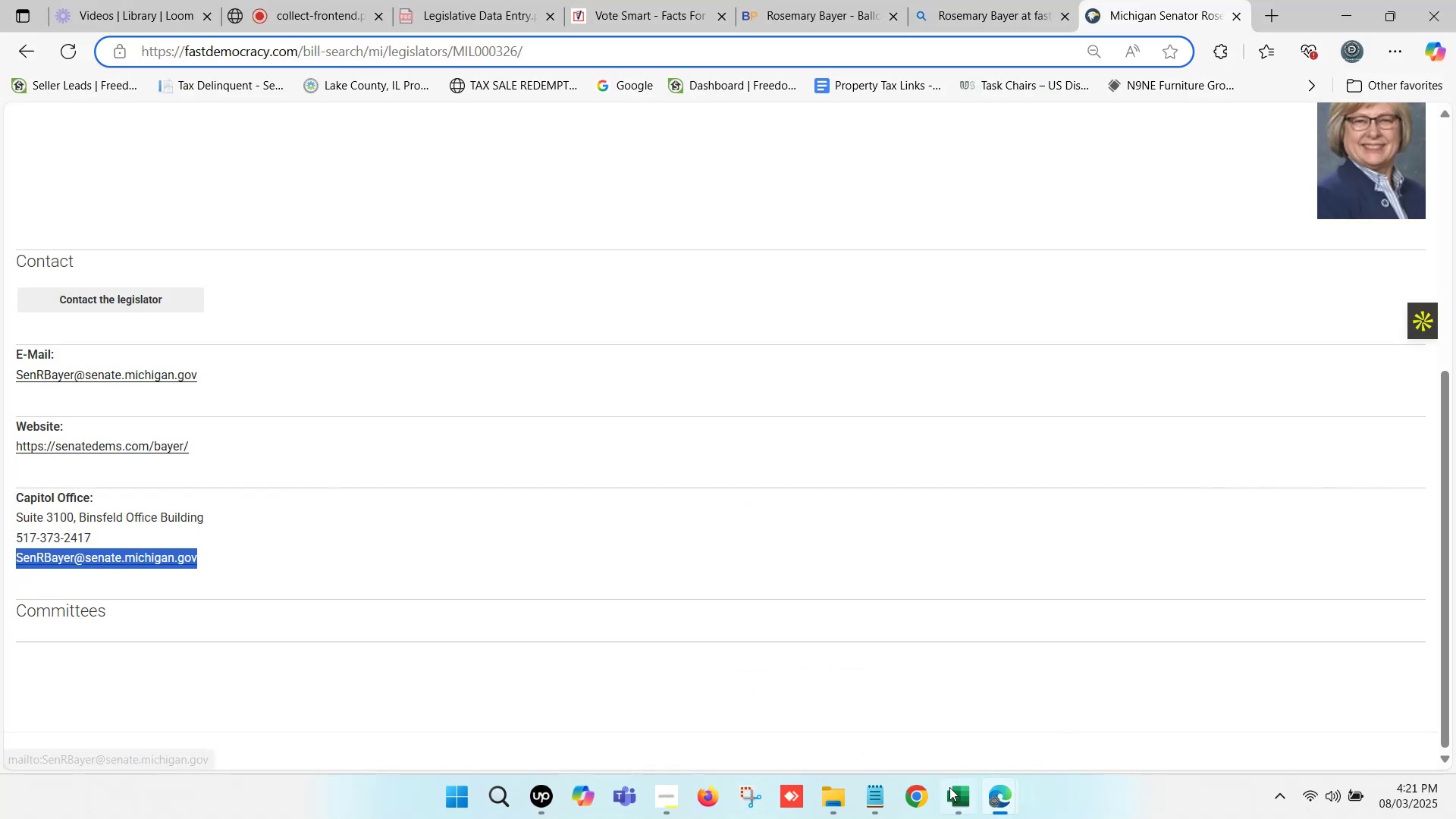 
left_click([952, 792])
 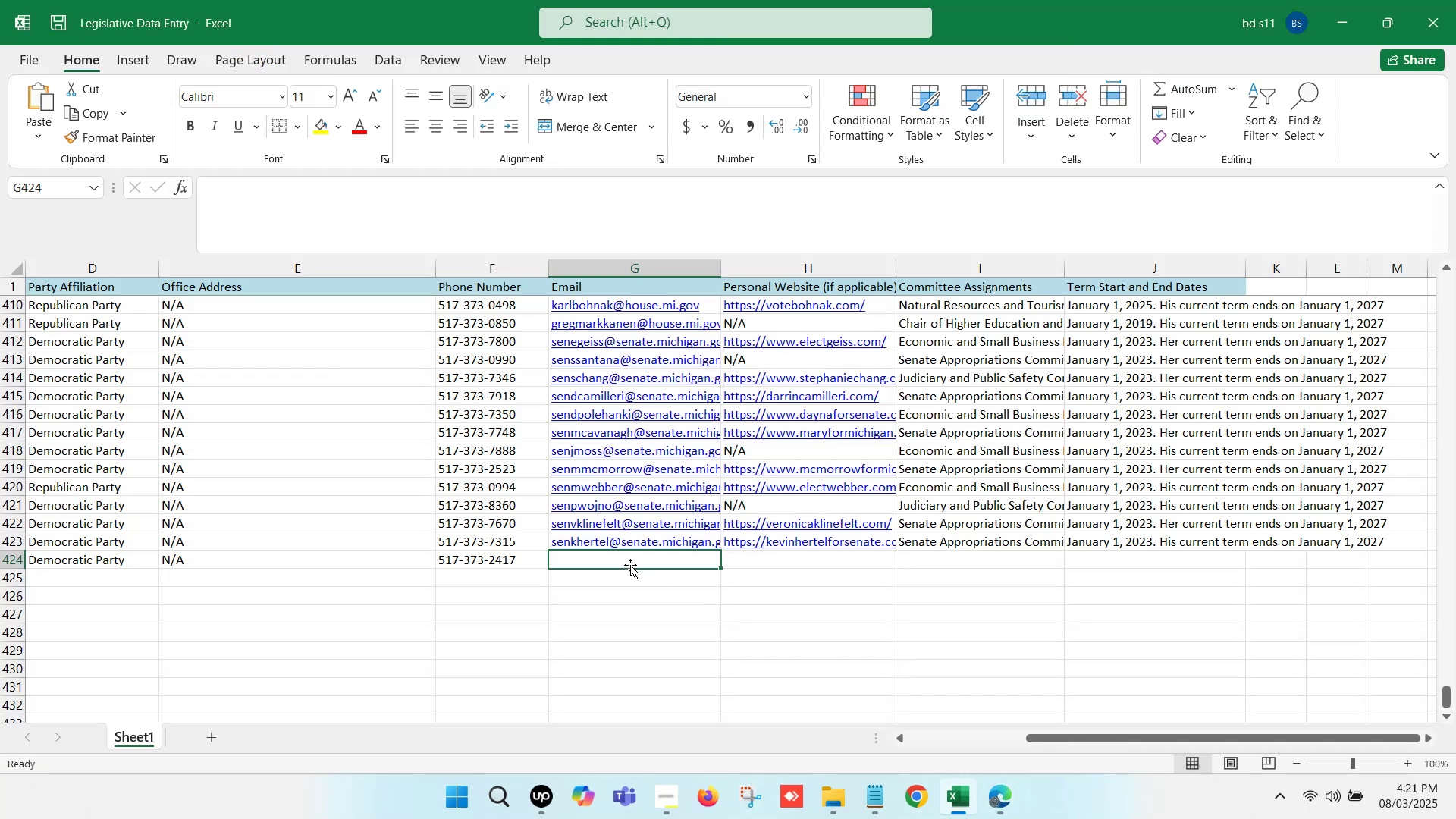 
double_click([629, 564])
 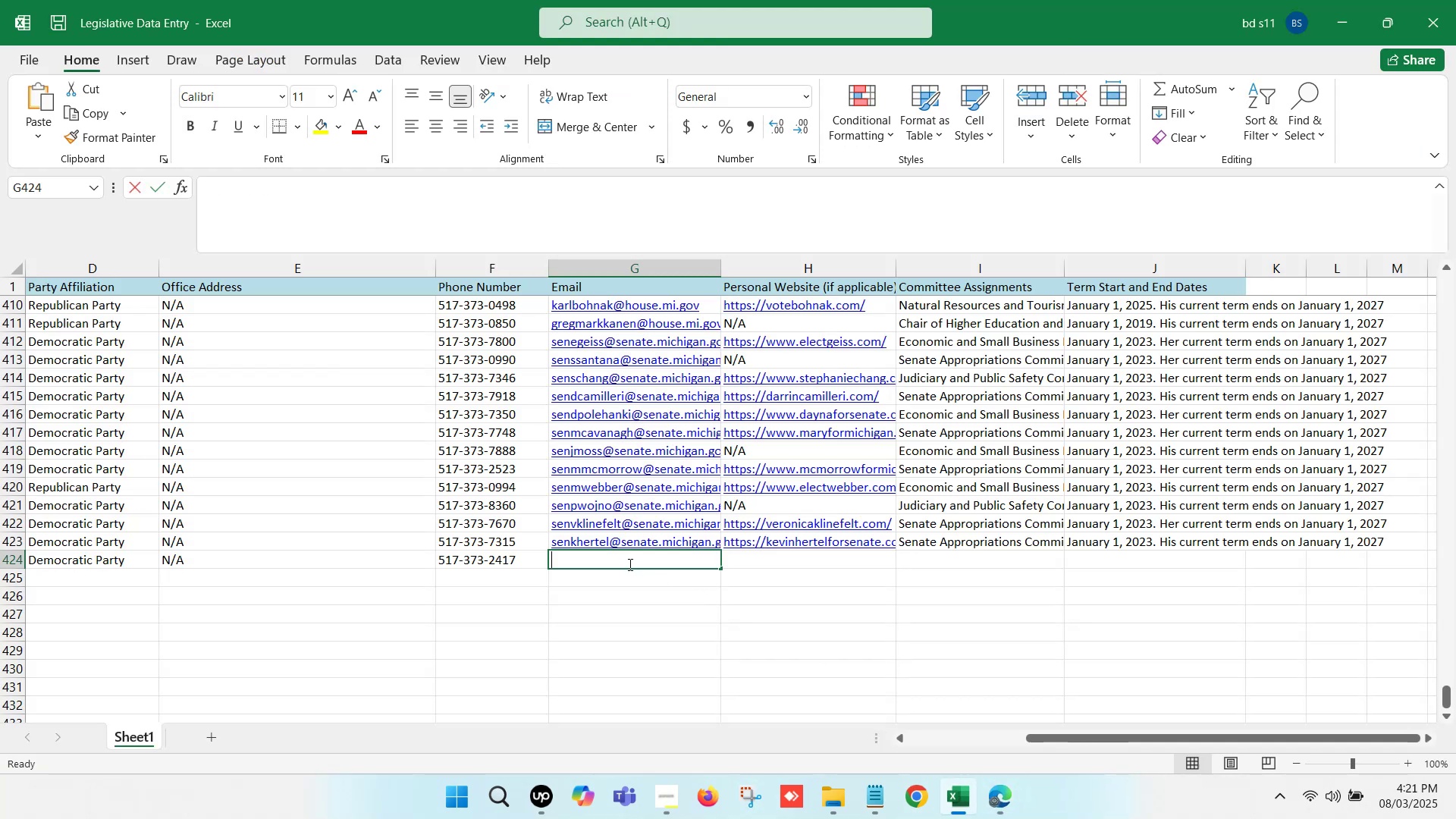 
key(Control+ControlLeft)
 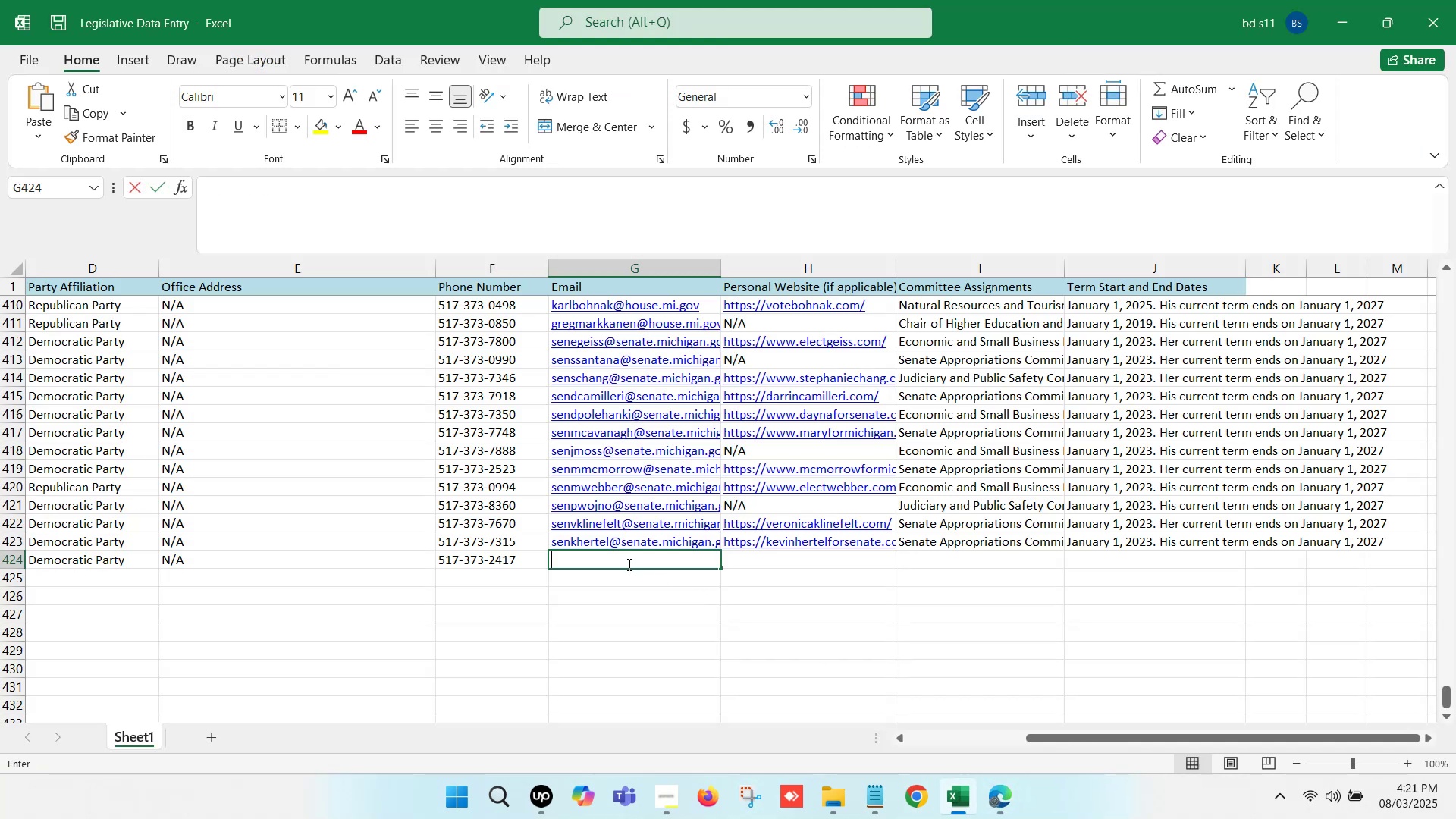 
key(Control+V)
 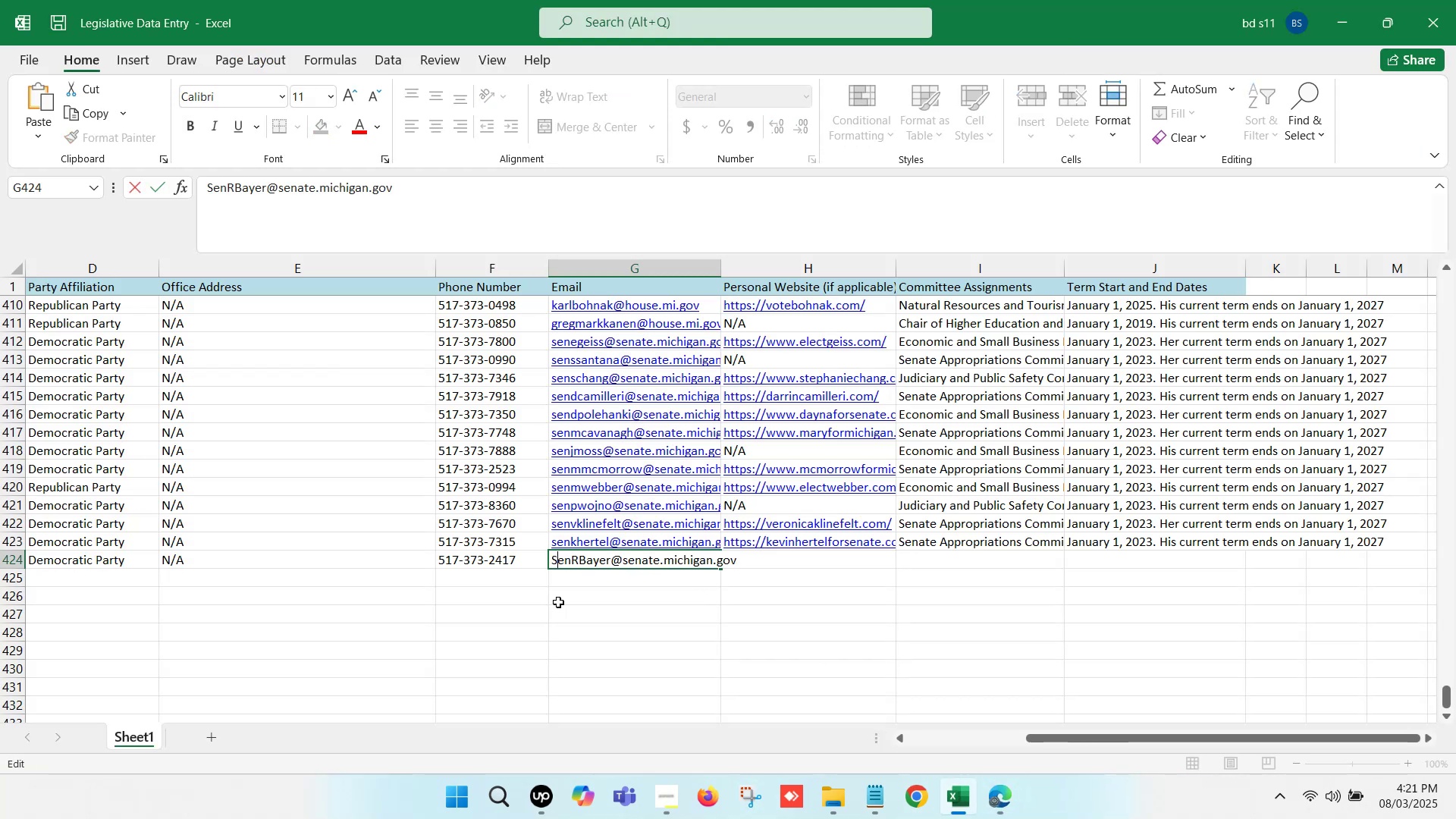 
key(Backspace)
 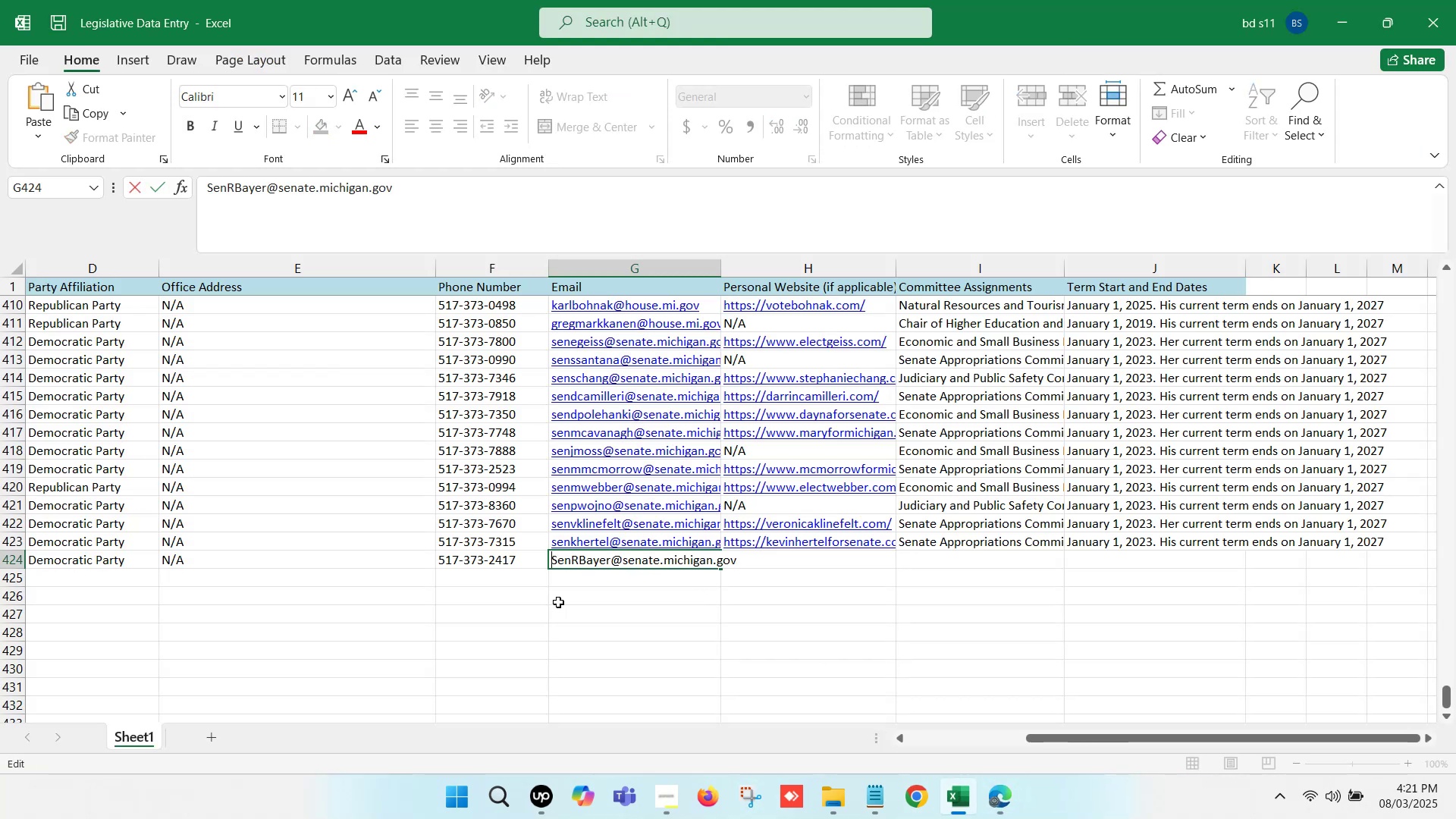 
key(S)
 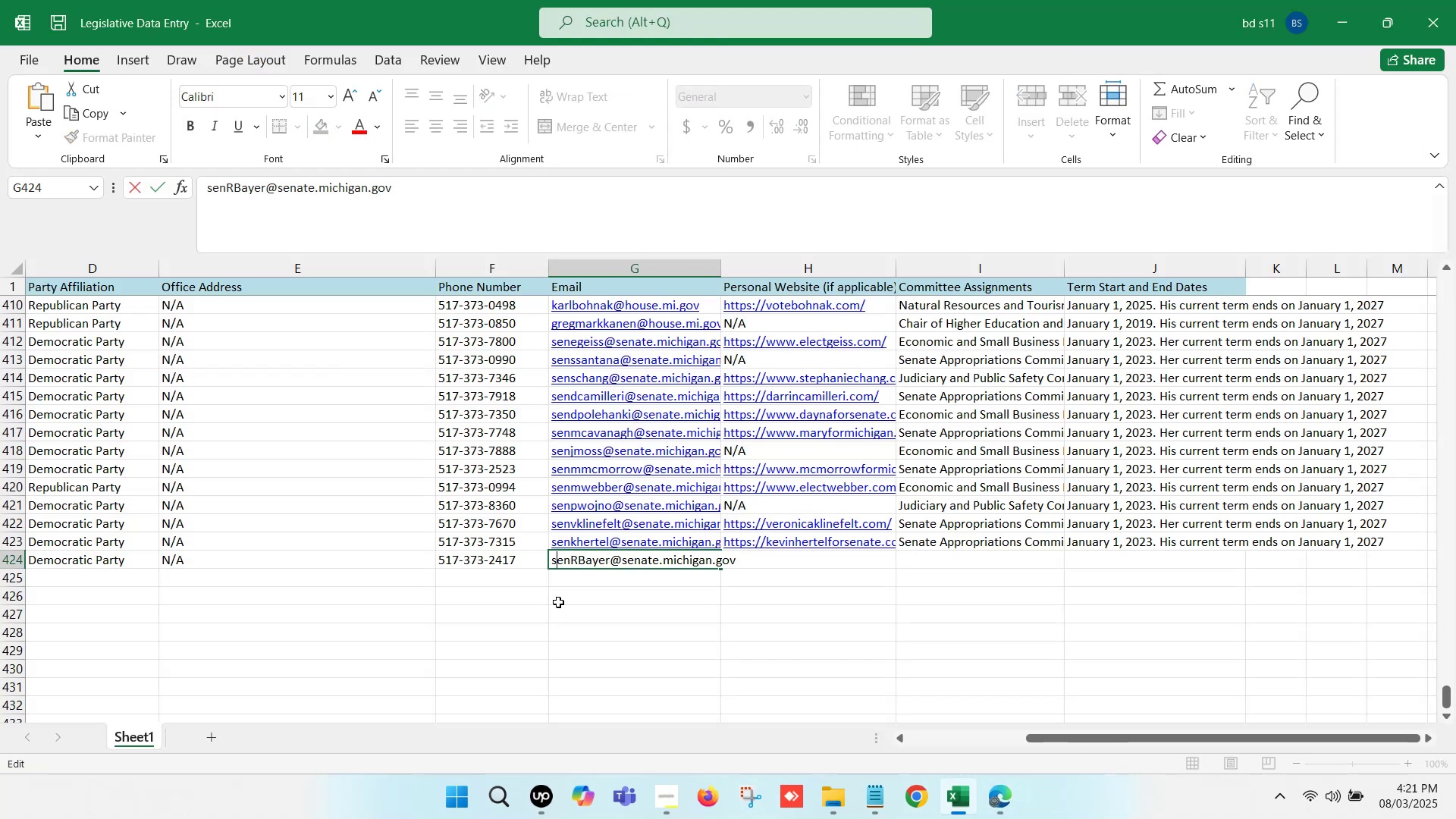 
key(ArrowRight)
 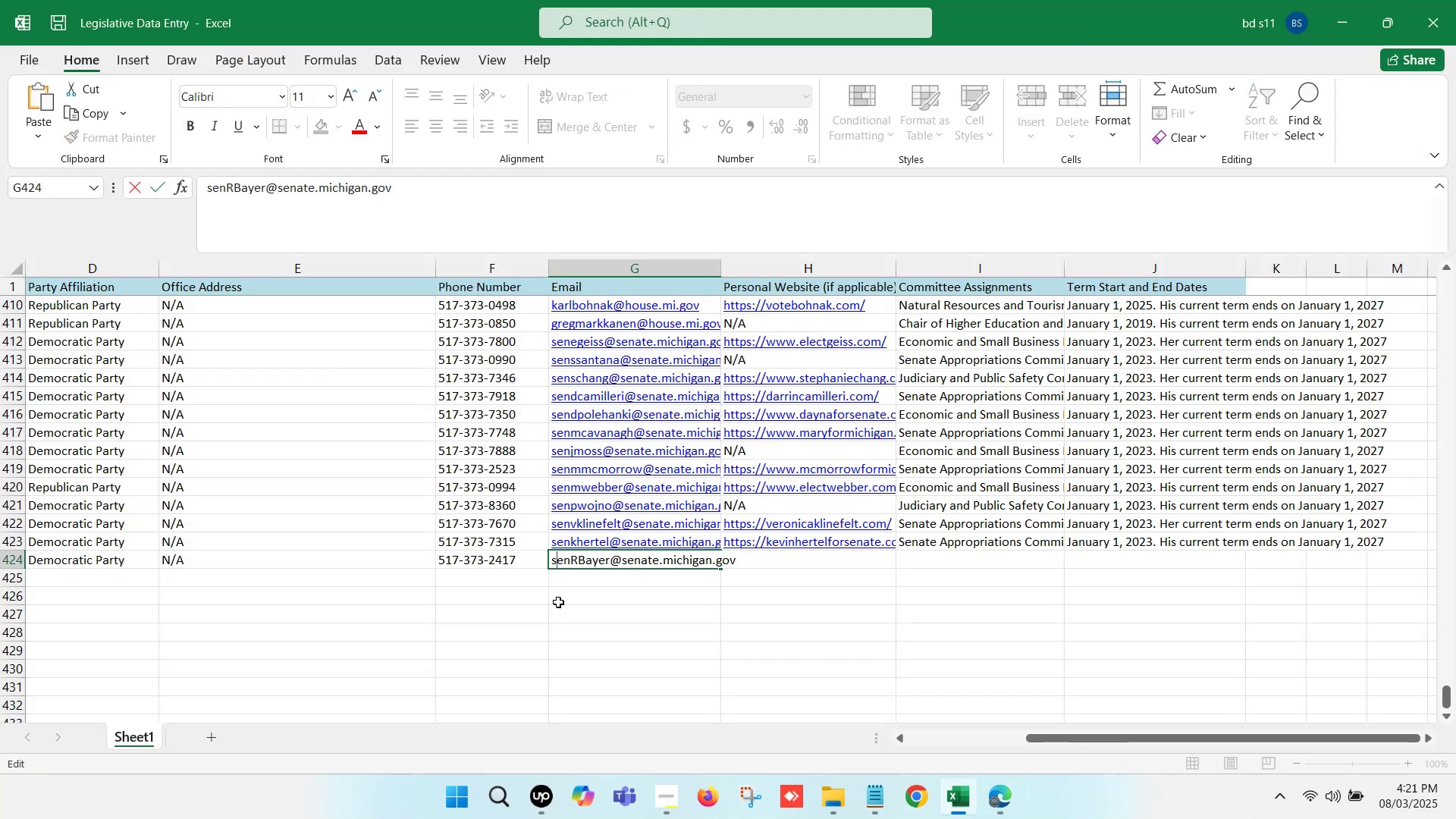 
key(ArrowRight)
 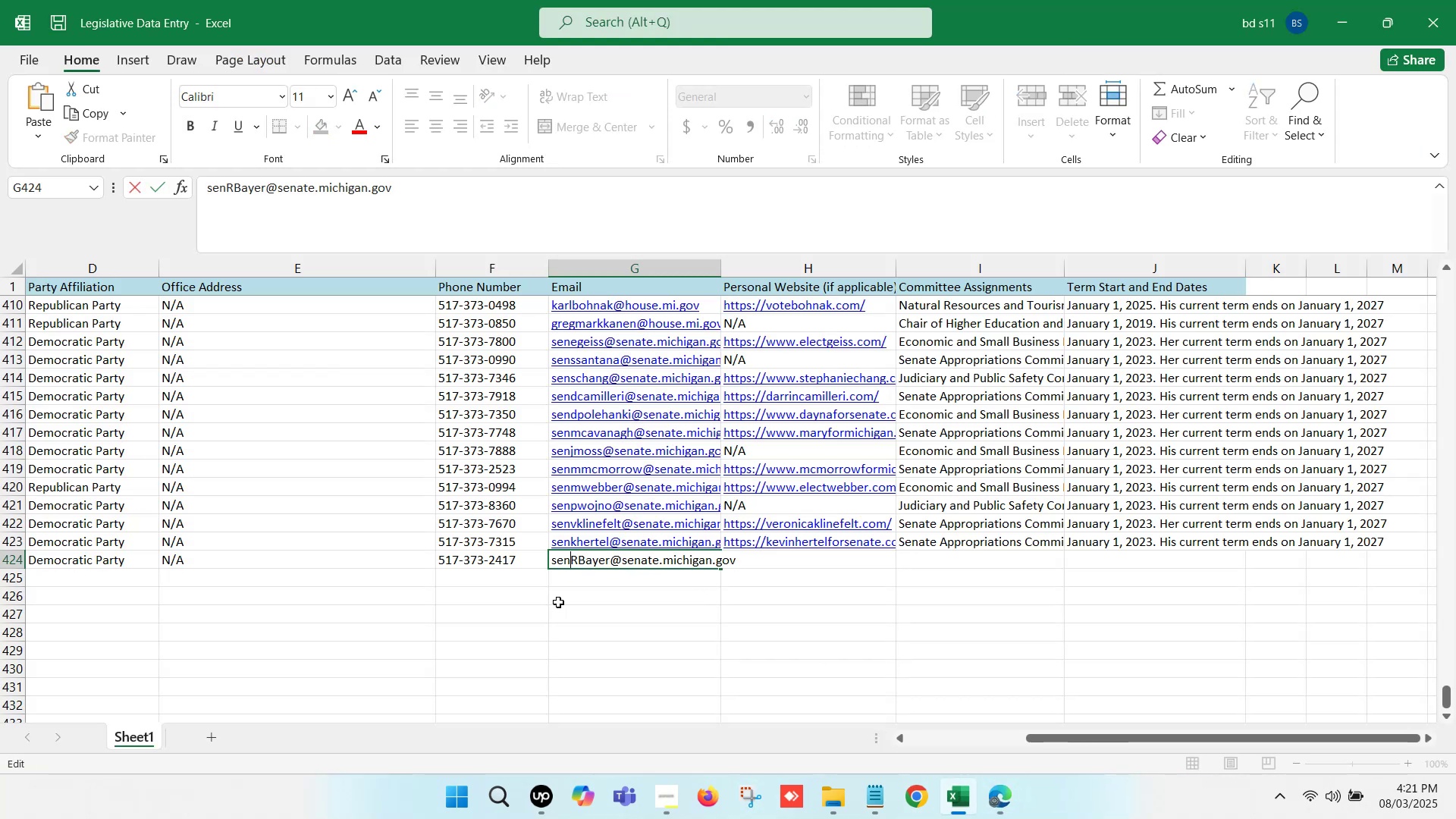 
key(ArrowRight)
 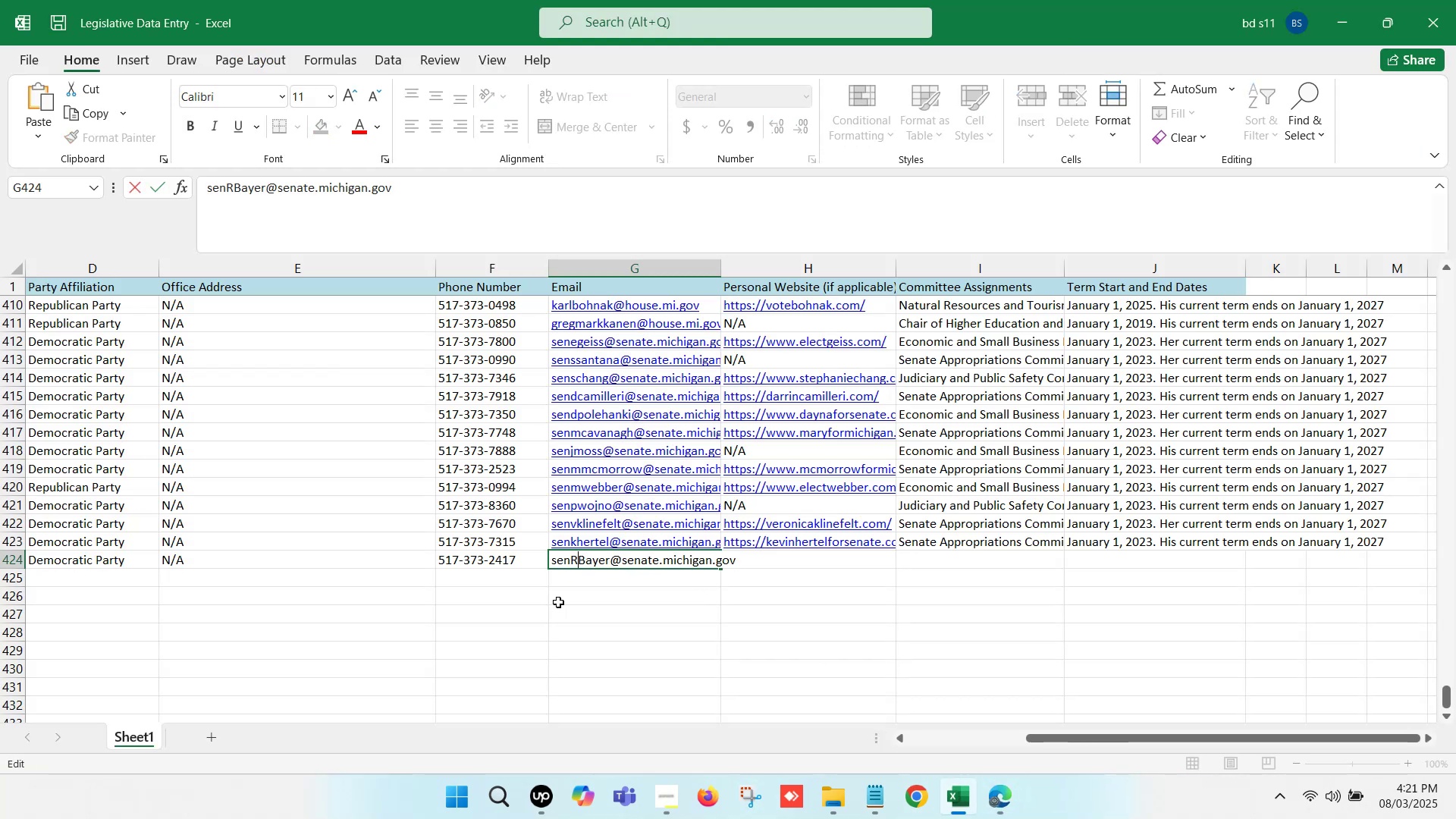 
key(Backspace)
 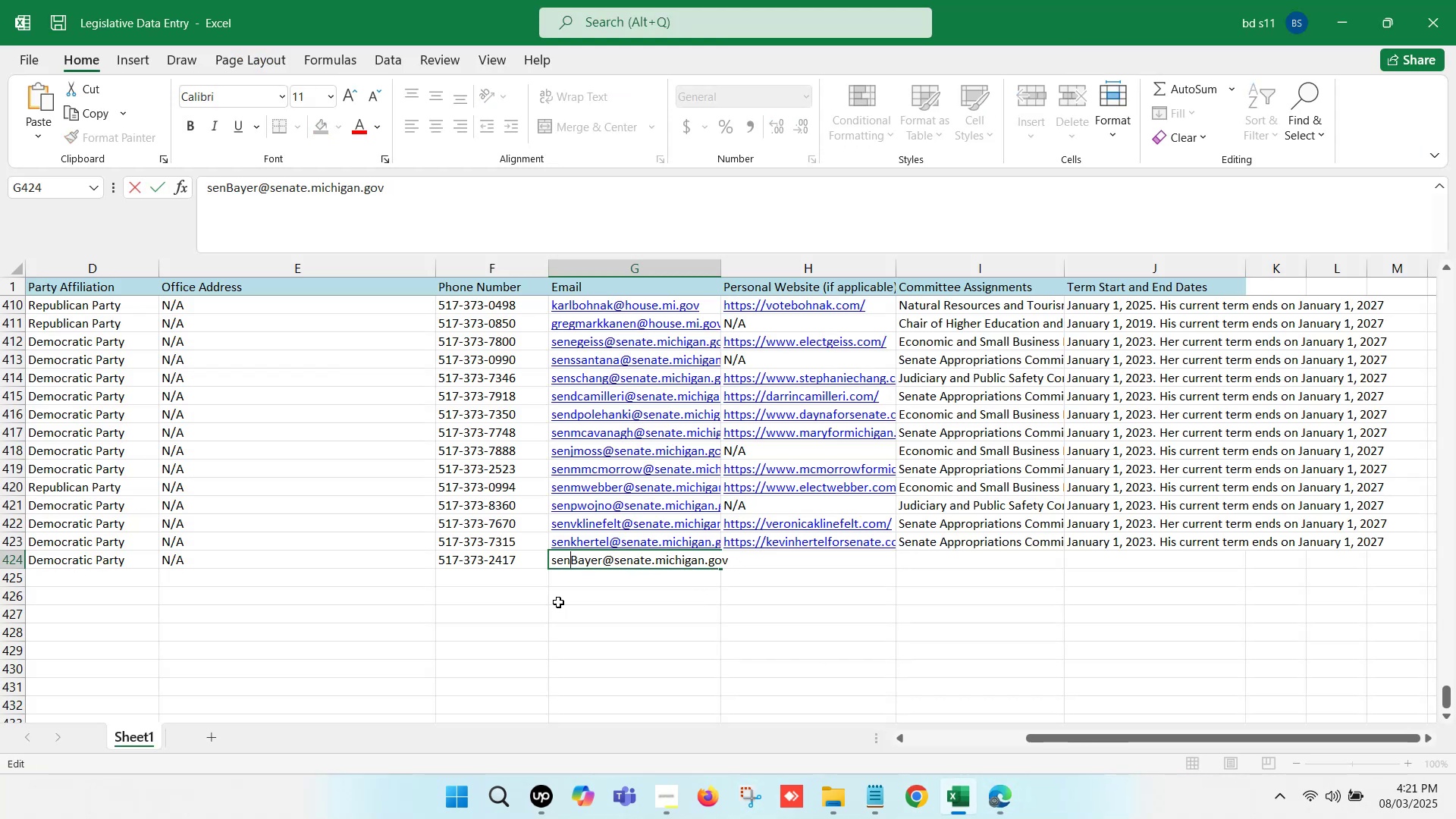 
key(R)
 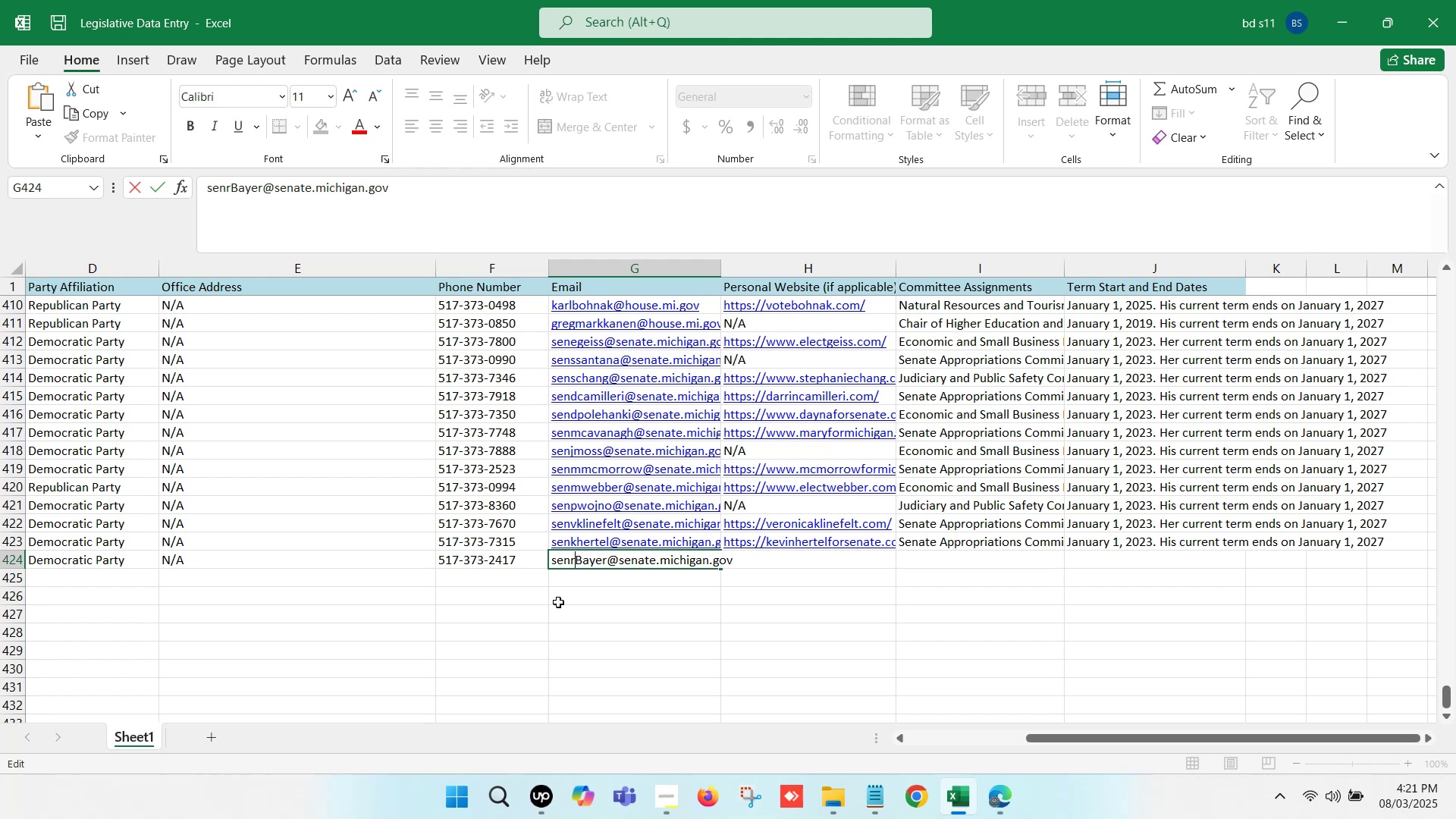 
key(ArrowRight)
 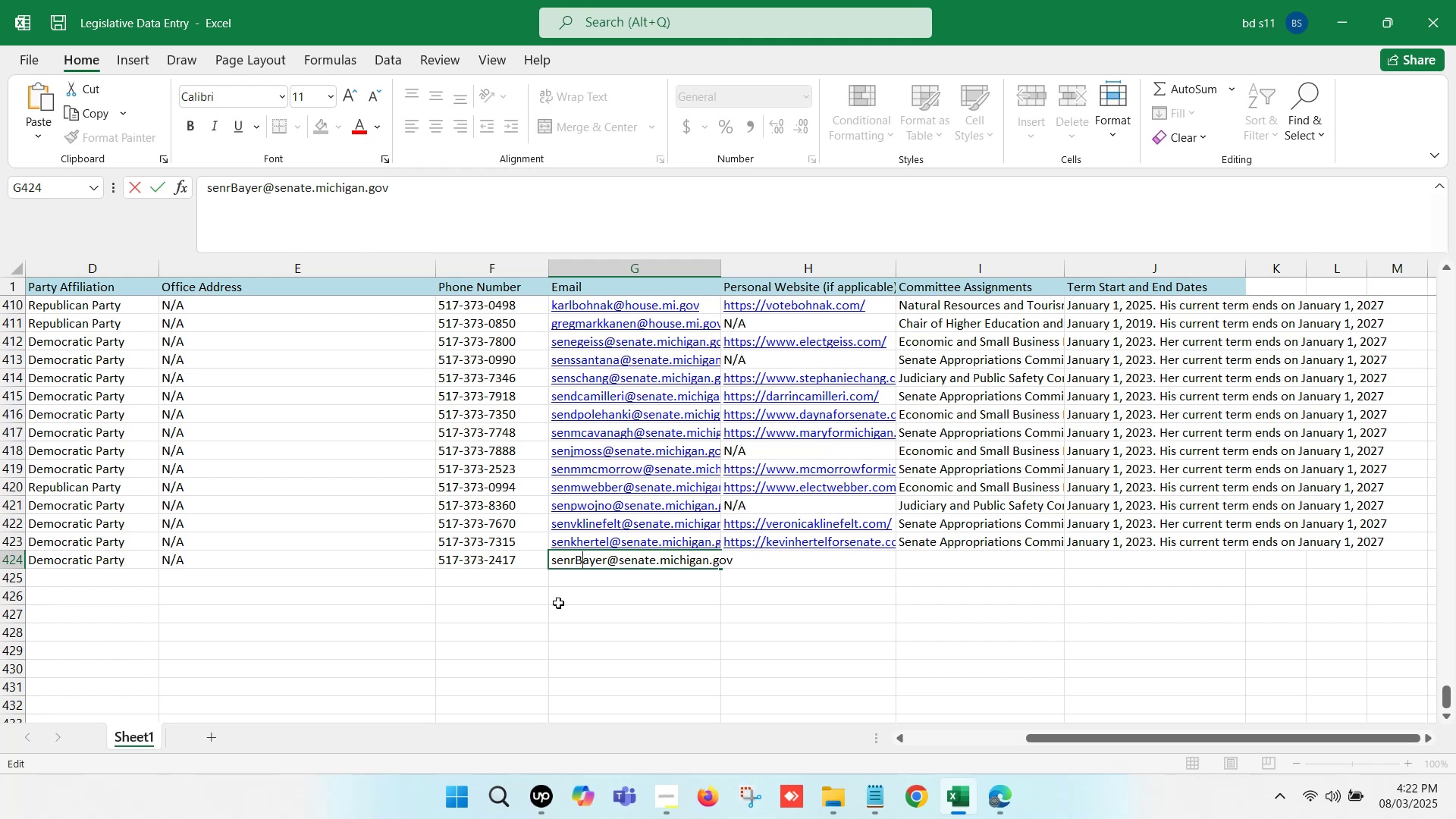 
key(Backspace)
 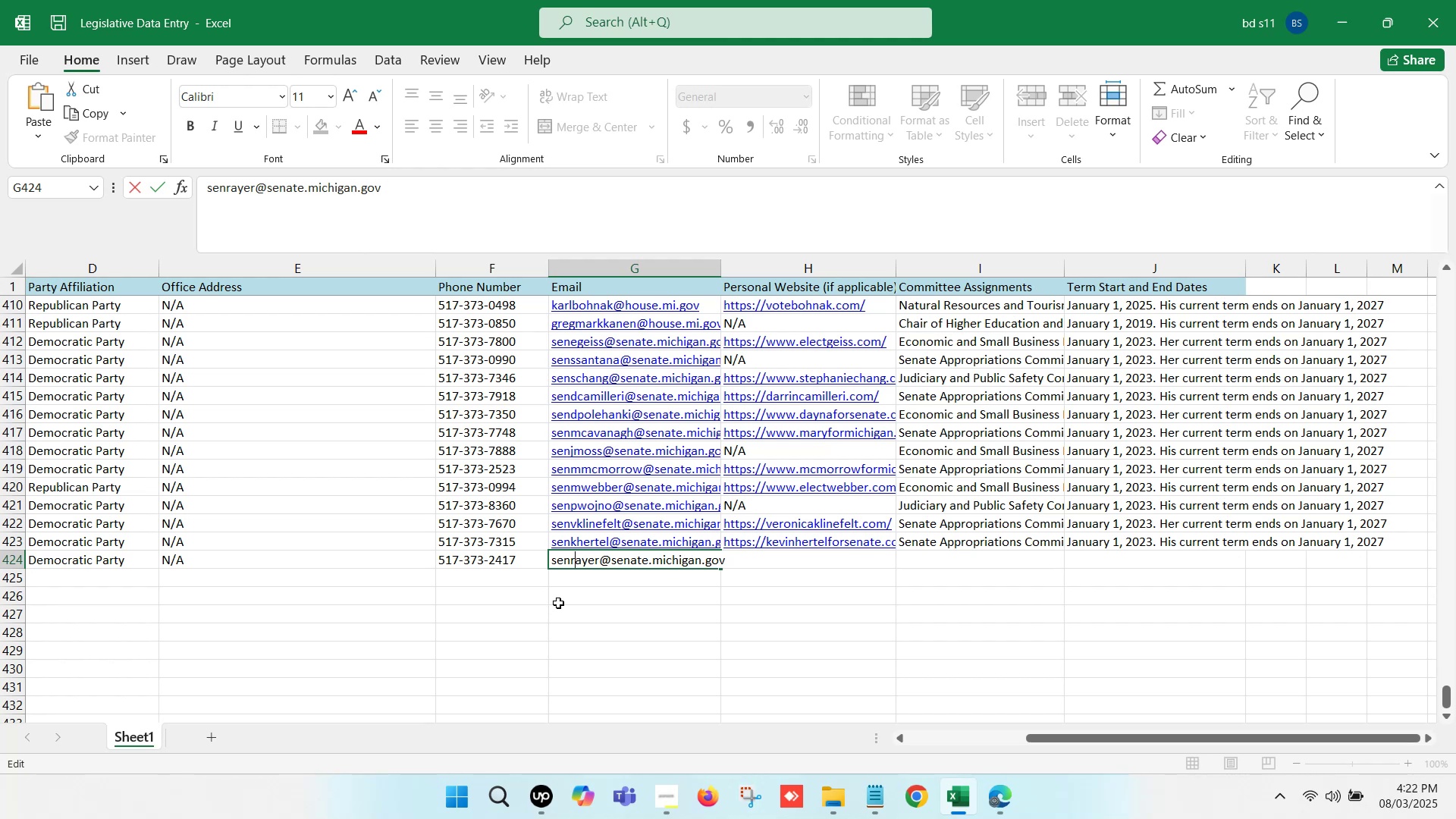 
key(B)
 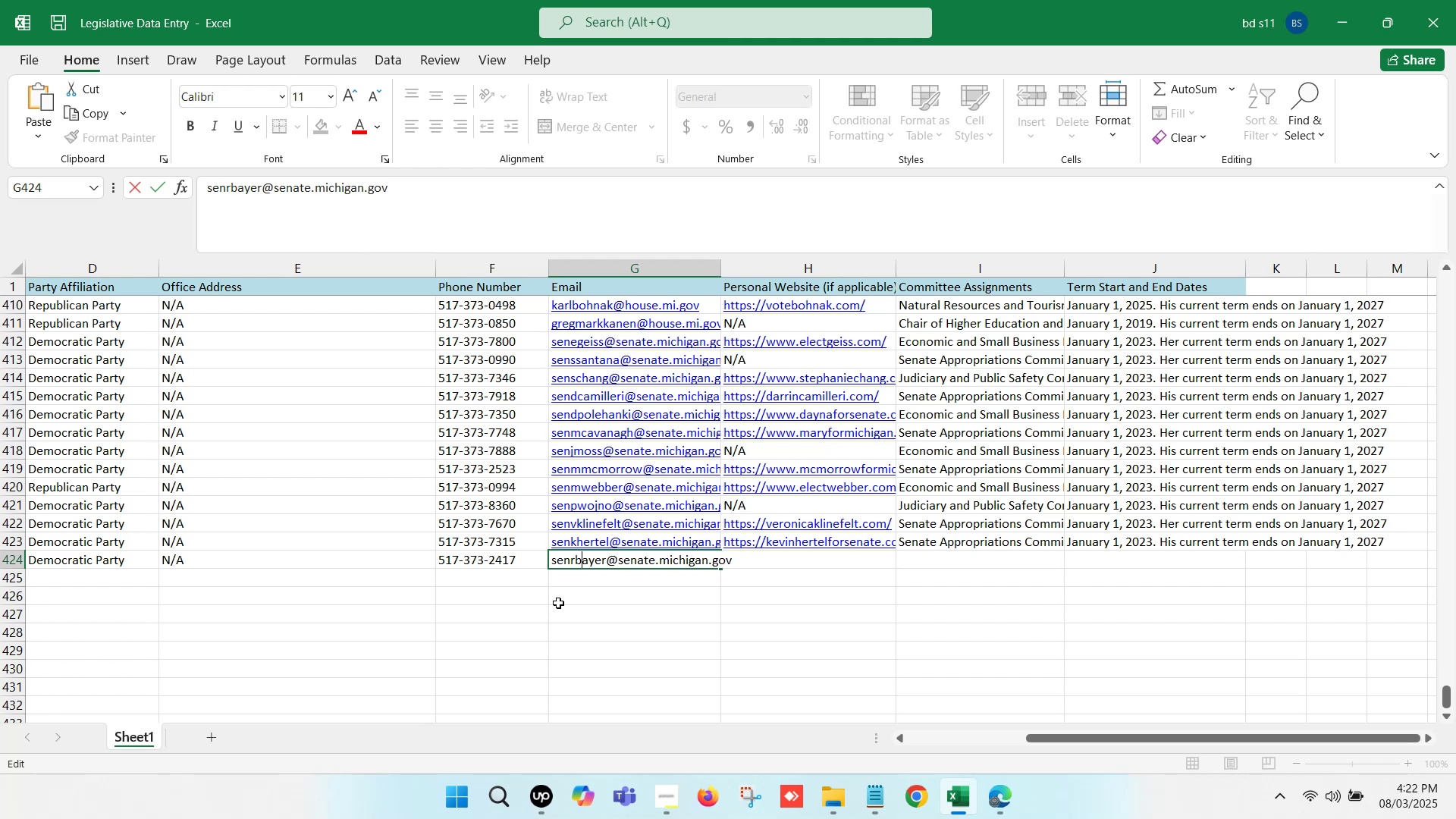 
left_click_drag(start_coordinate=[563, 602], to_coordinate=[574, 599])
 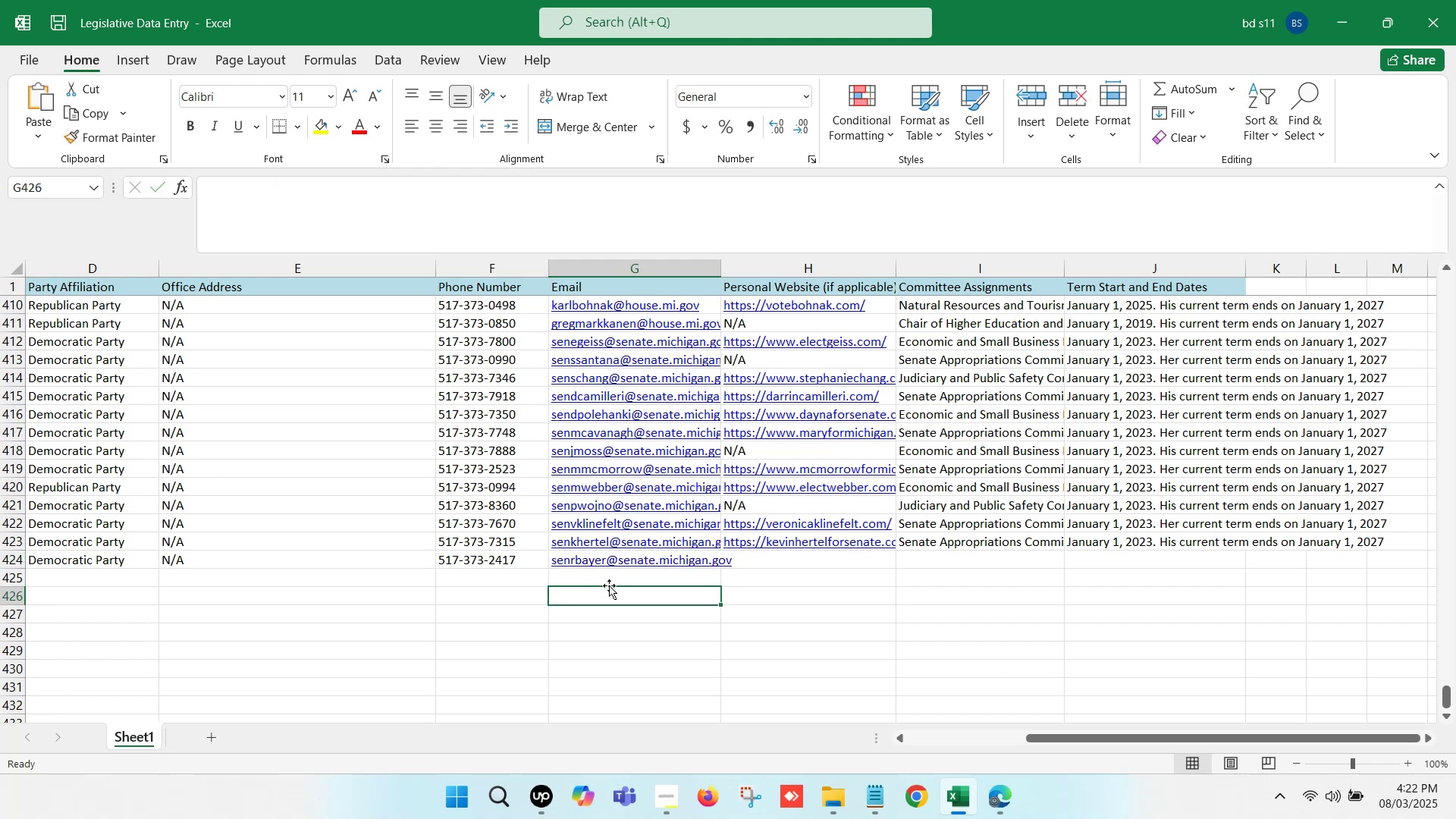 
key(Control+S)
 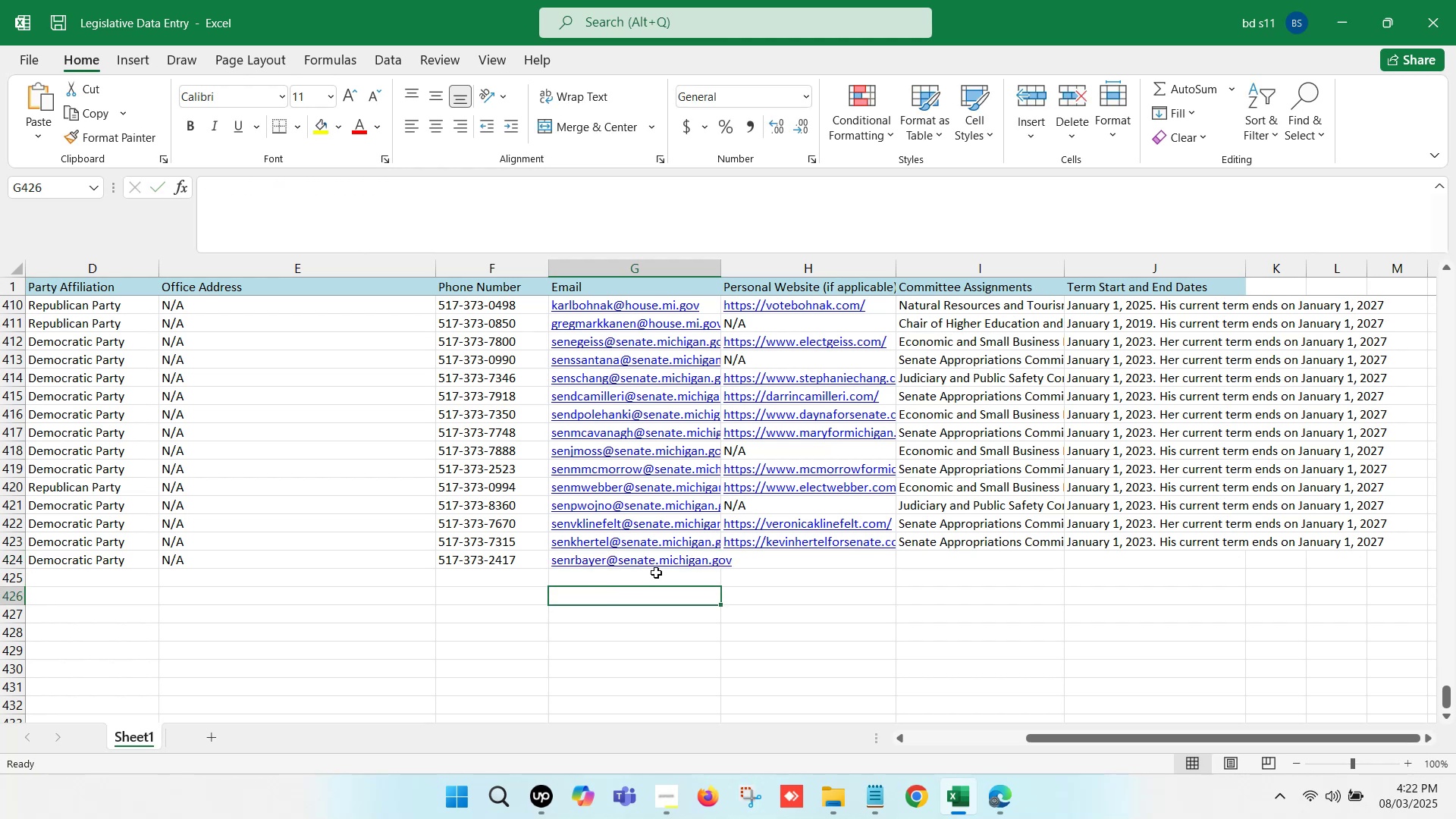 
left_click([765, 555])
 